 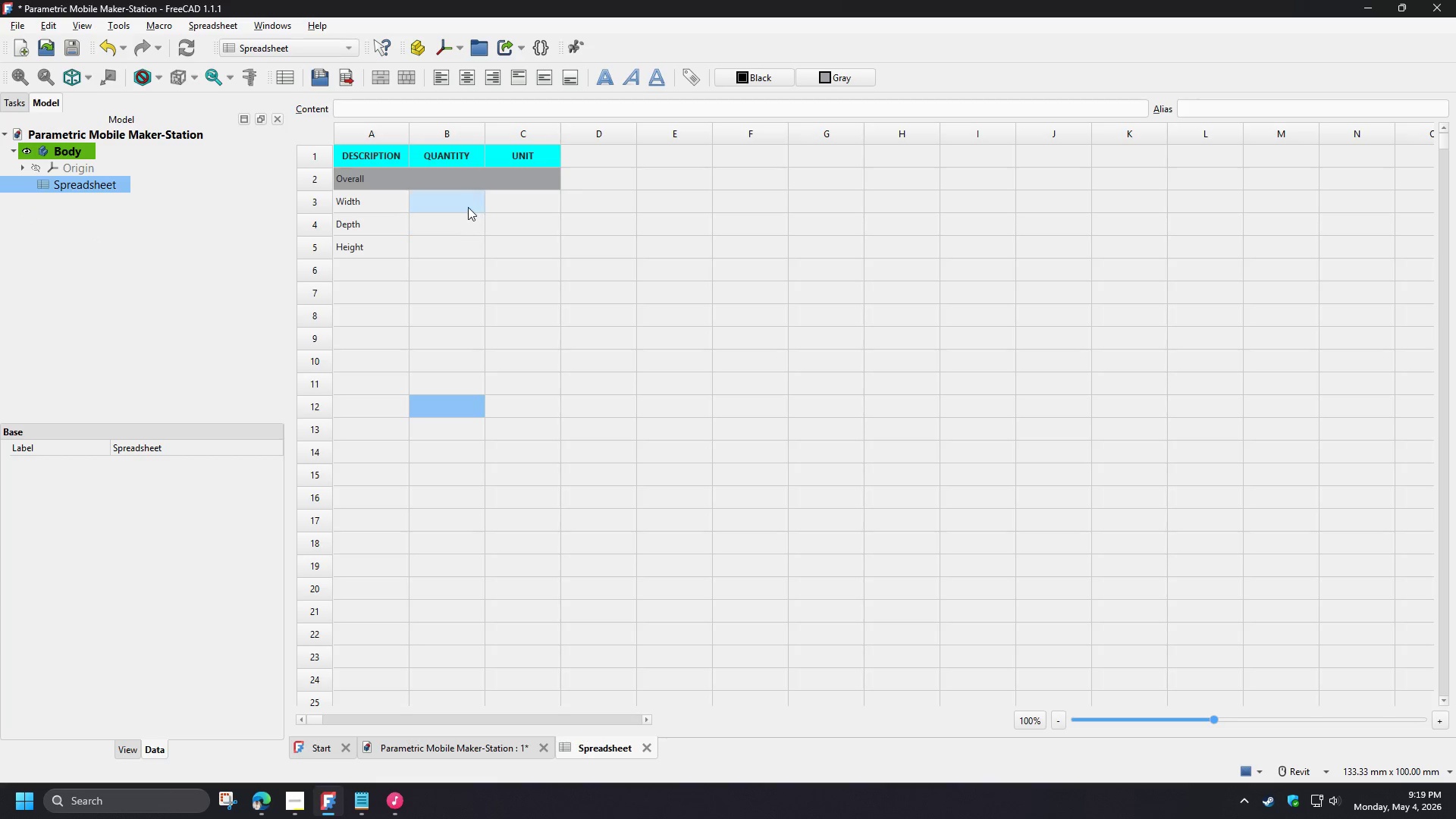 
left_click([467, 206])
 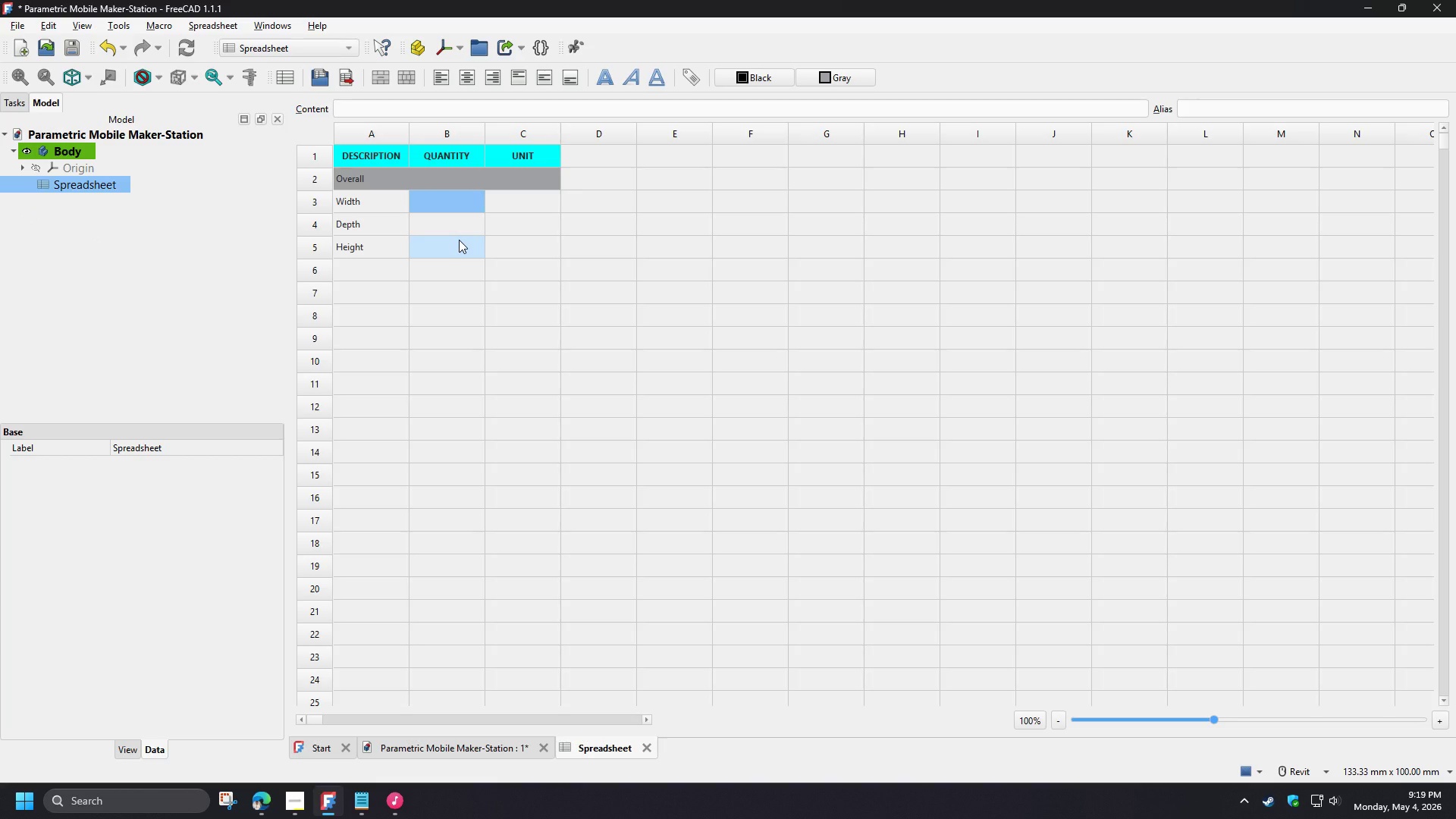 
left_click([459, 240])
 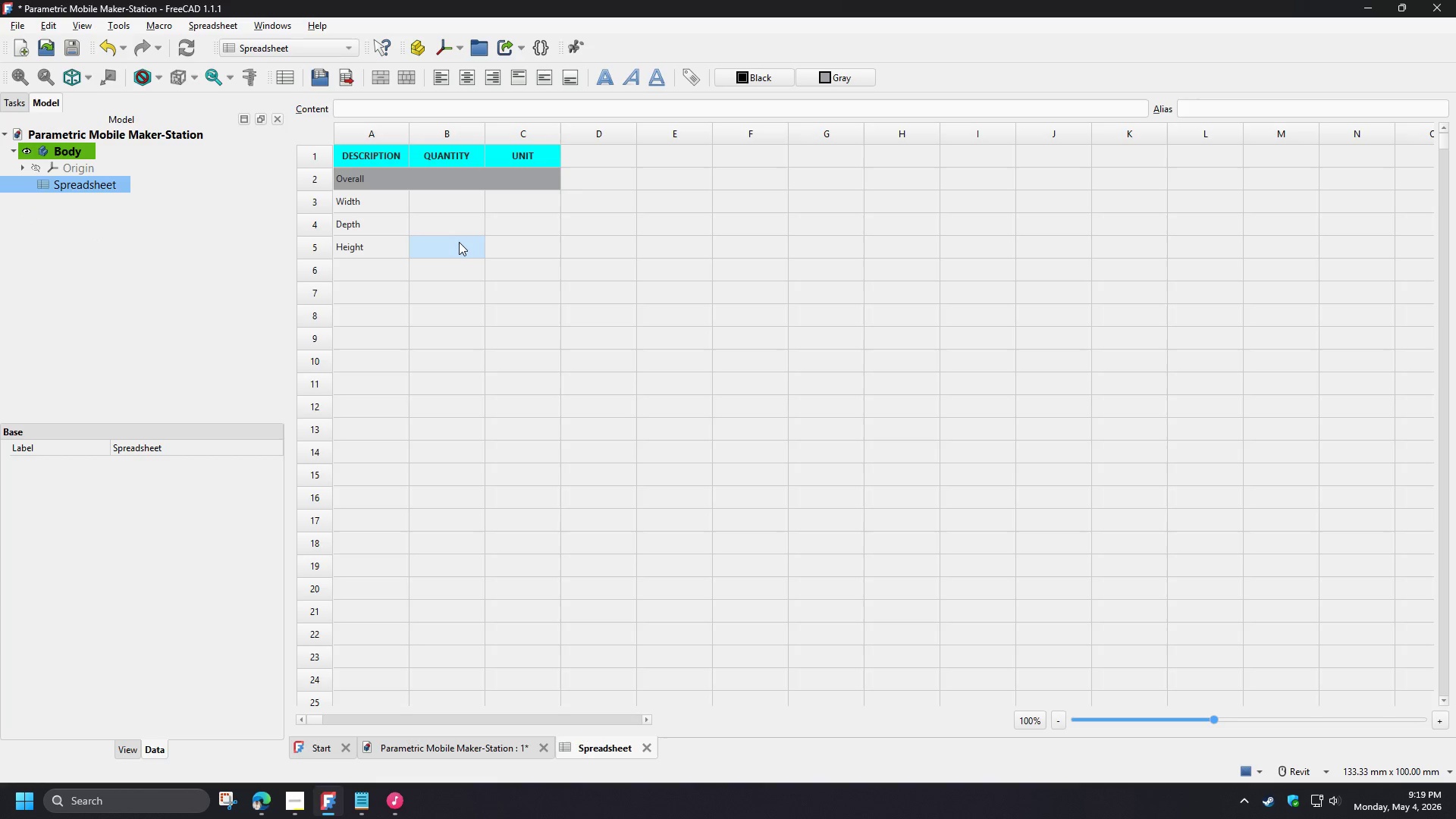 
key(Numpad1)
 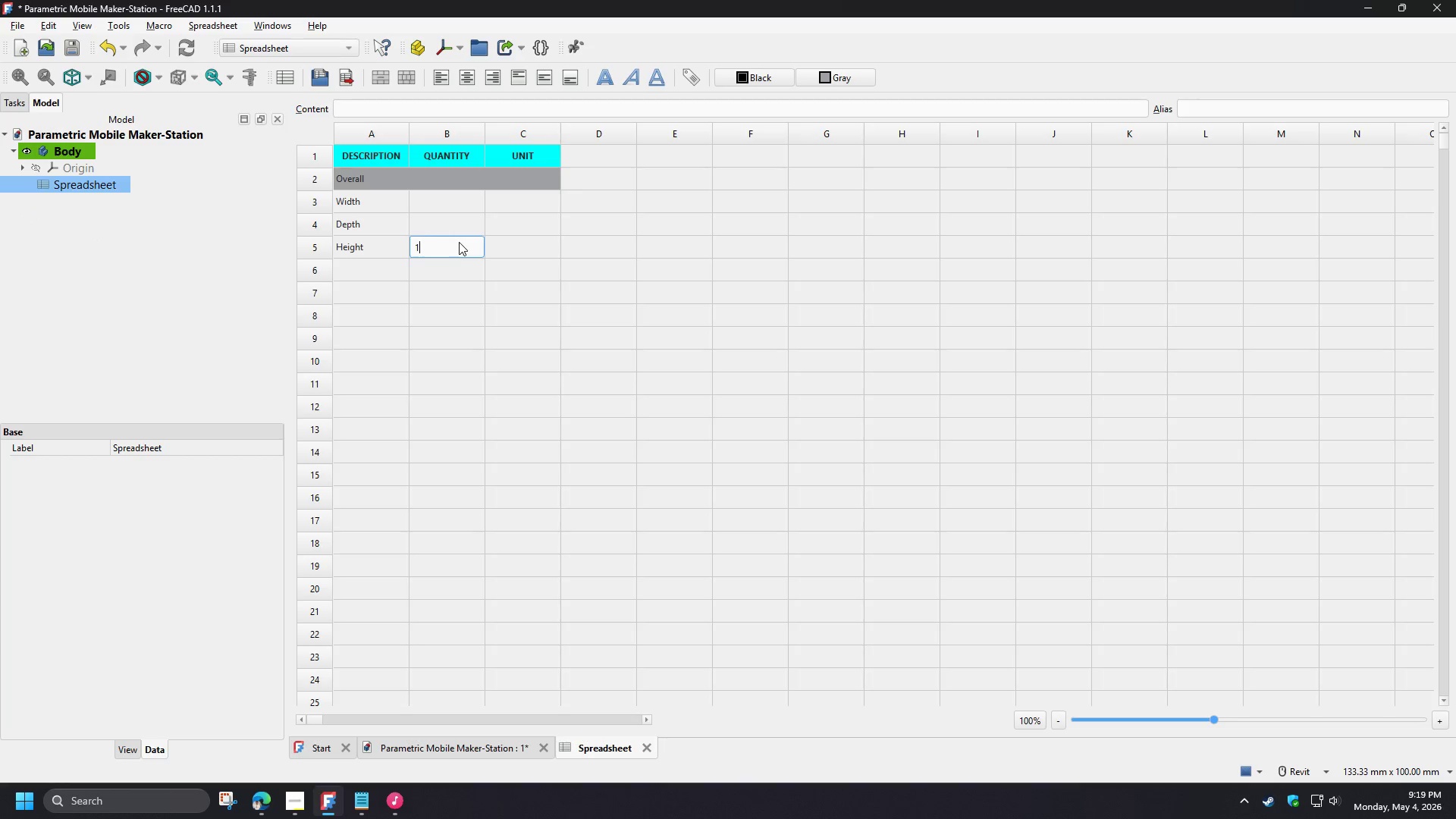 
key(Numpad2)
 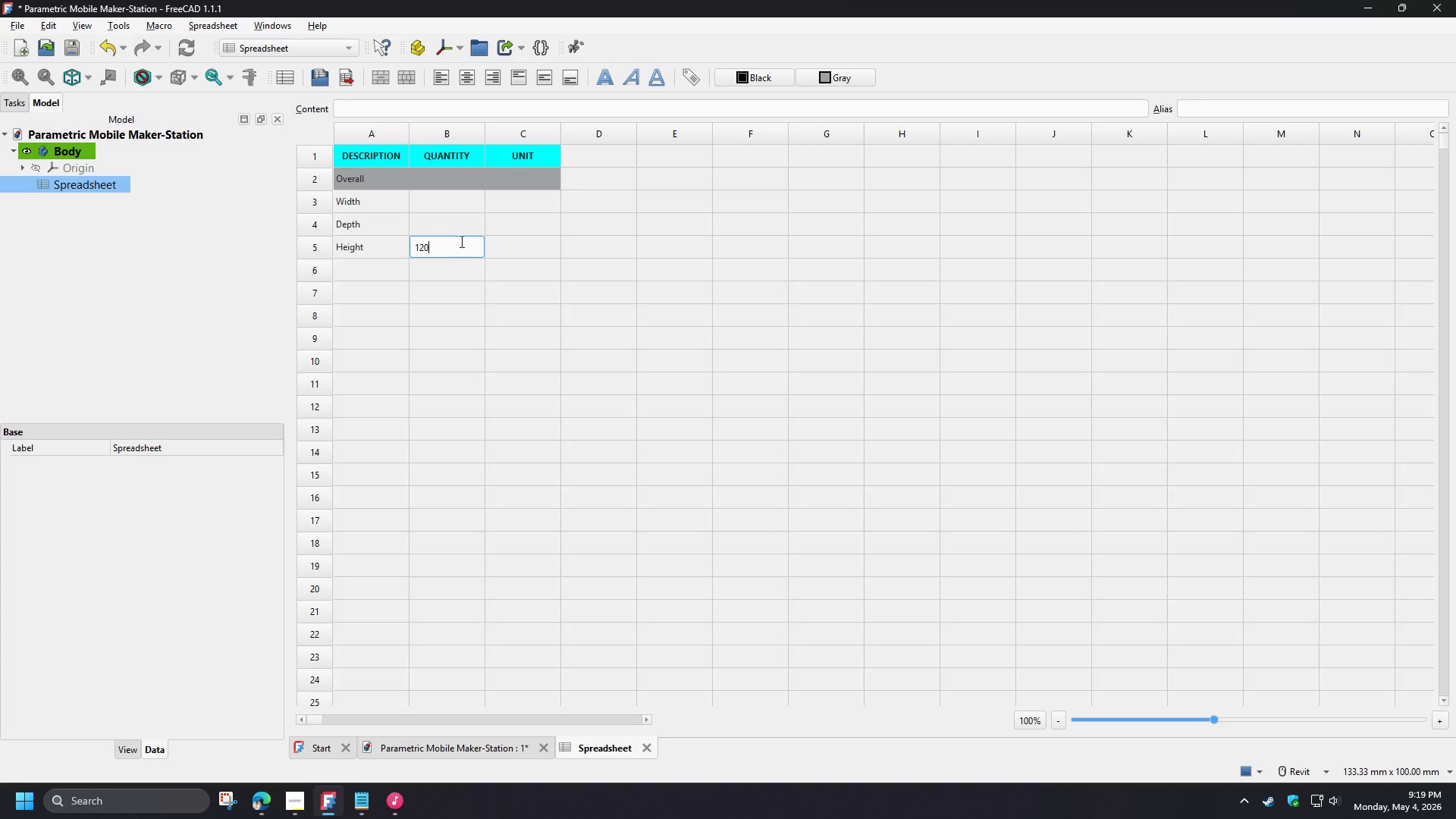 
key(Numpad0)
 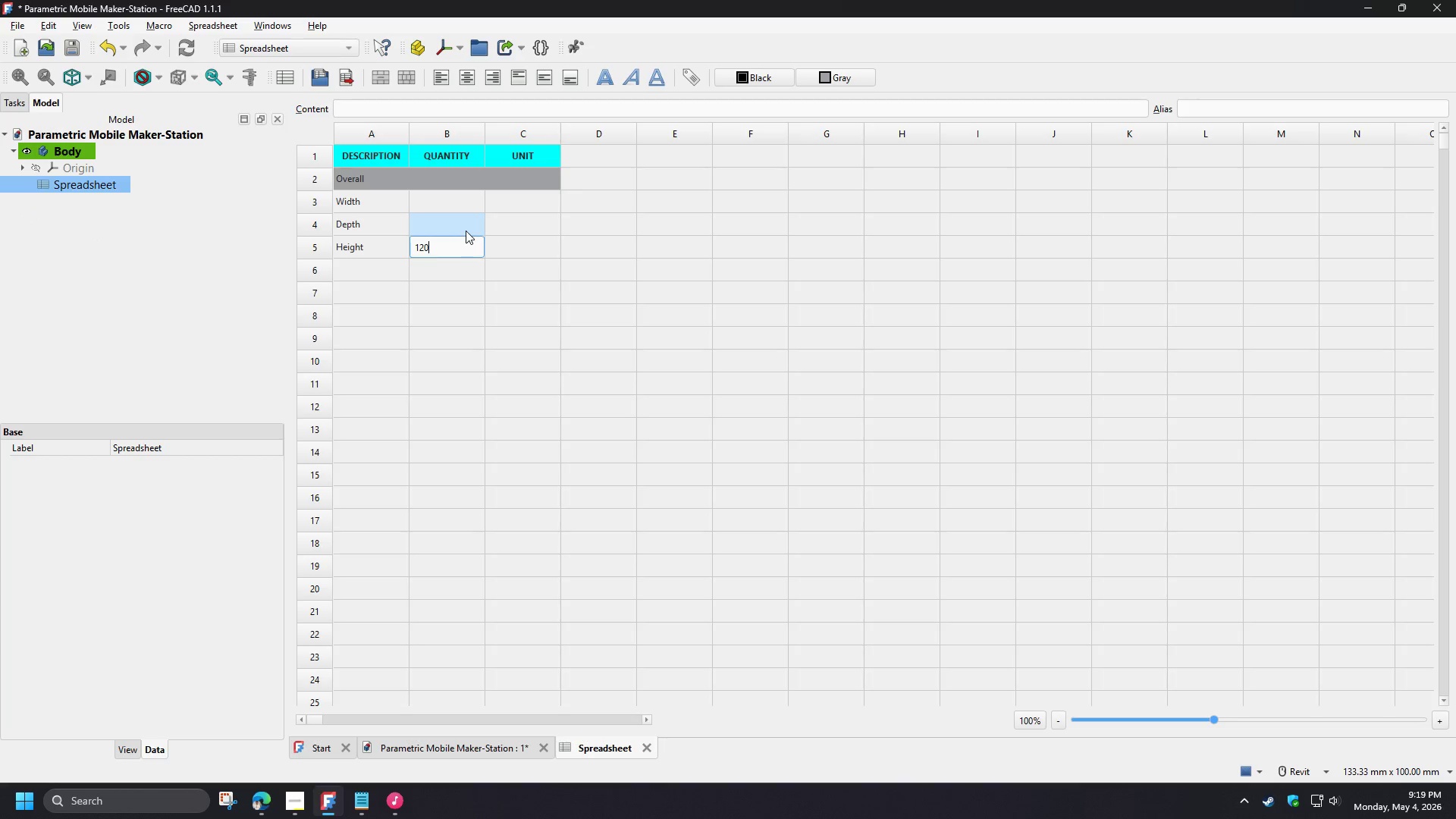 
key(Numpad0)
 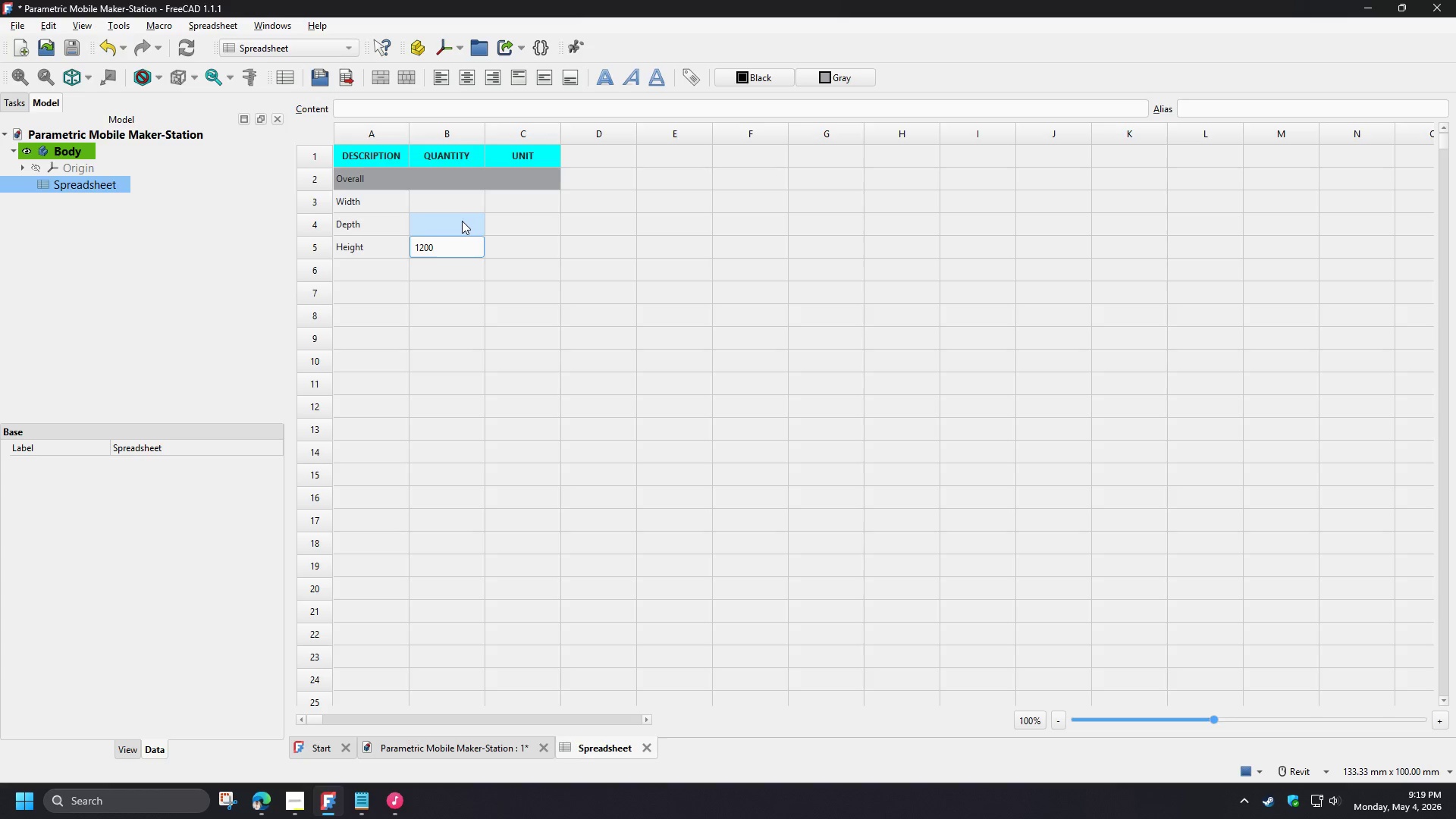 
left_click([454, 206])
 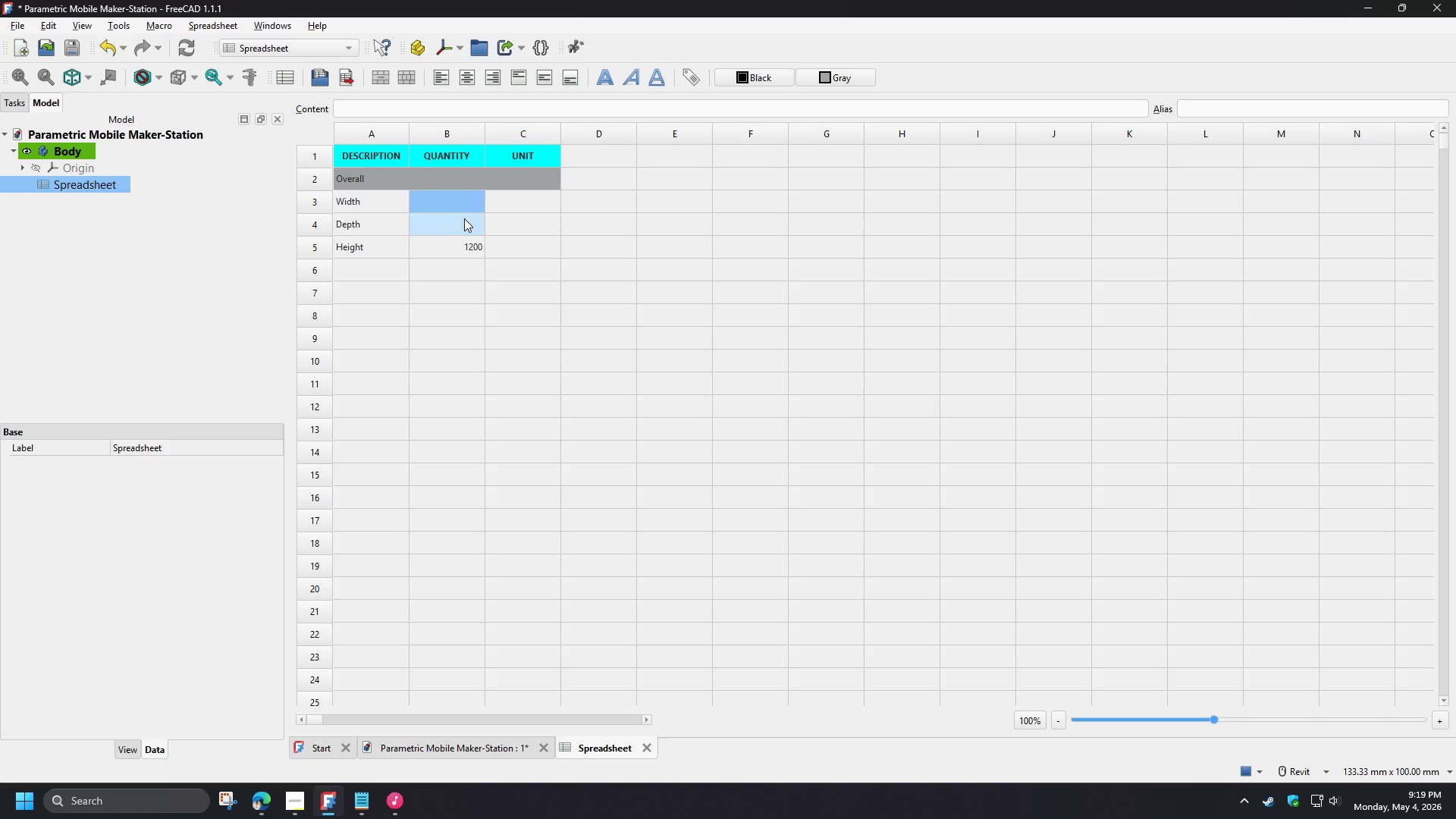 
key(Numpad1)
 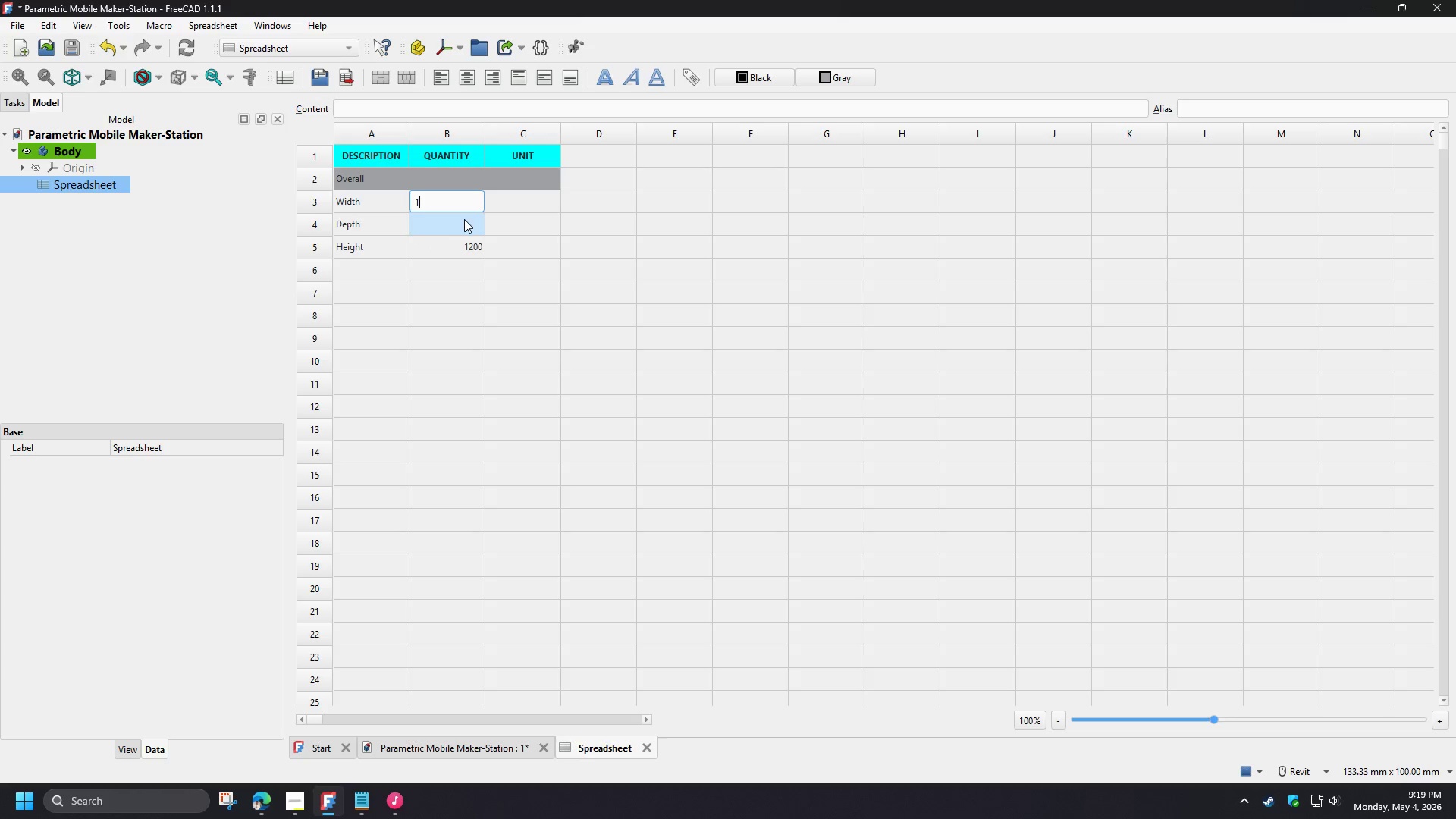 
key(Numpad0)
 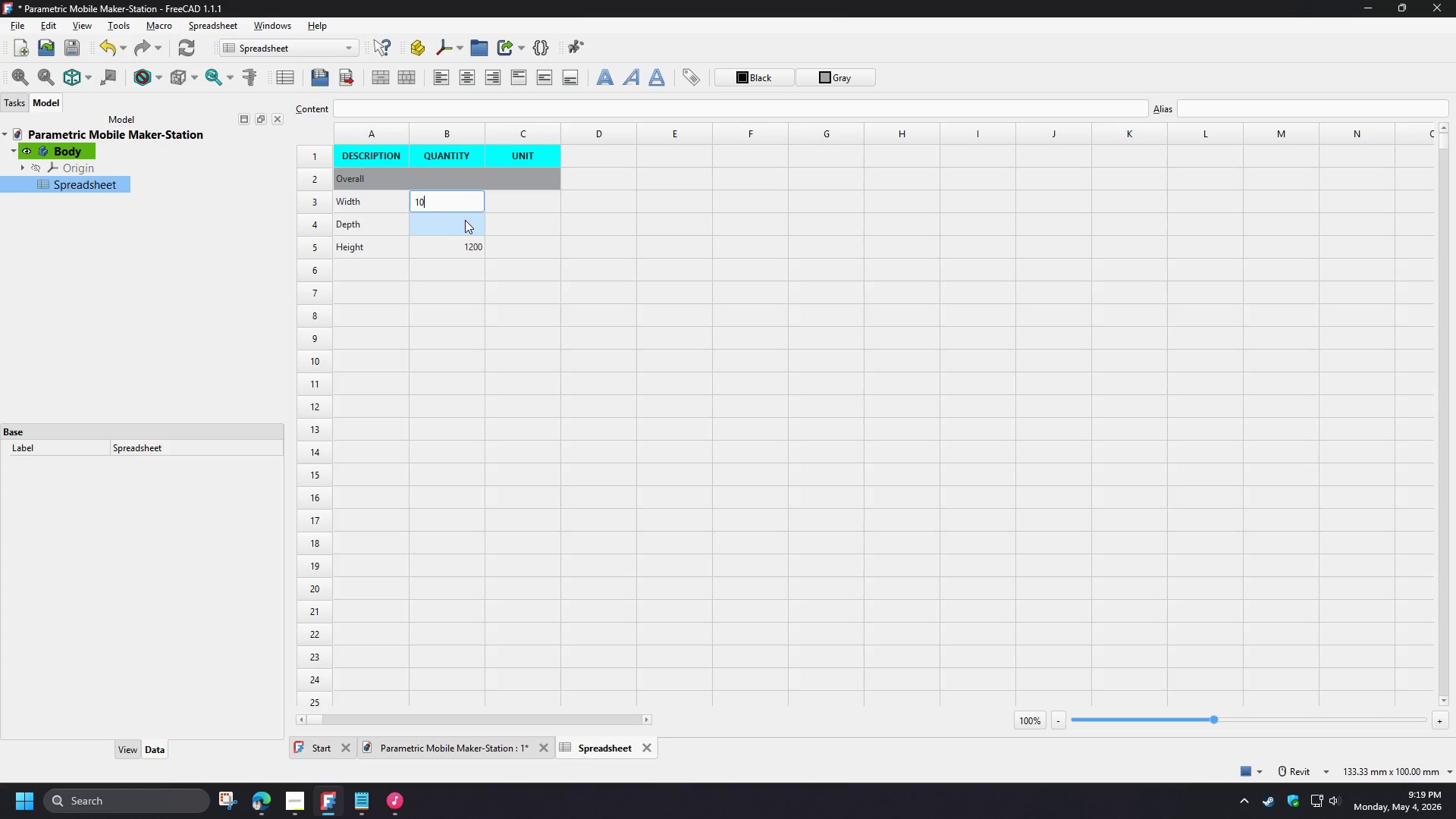 
key(Numpad0)
 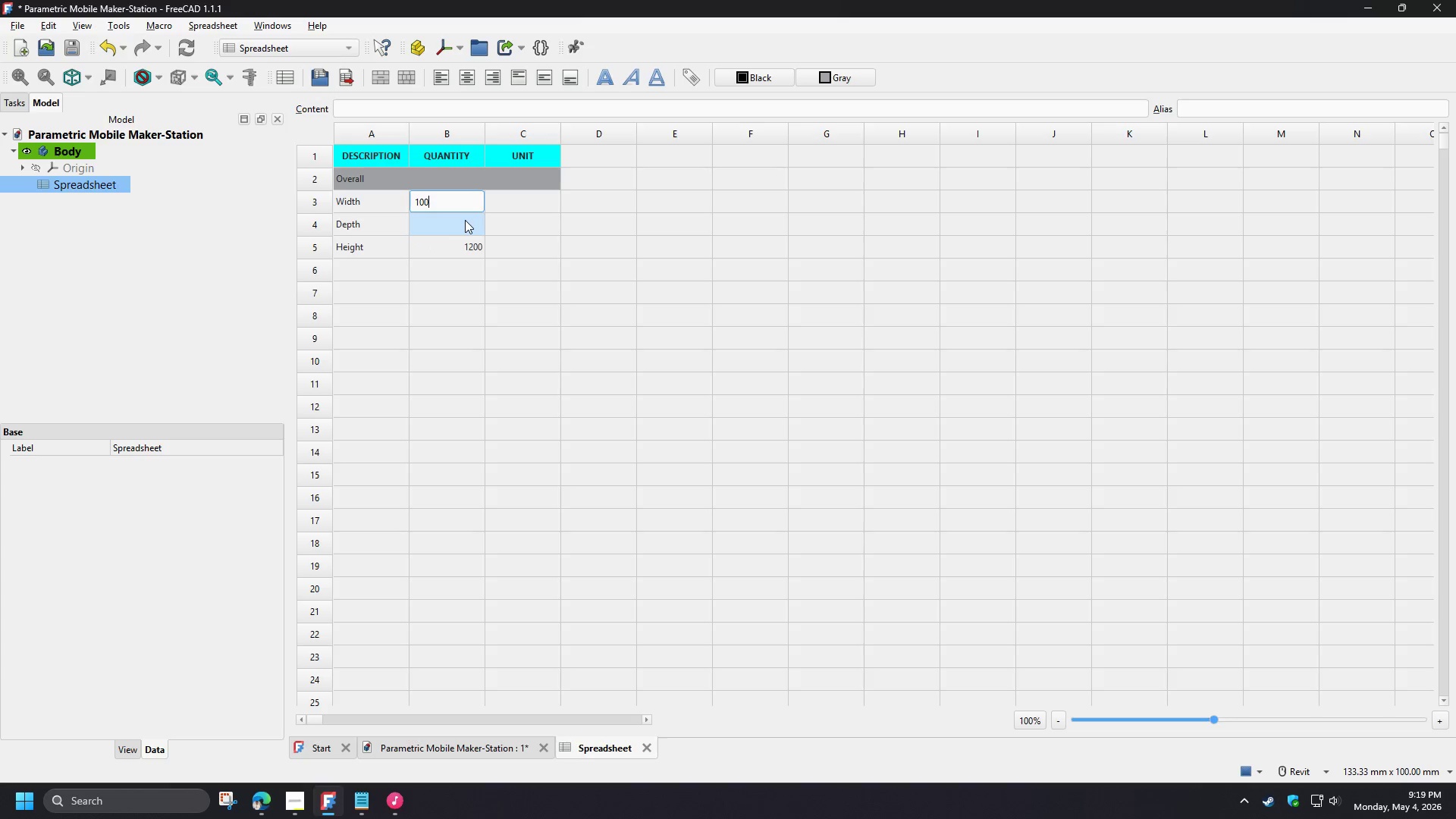 
key(Numpad0)
 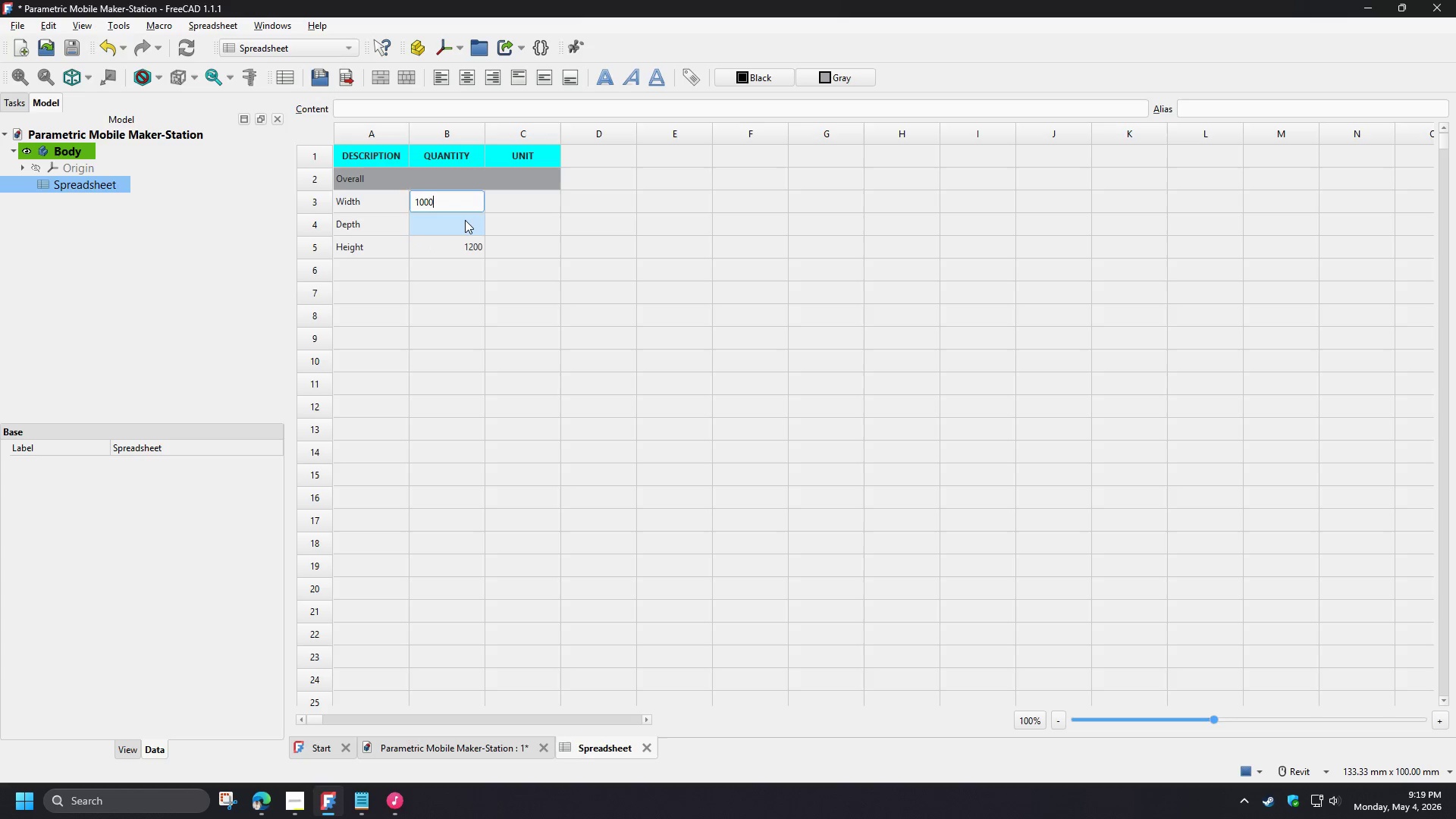 
left_click([465, 220])
 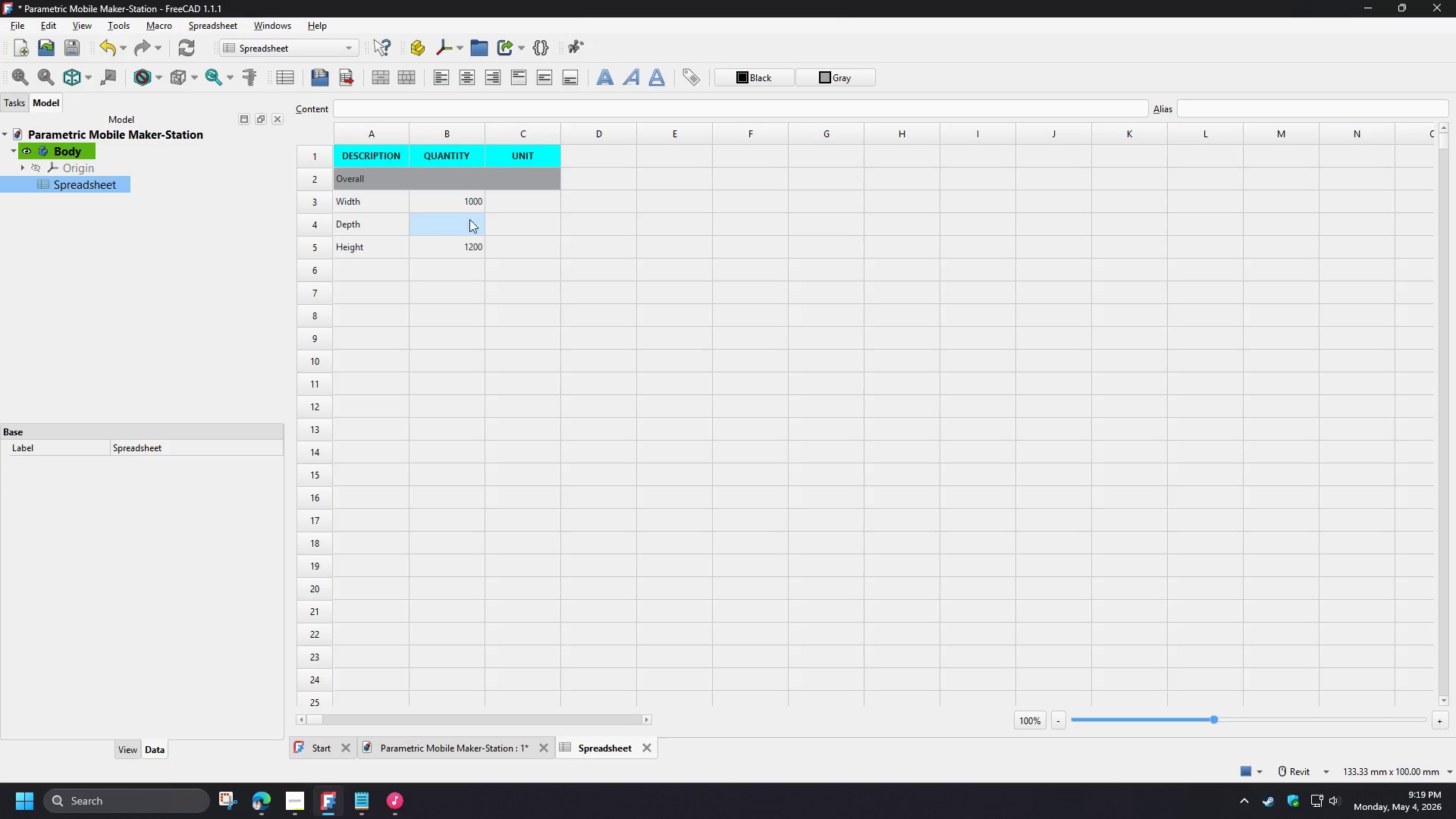 
key(Numpad1)
 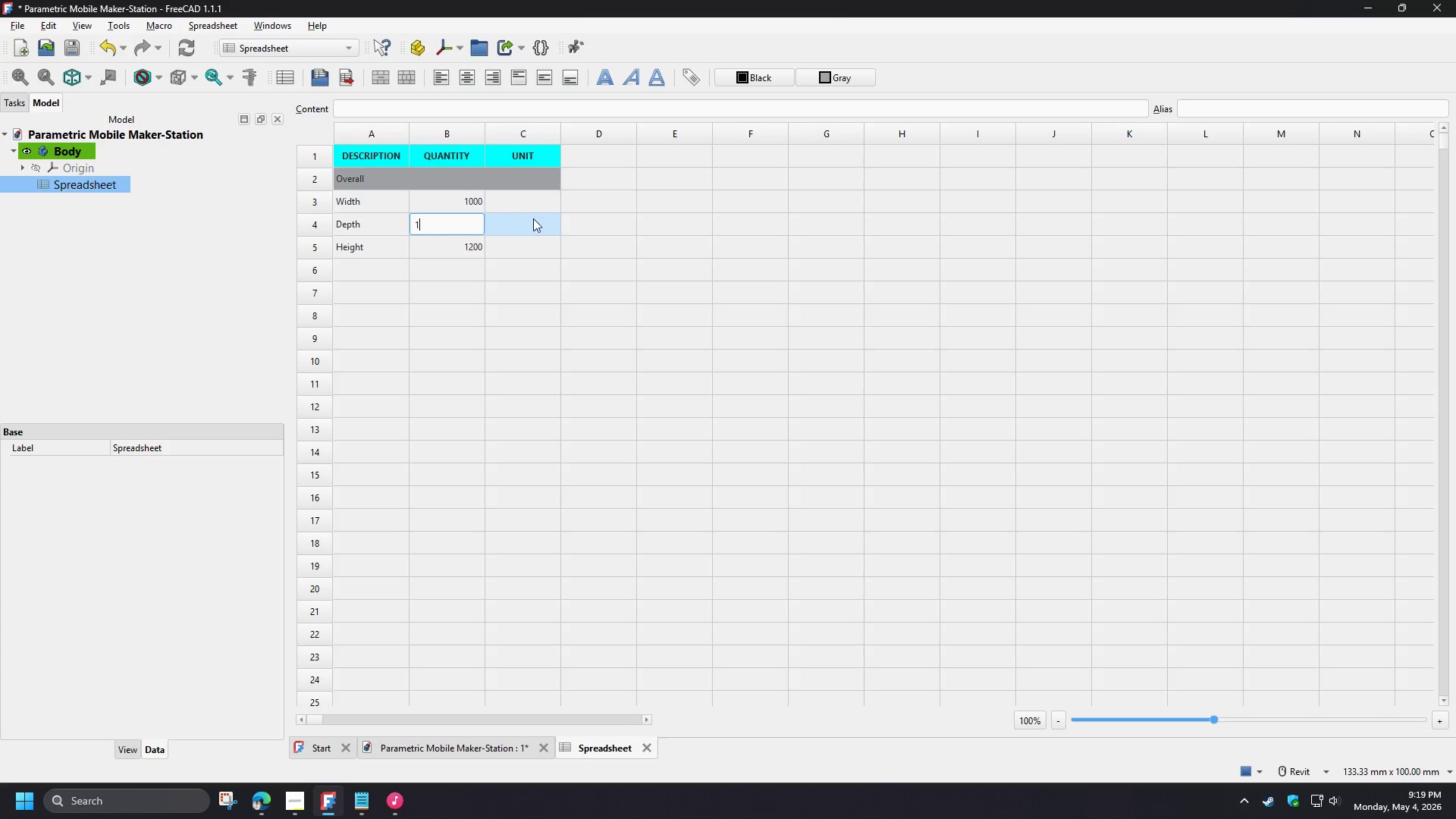 
key(Numpad0)
 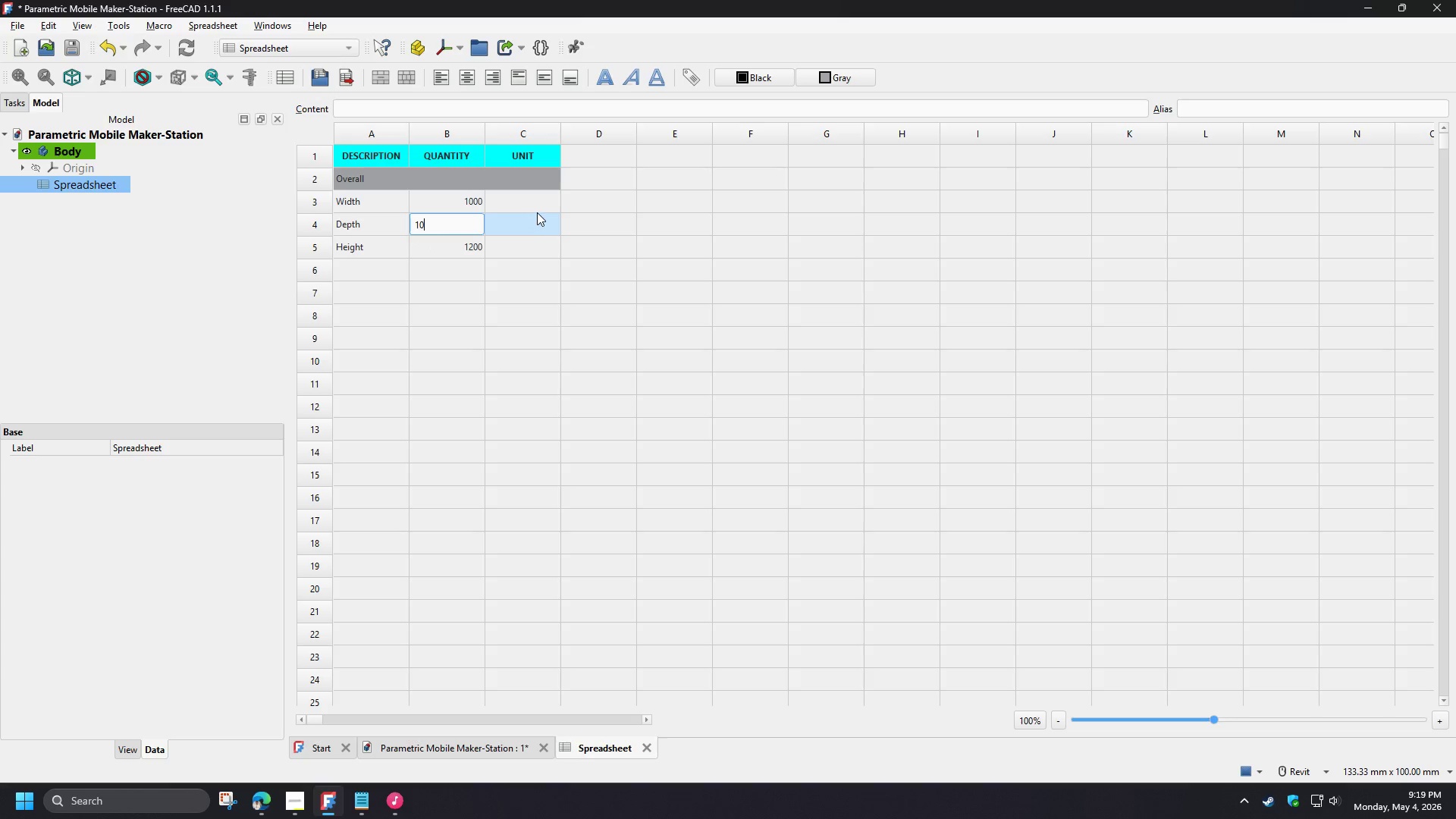 
key(Numpad0)
 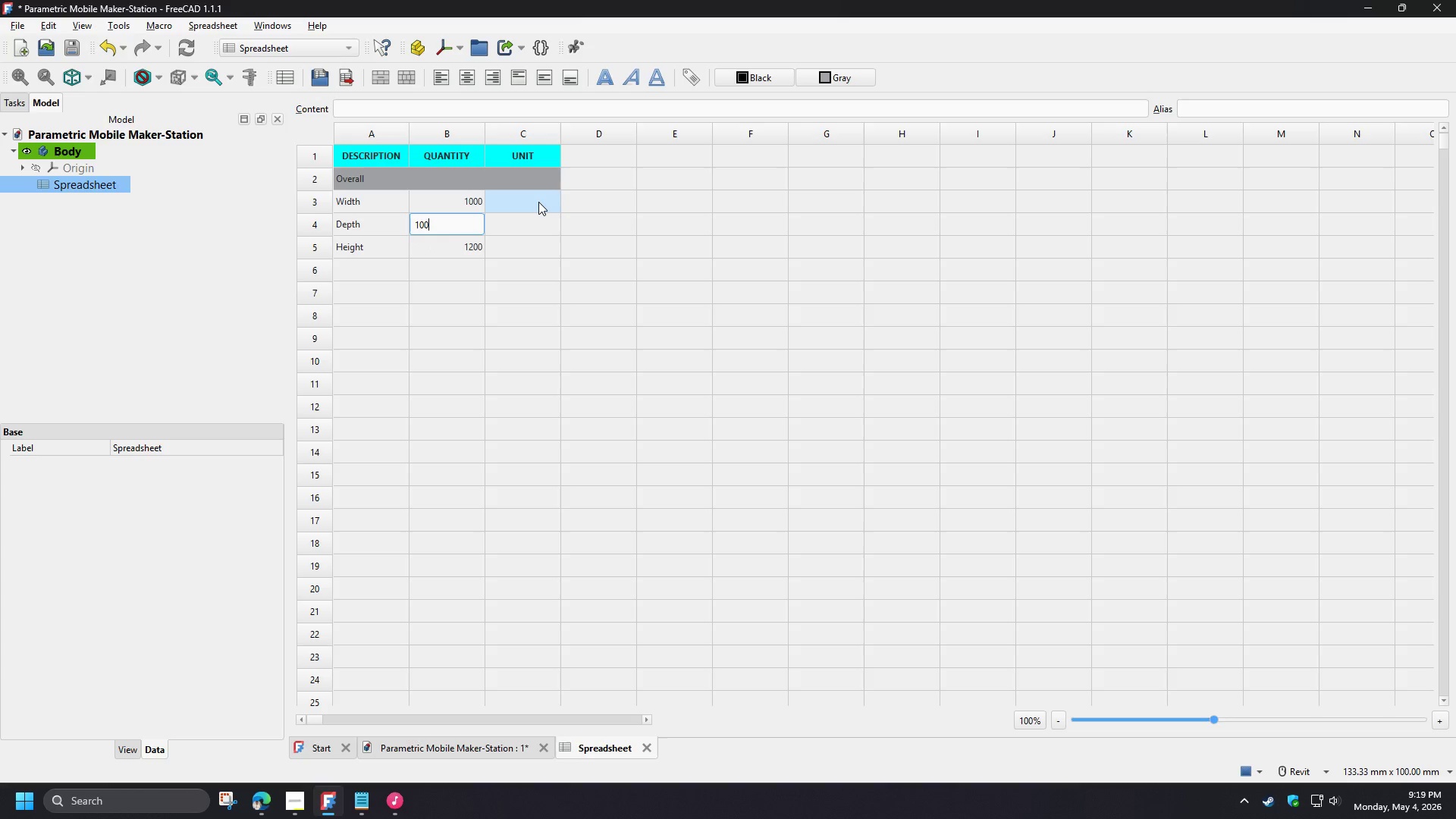 
key(Numpad0)
 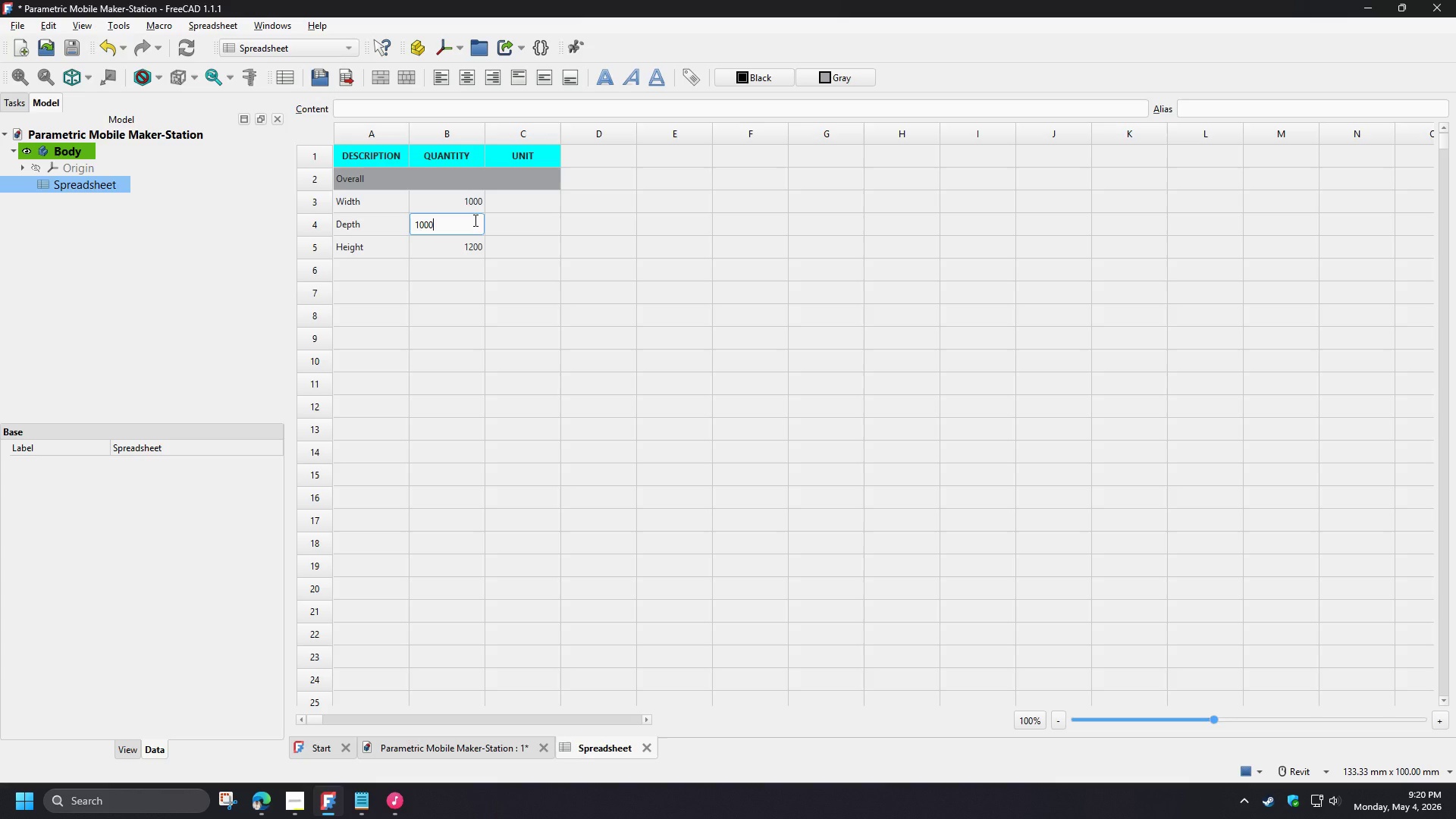 
wait(25.42)
 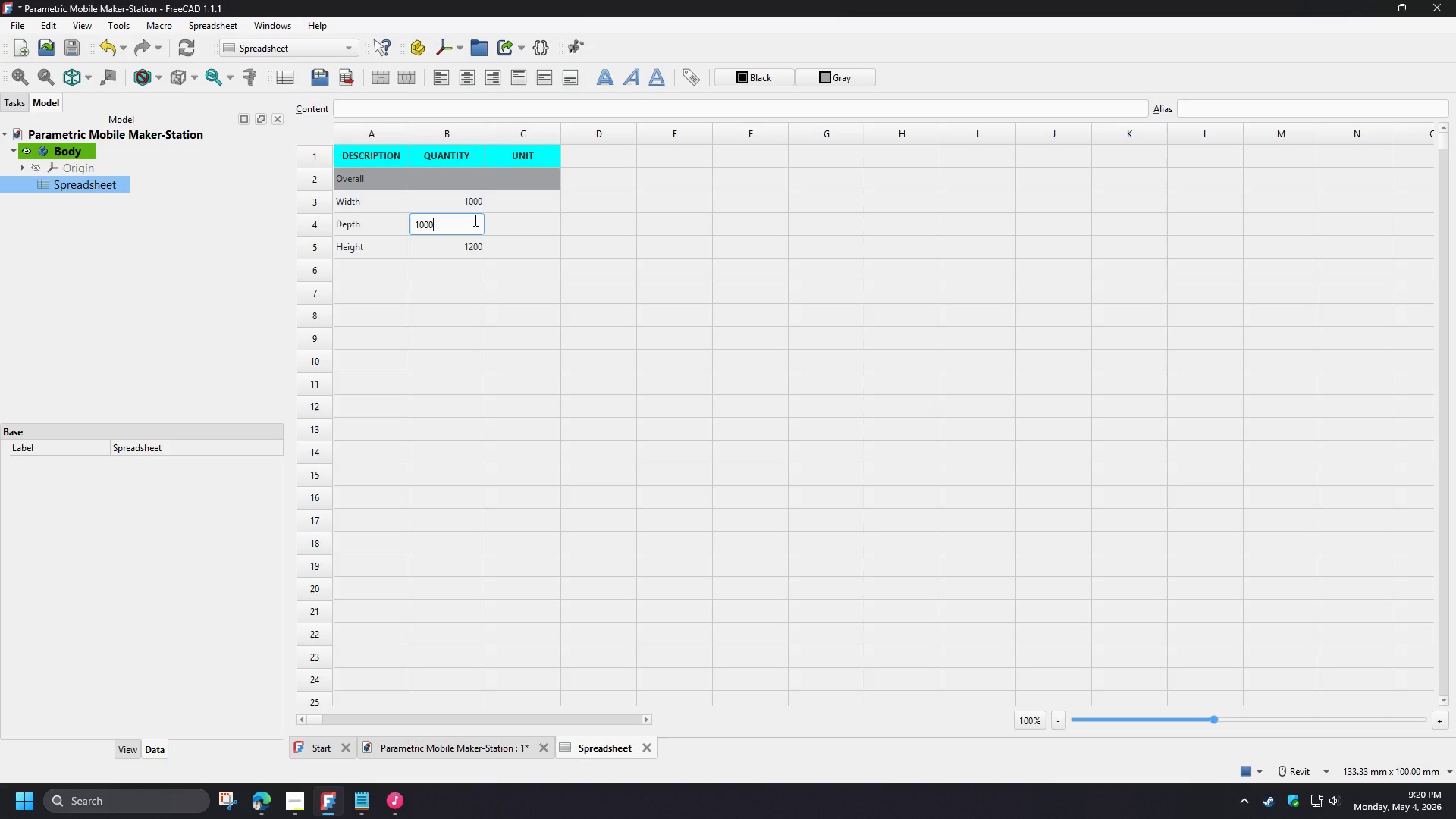 
left_click([448, 323])
 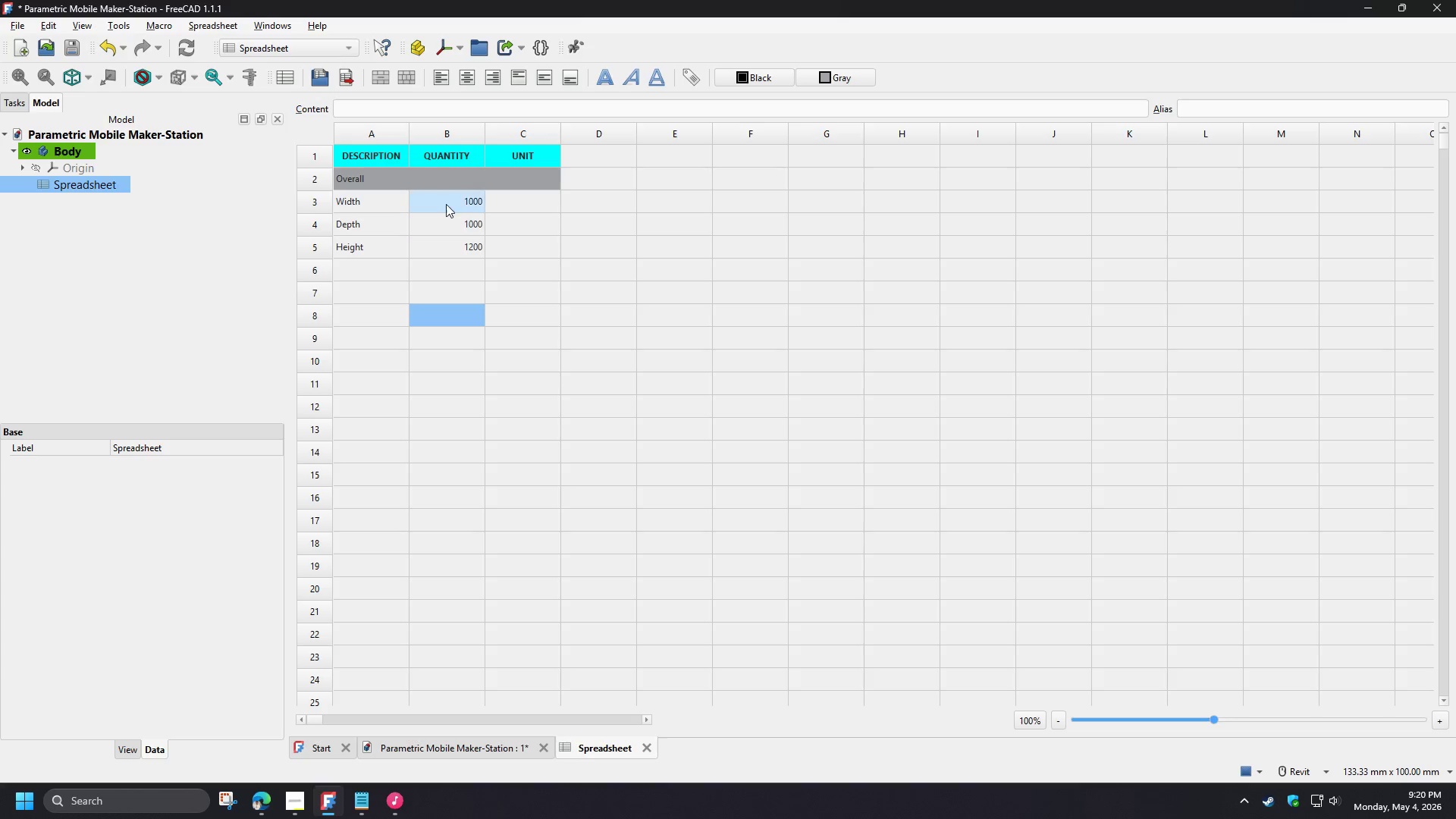 
left_click([447, 202])
 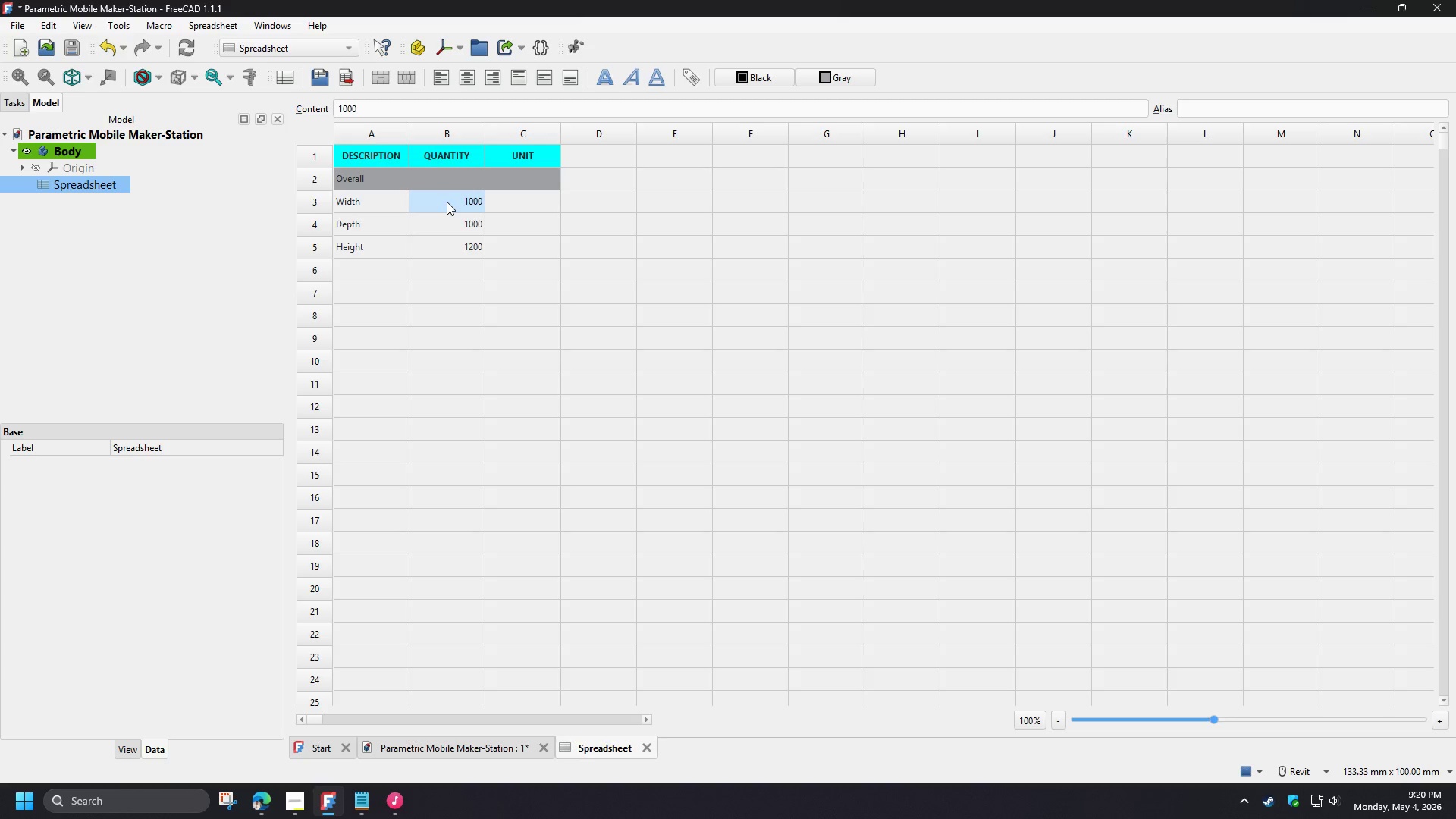 
key(Numpad6)
 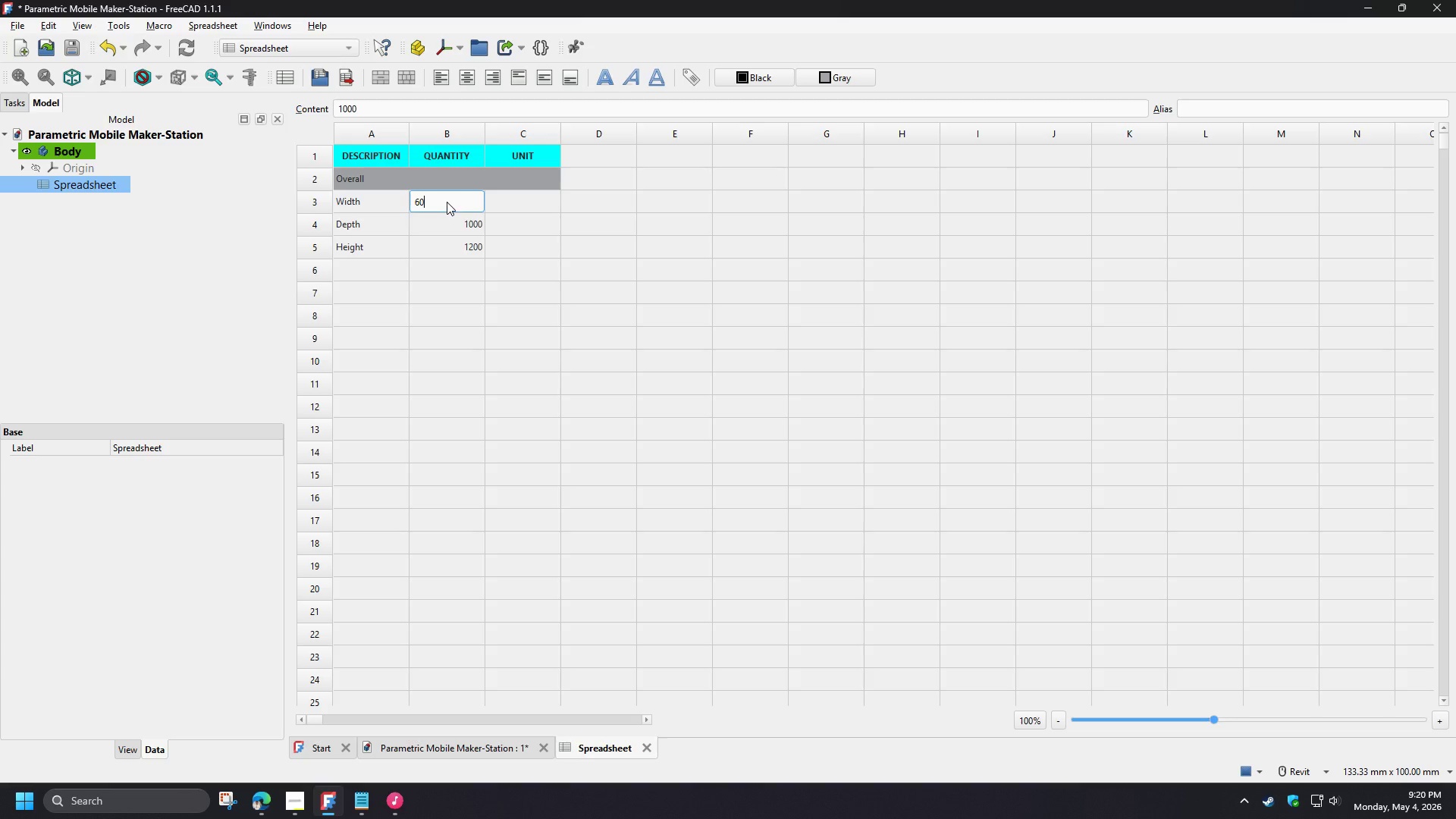 
key(Numpad0)
 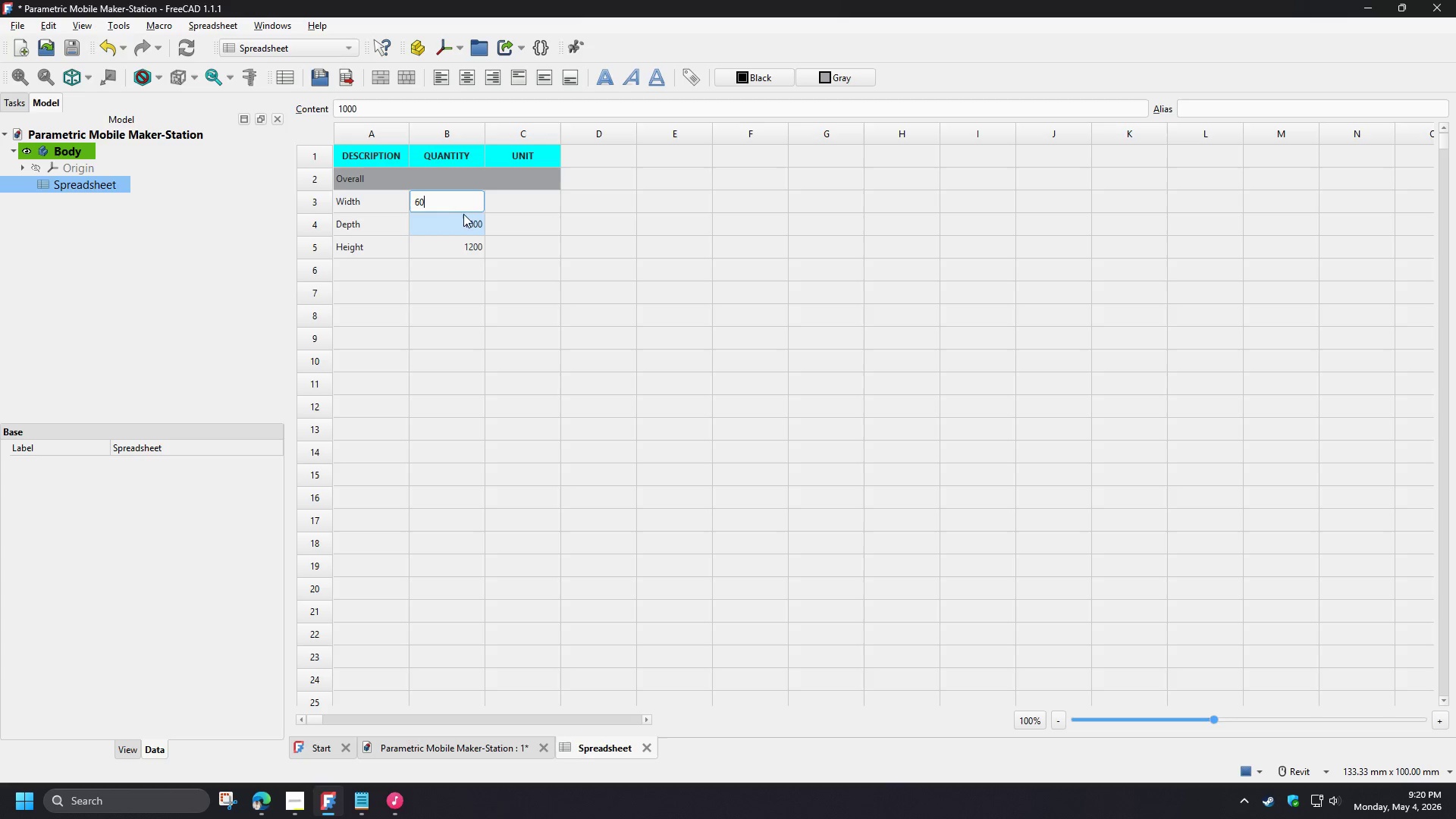 
key(Numpad0)
 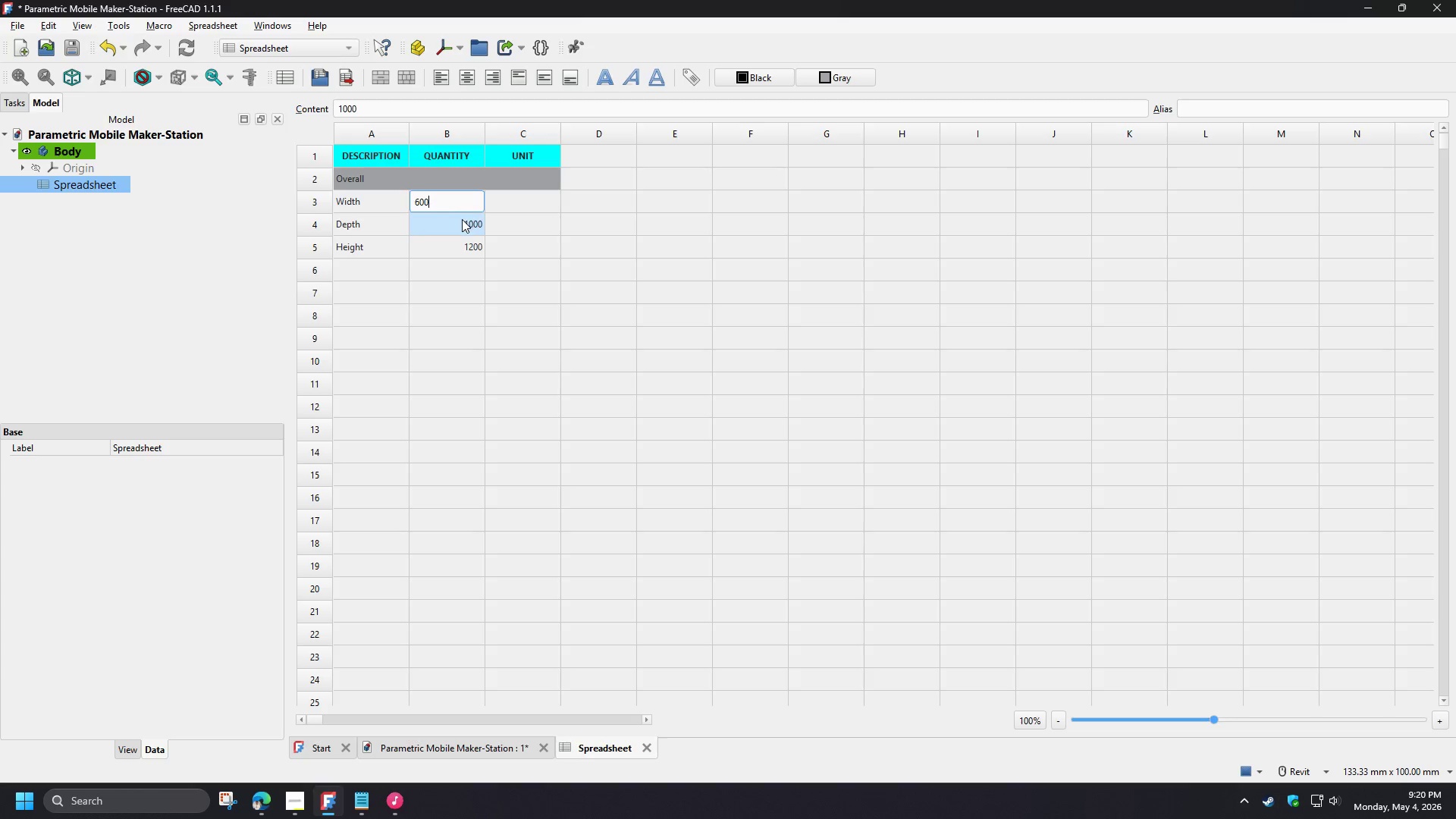 
left_click([462, 219])
 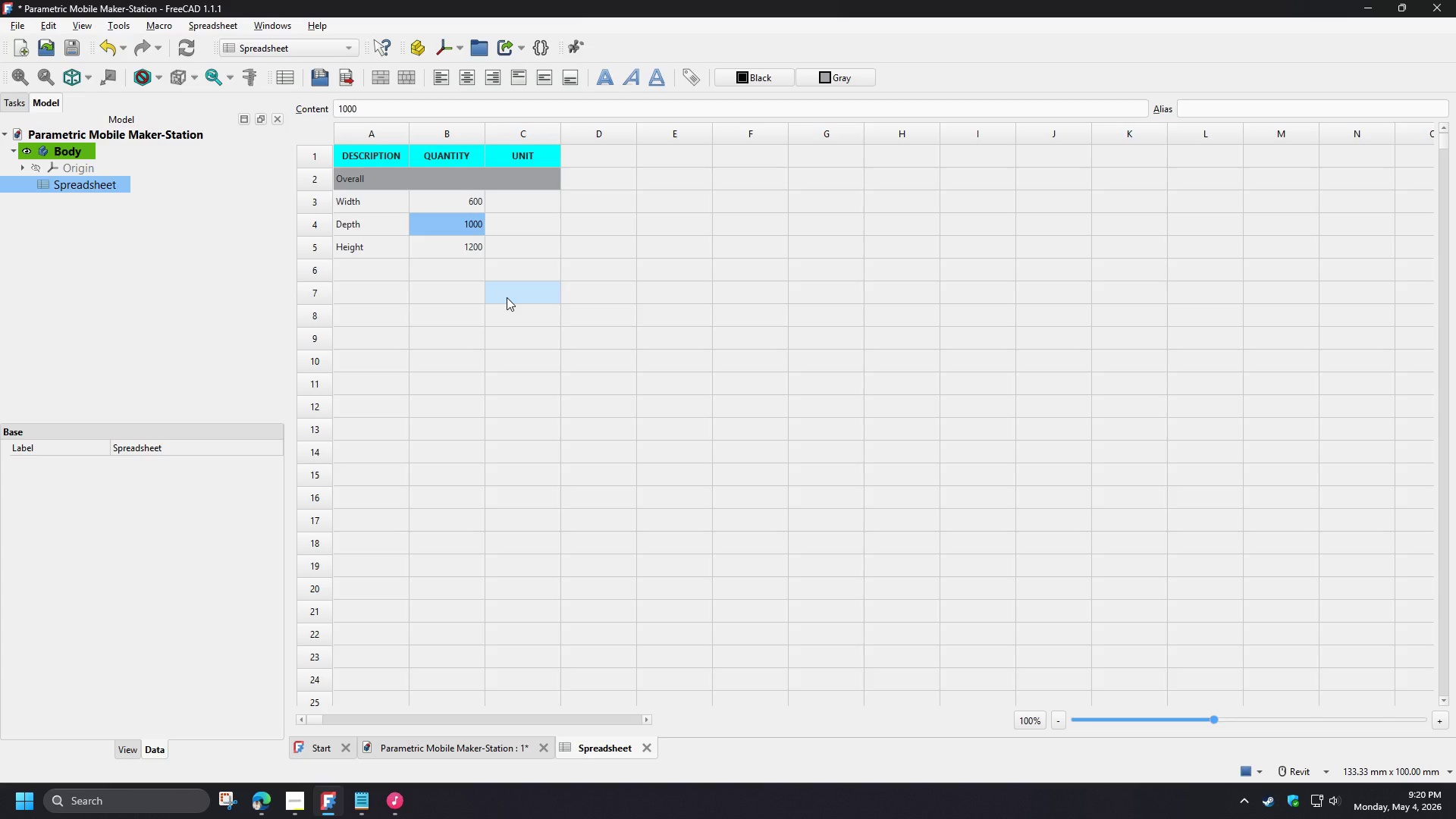 
key(Numpad4)
 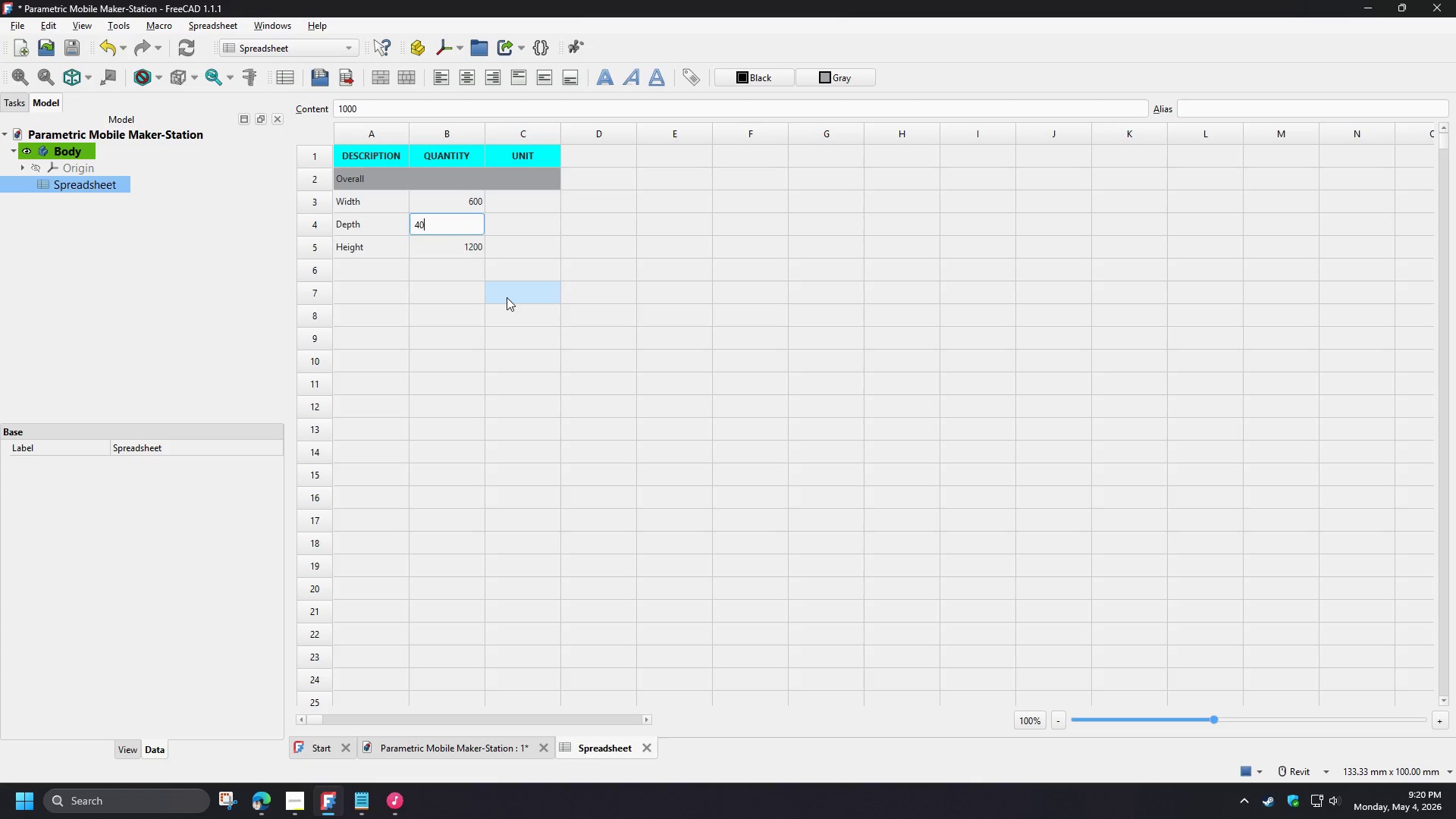 
key(Numpad0)
 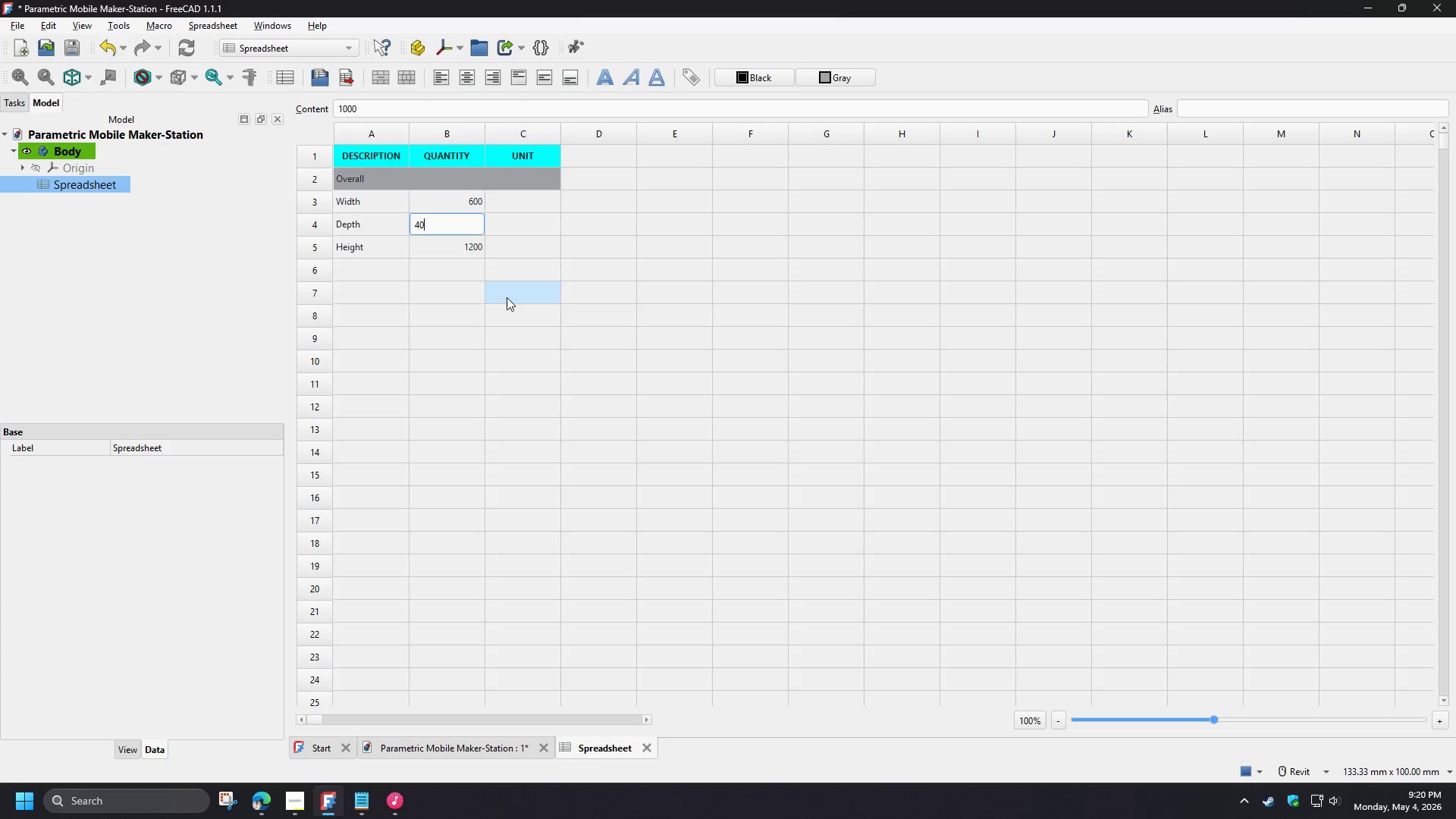 
key(Numpad0)
 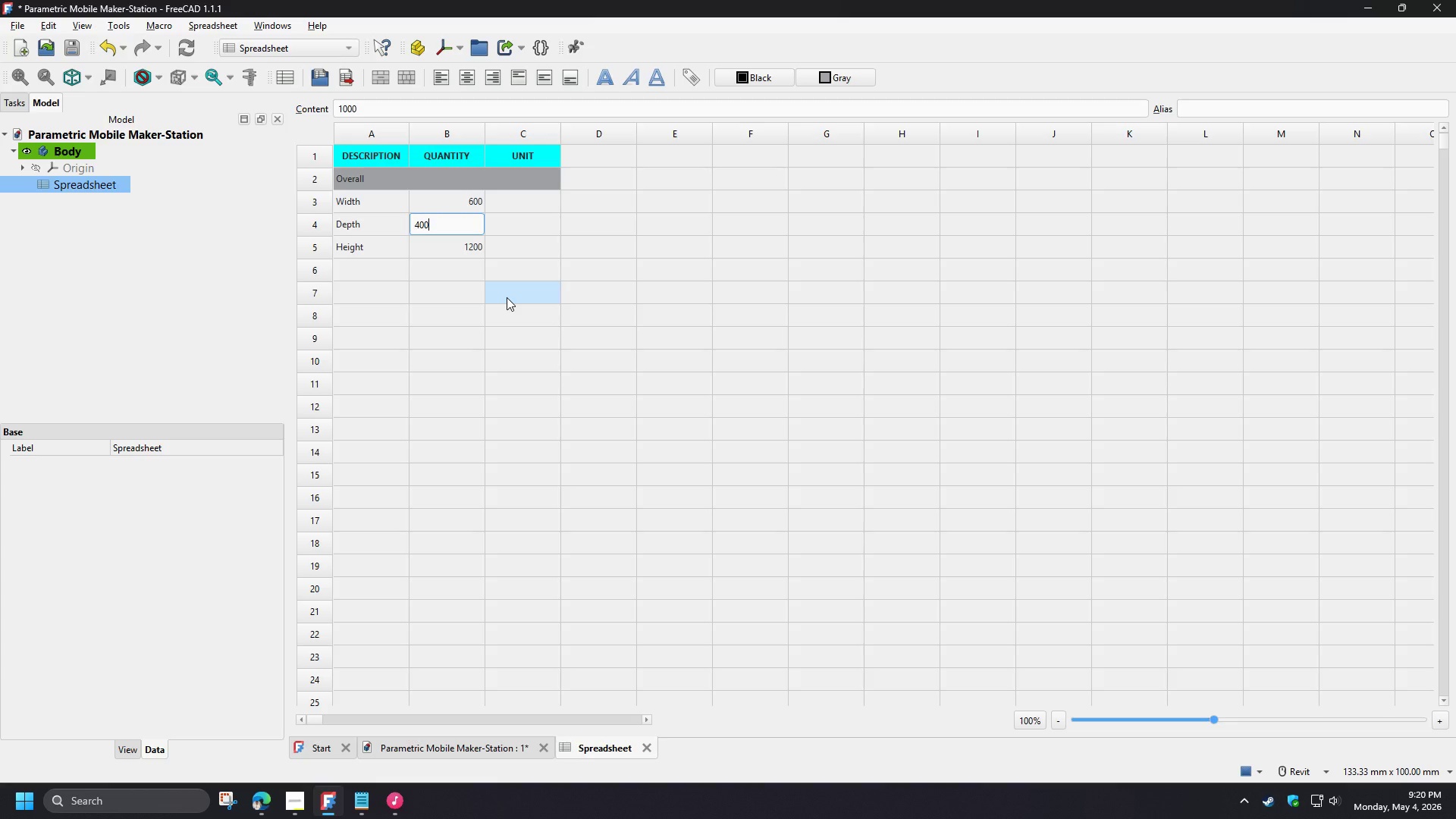 
left_click([507, 297])
 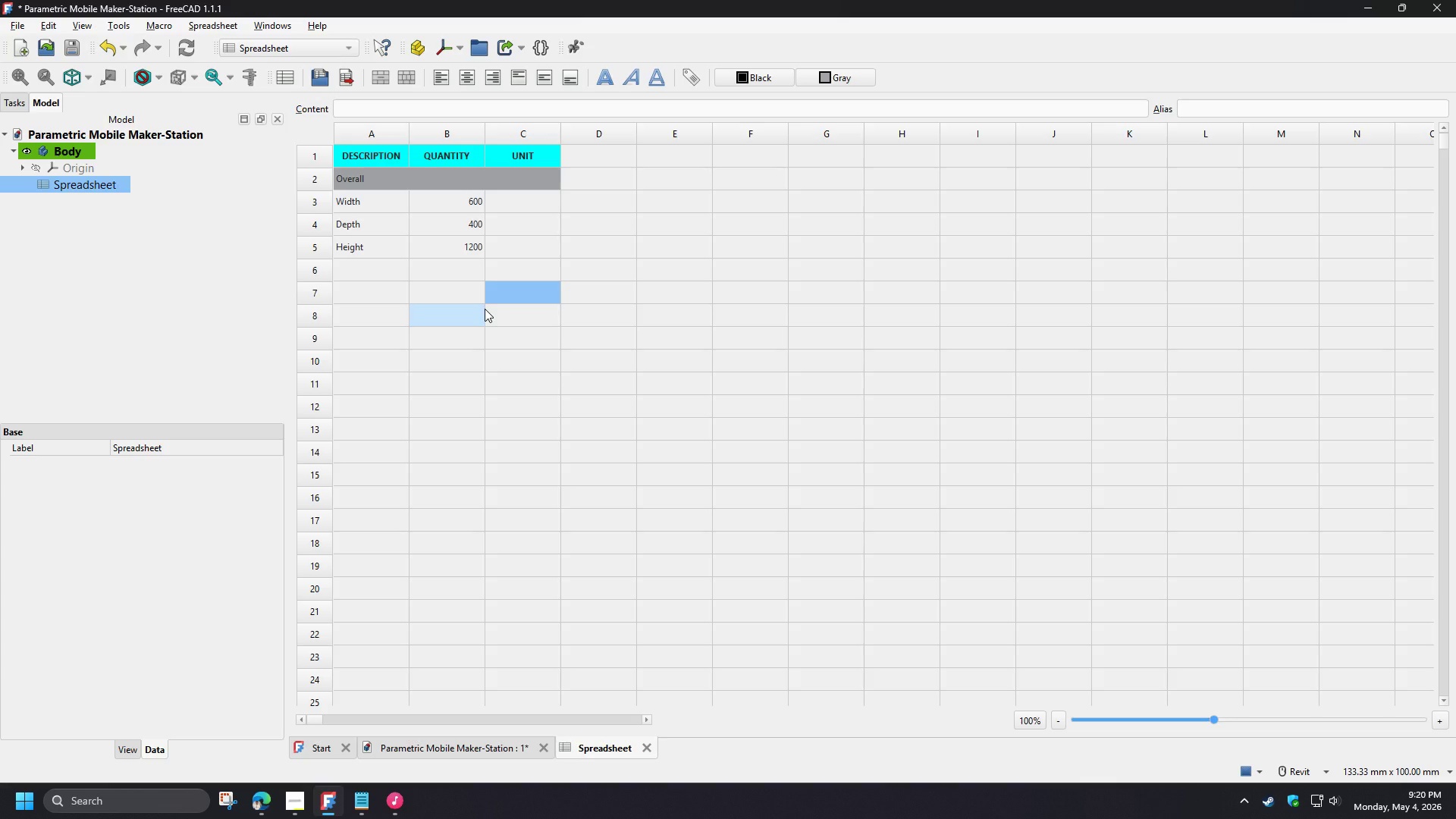 
wait(16.3)
 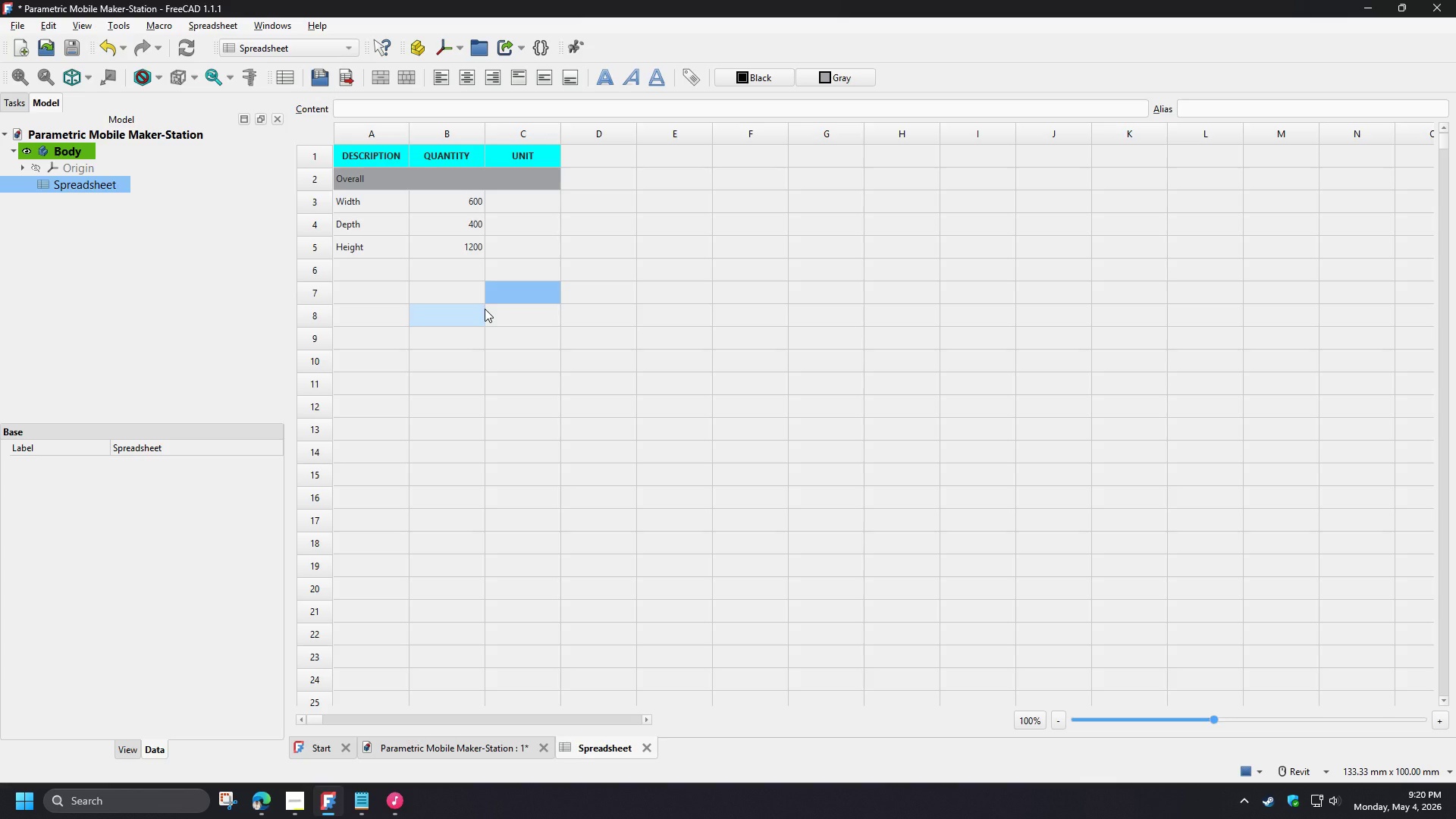 
left_click([587, 372])
 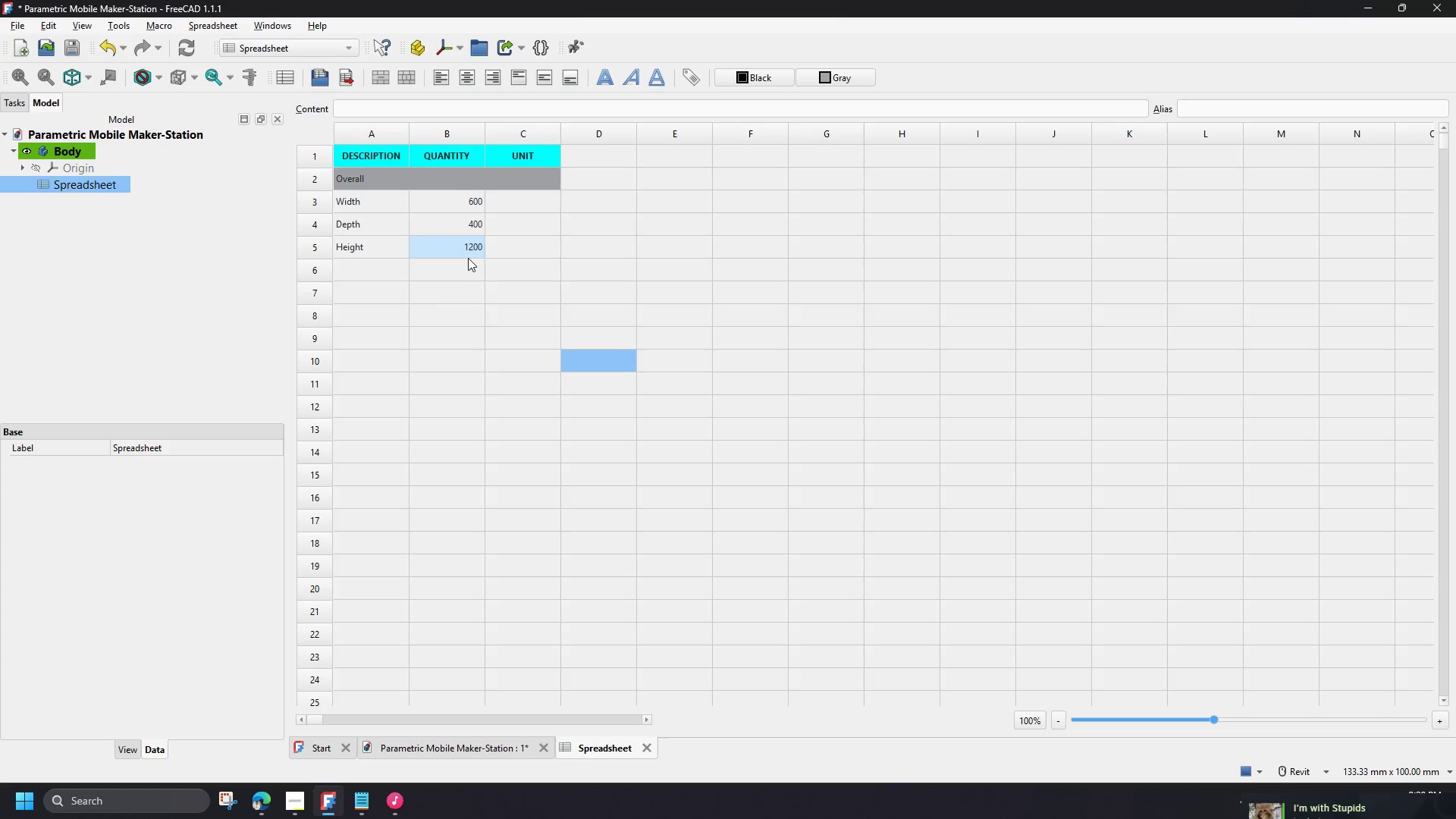 
left_click([453, 248])
 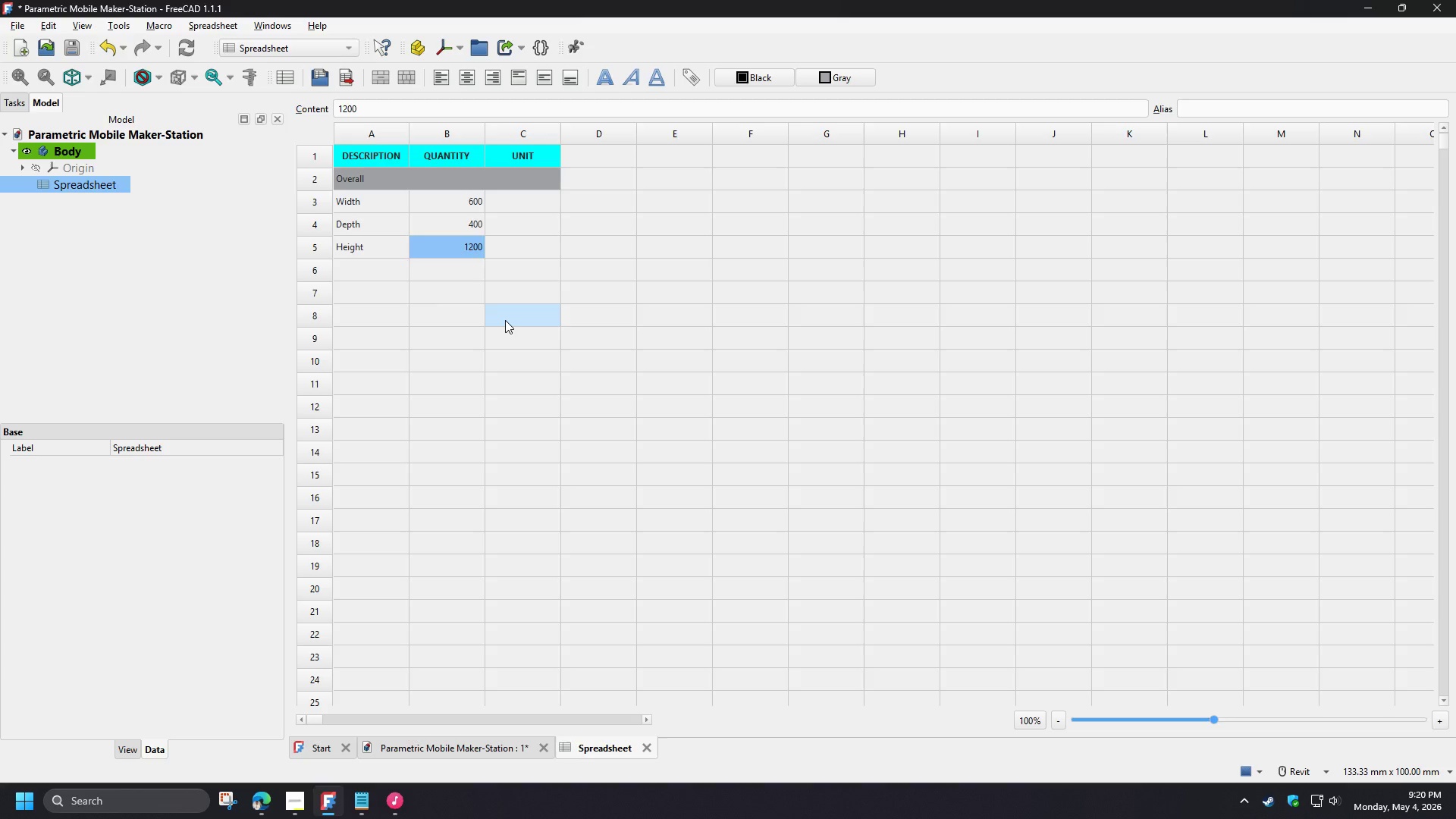 
key(Numpad9)
 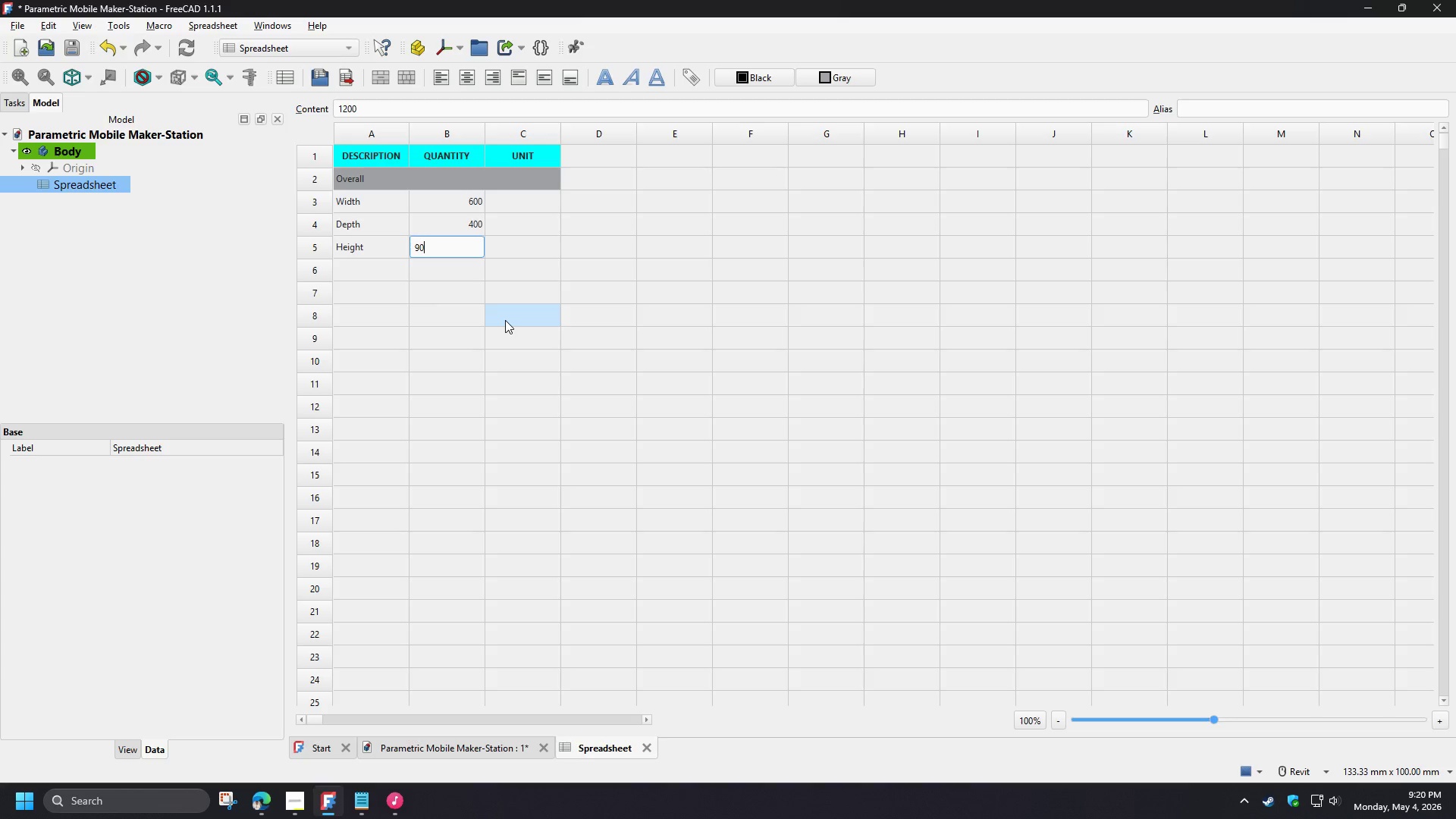 
key(Numpad0)
 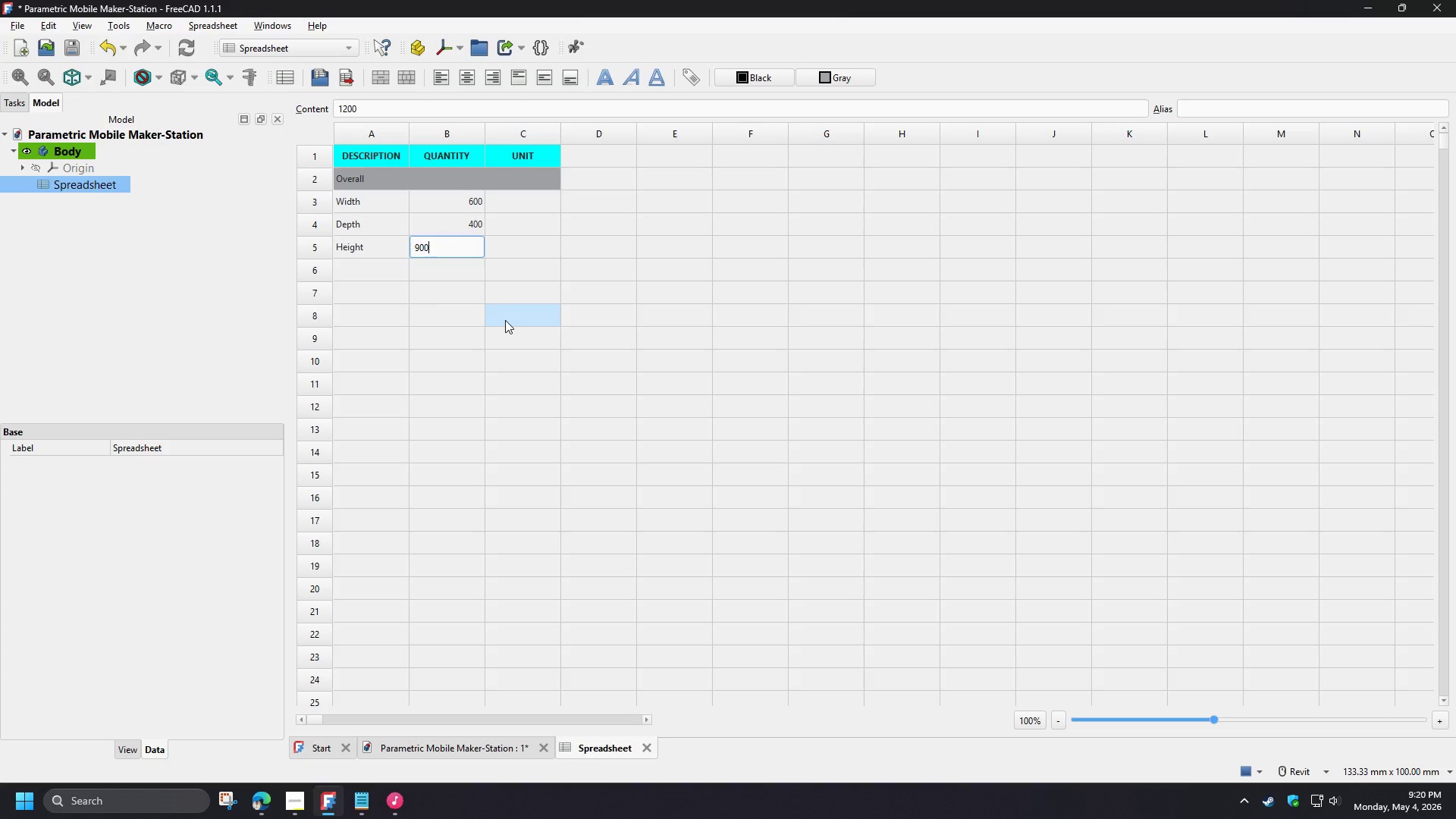 
key(Numpad0)
 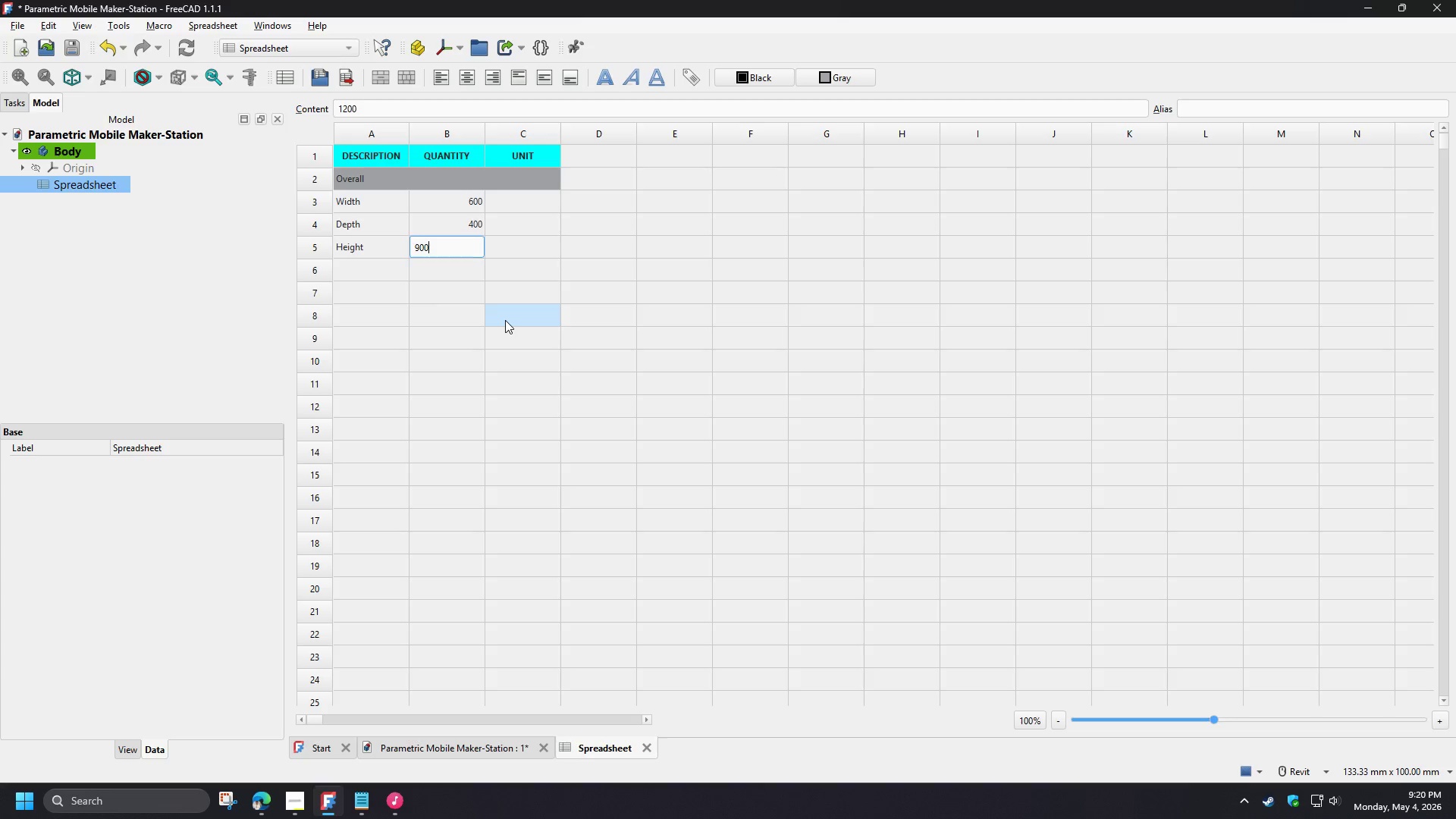 
left_click([505, 320])
 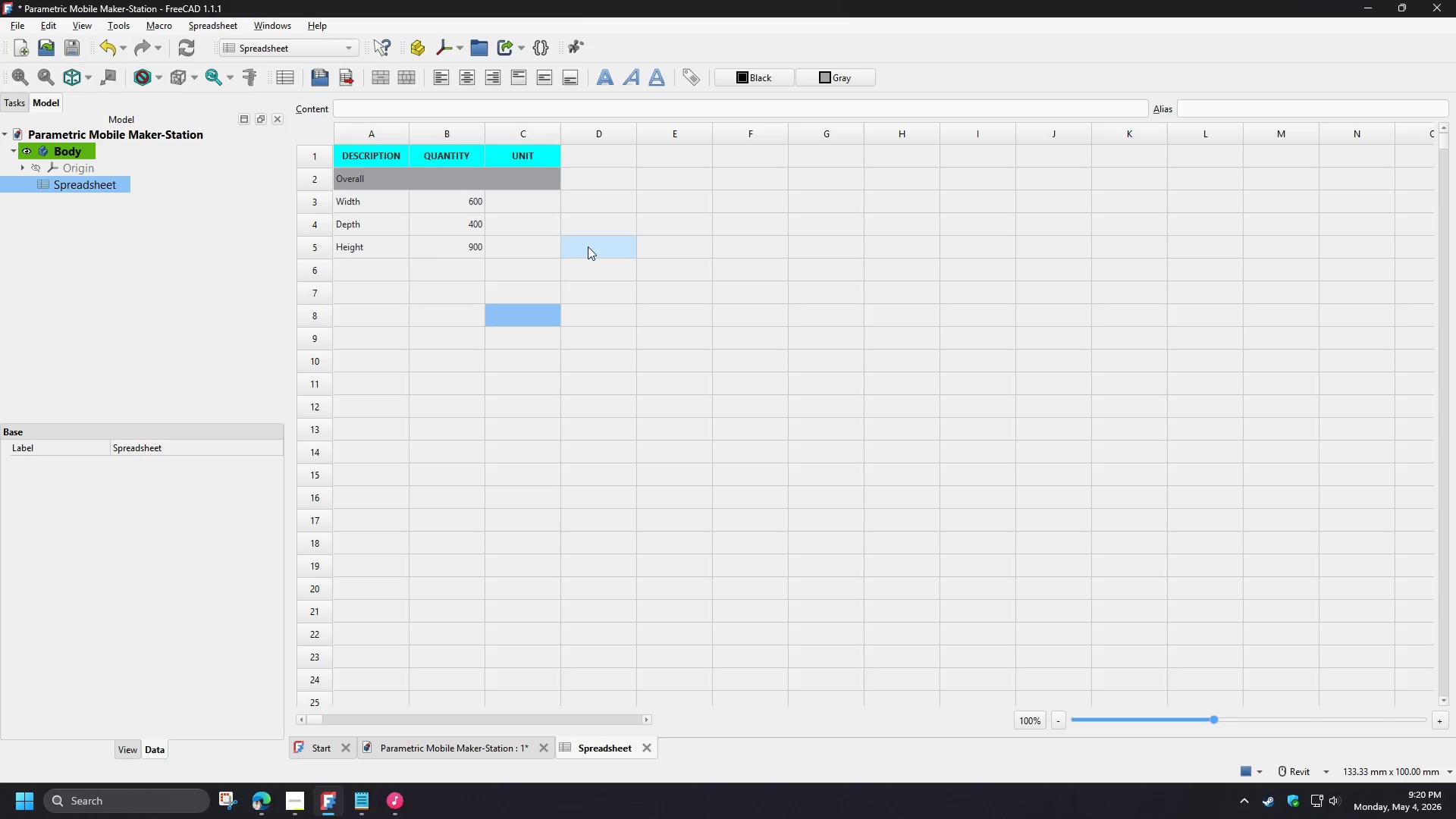 
left_click([540, 202])
 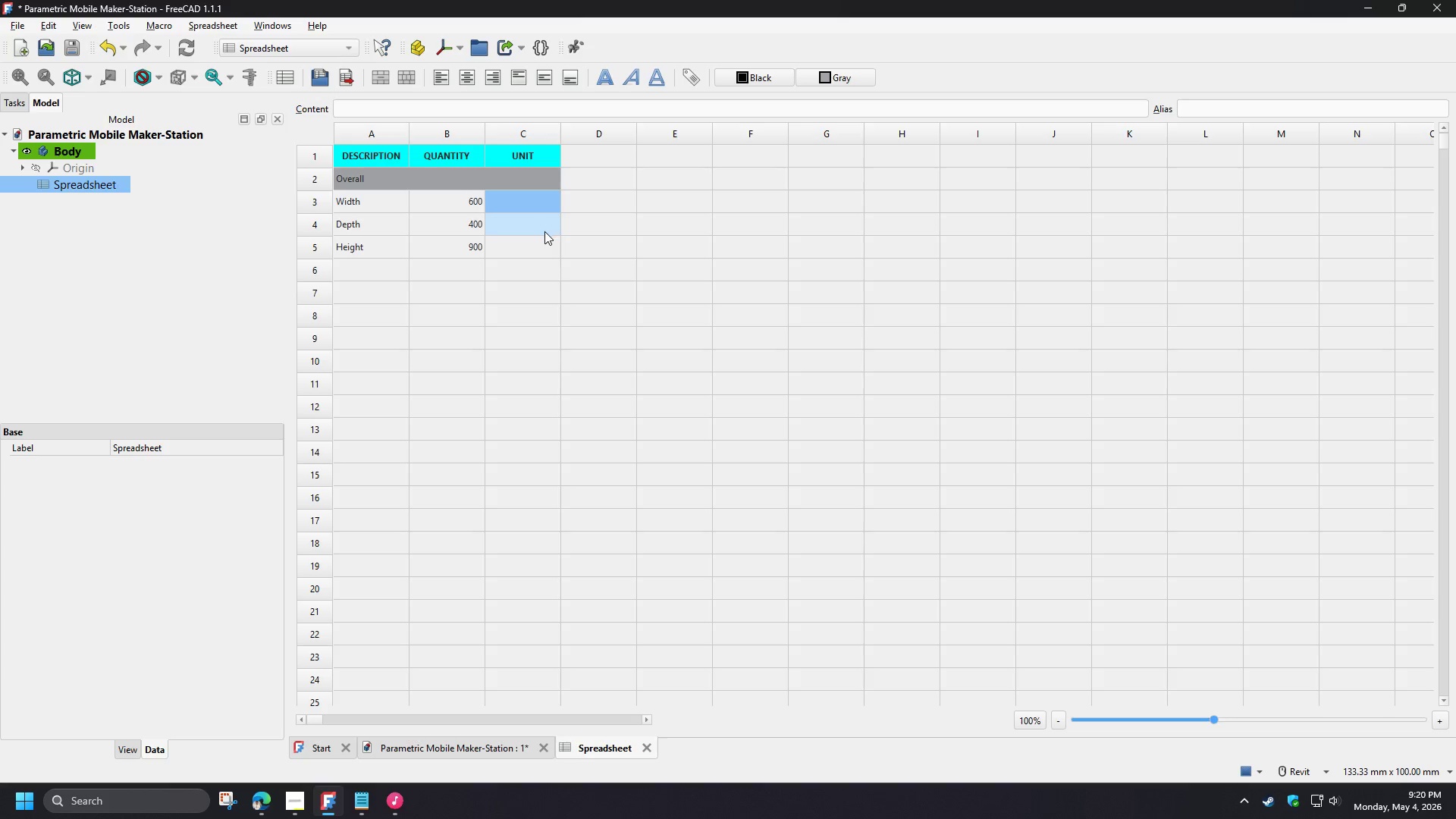 
type(mm)
 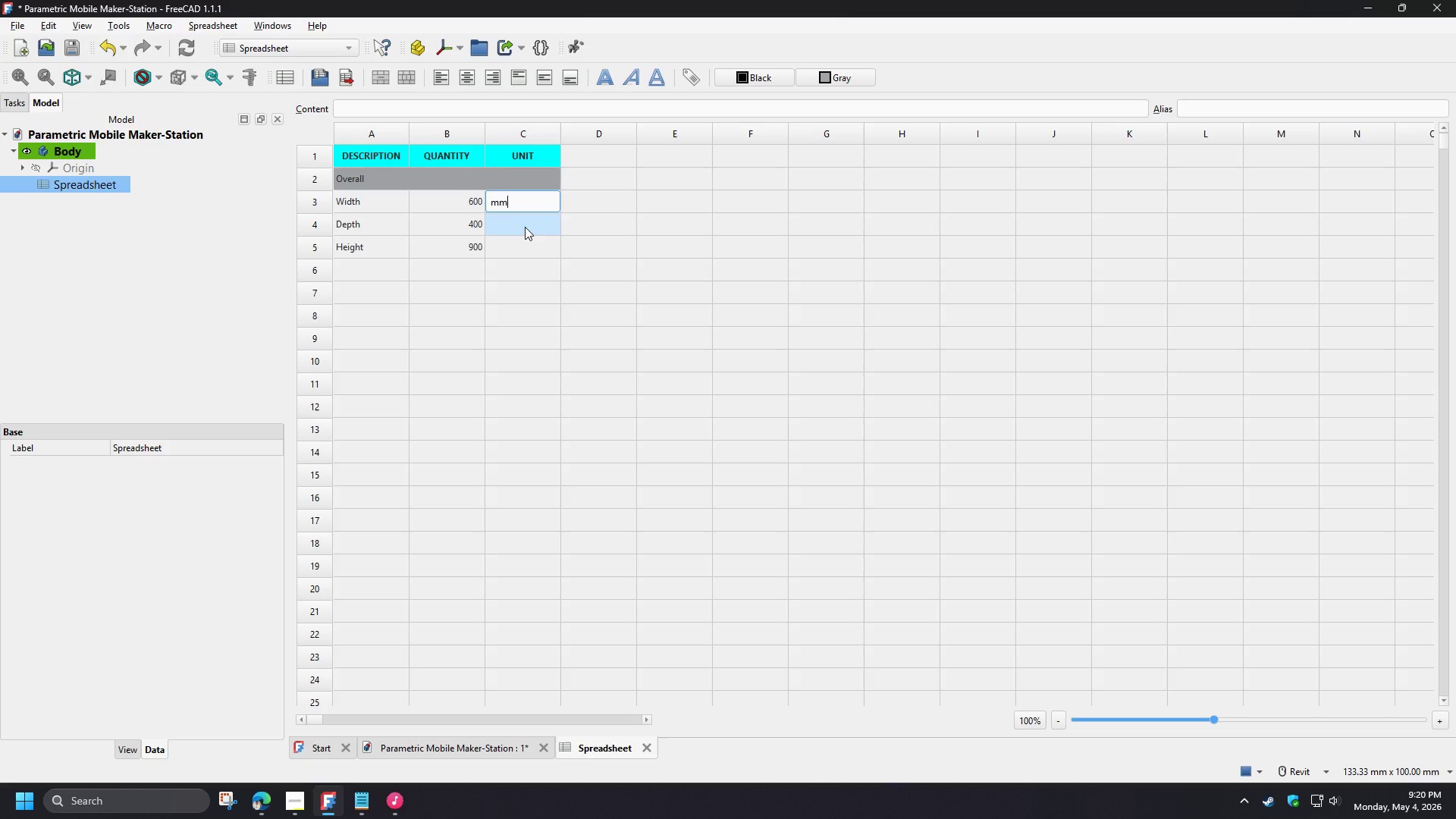 
left_click([525, 227])
 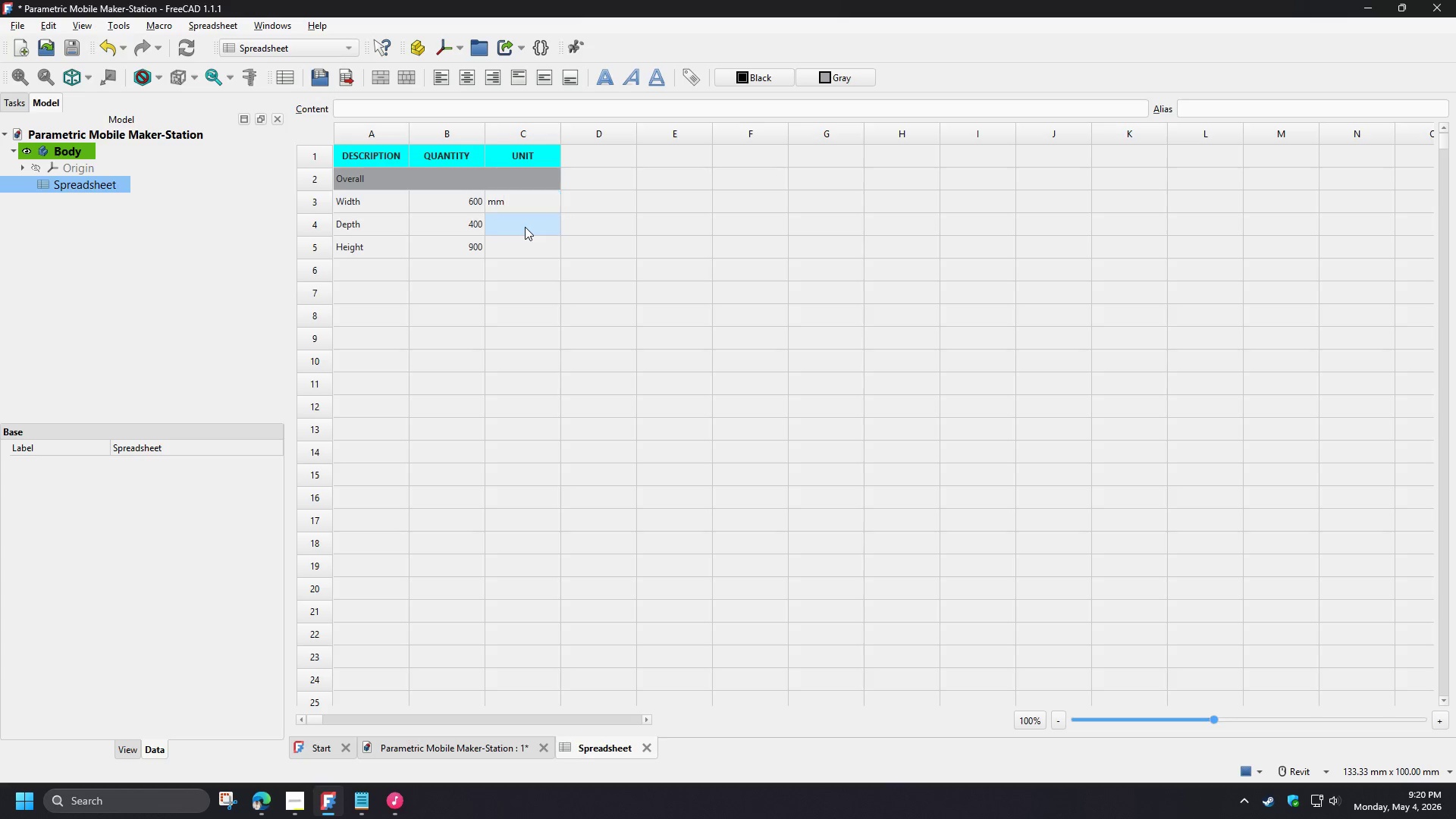 
type(mm)
 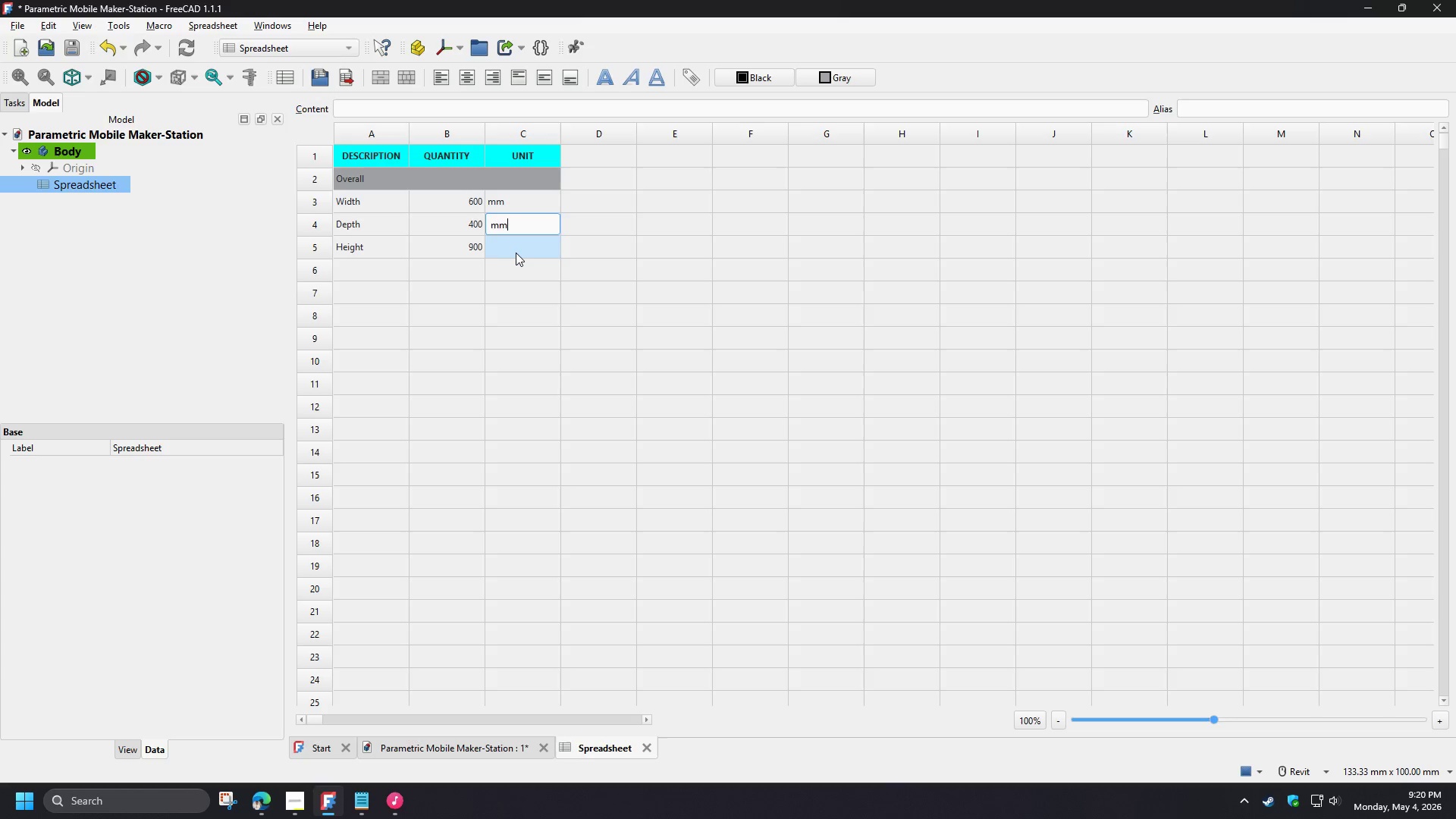 
left_click([516, 253])
 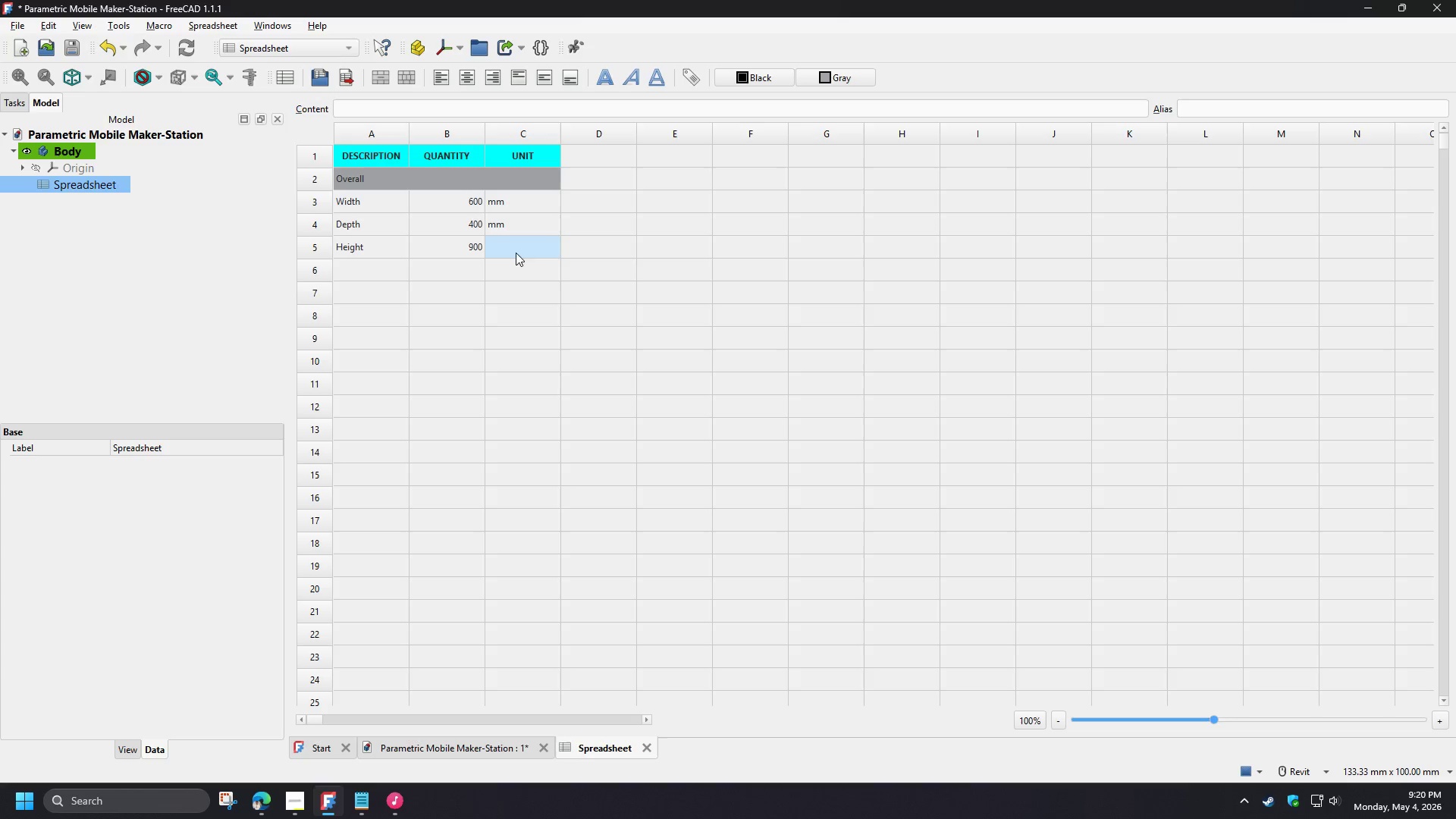 
type(mm)
 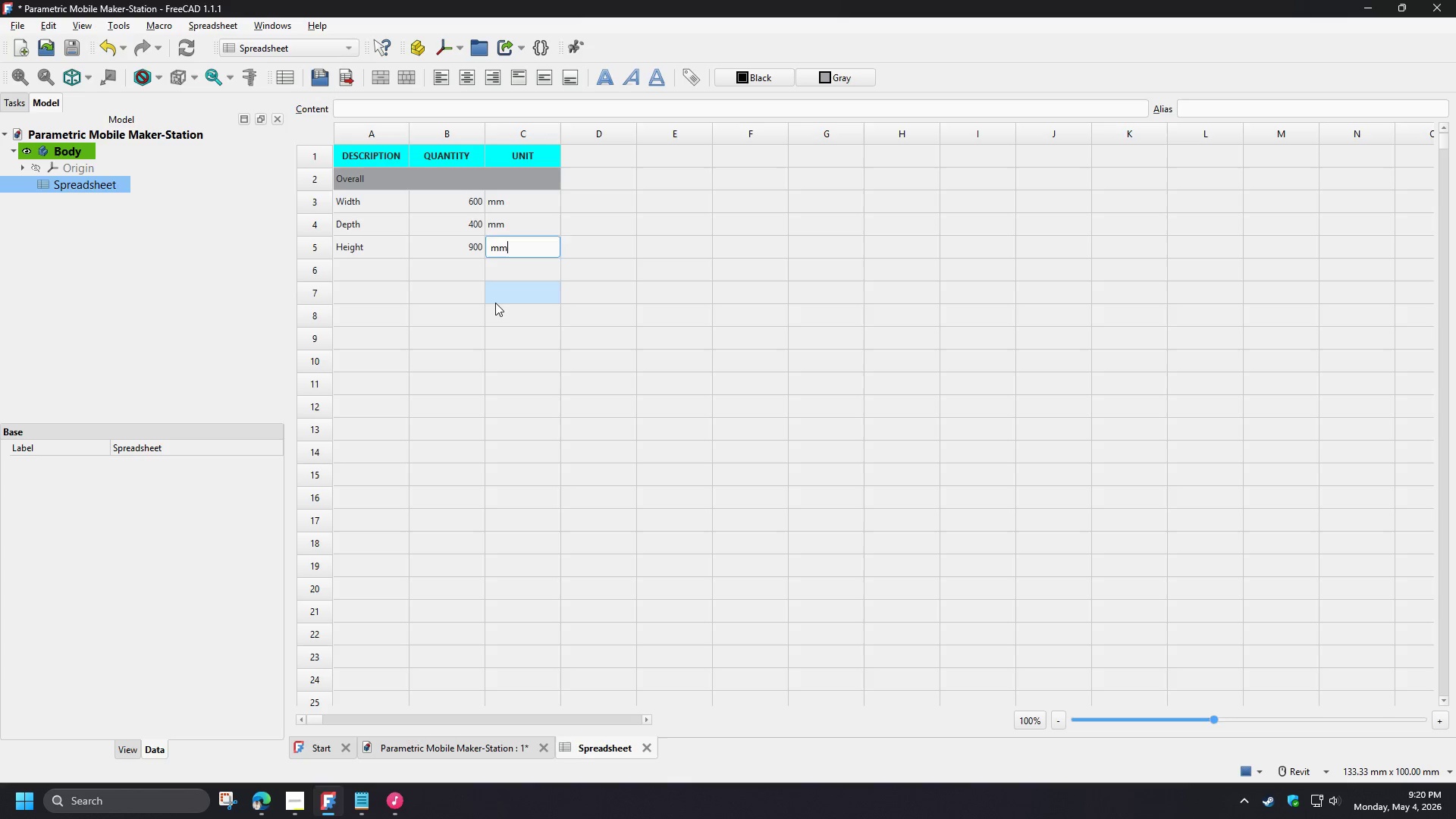 
left_click([495, 303])
 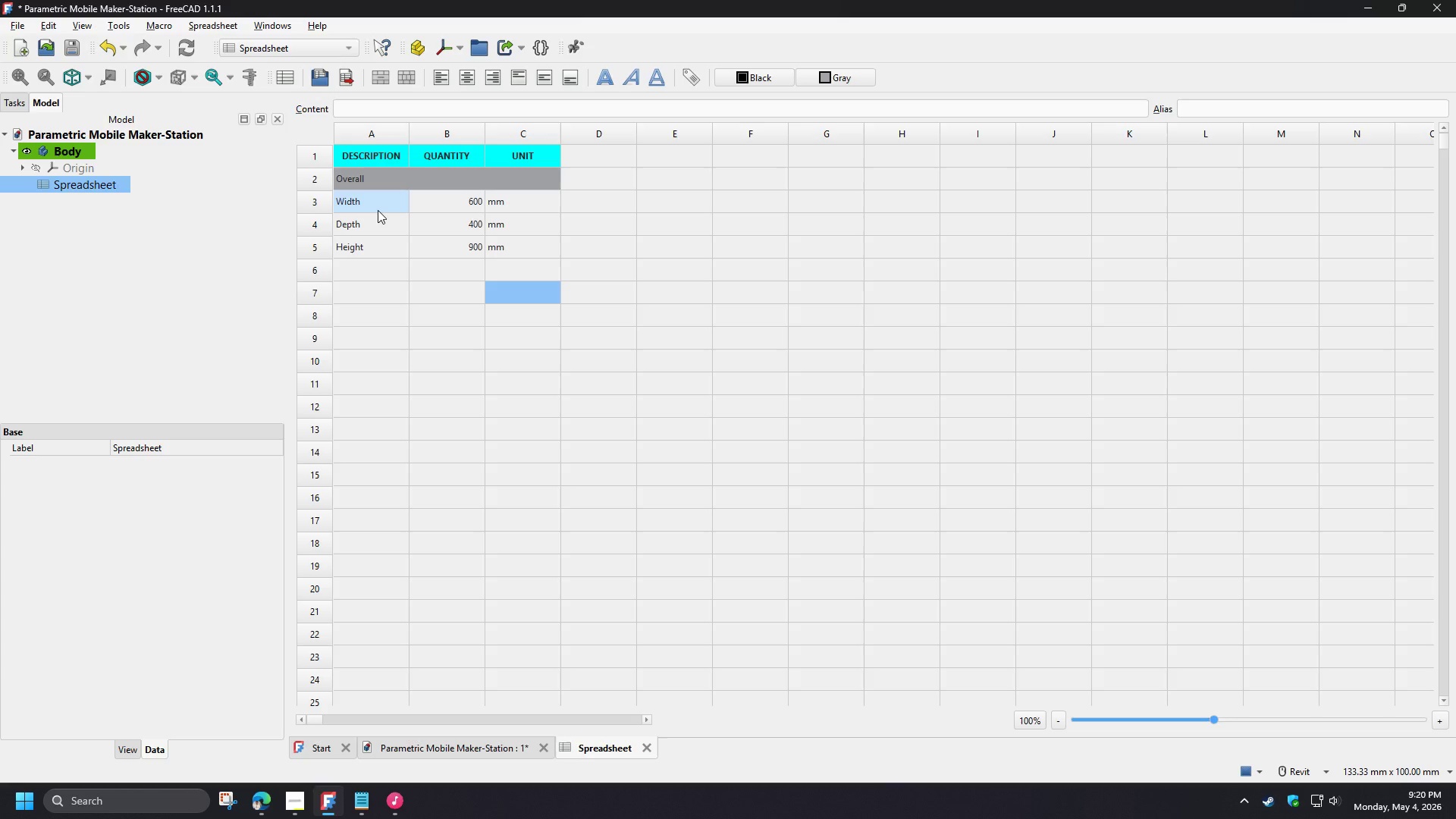 
left_click([377, 202])
 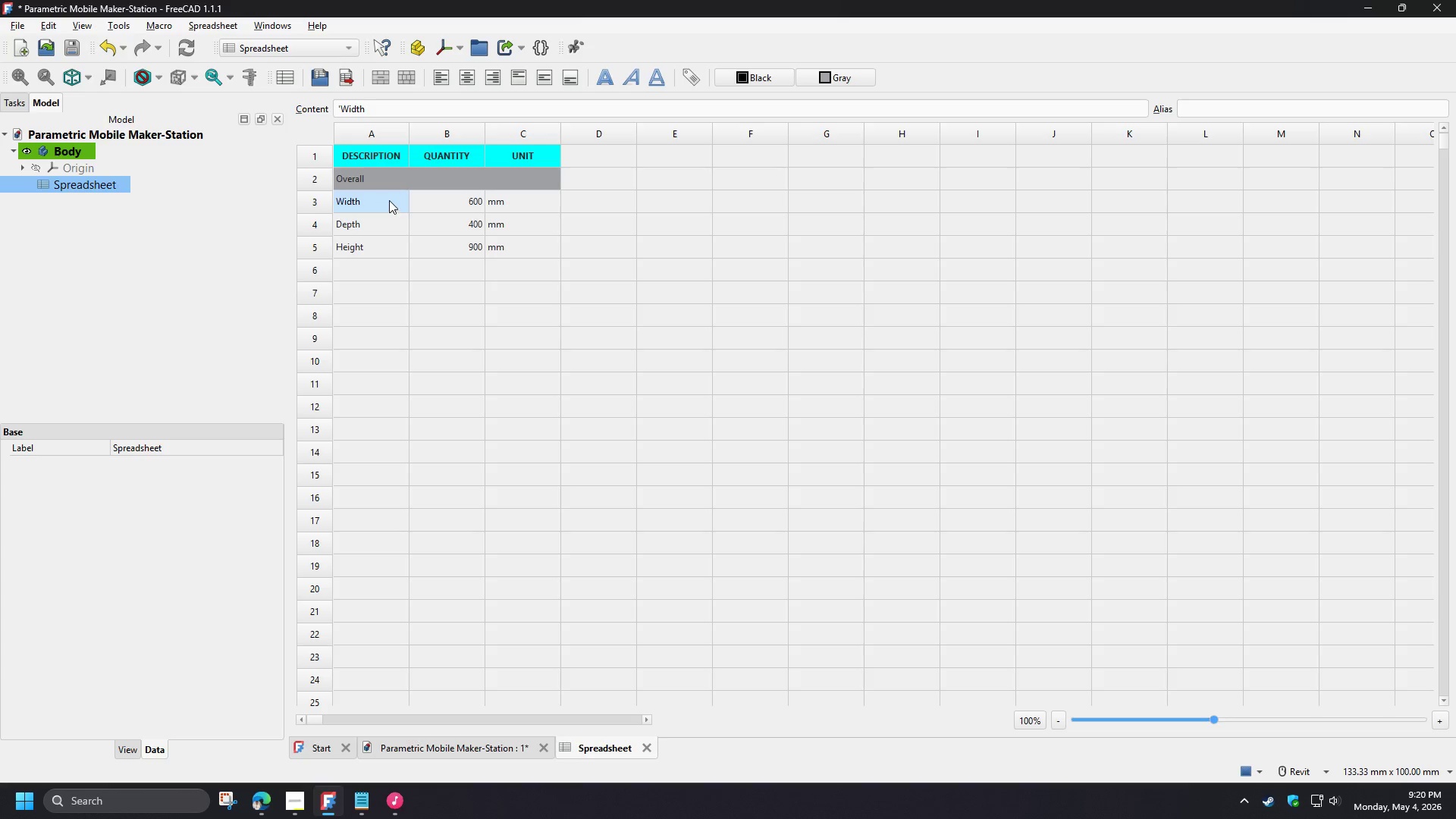 
hold_key(key=ShiftLeft, duration=1.5)
 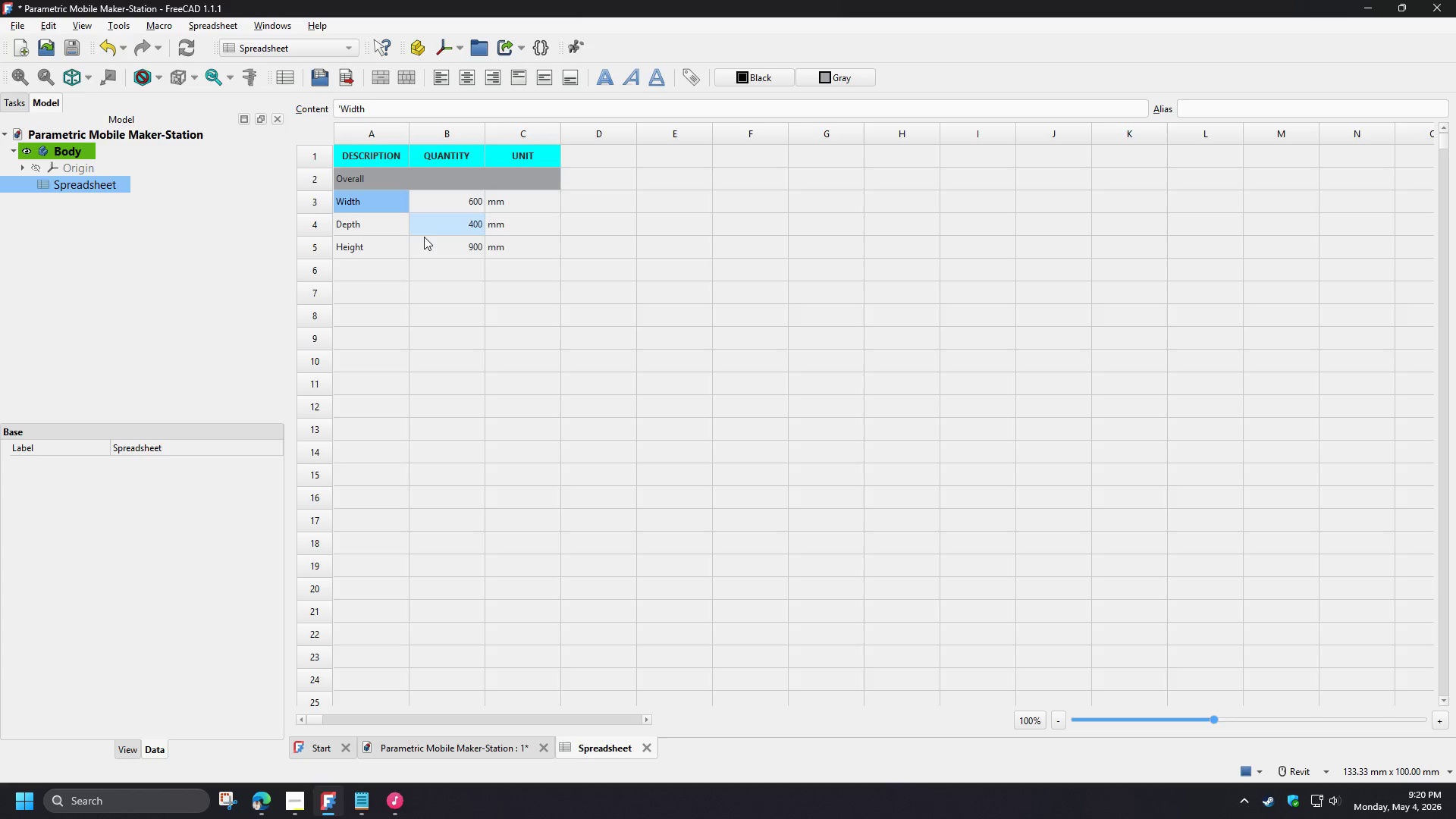 
hold_key(key=ShiftLeft, duration=0.33)
 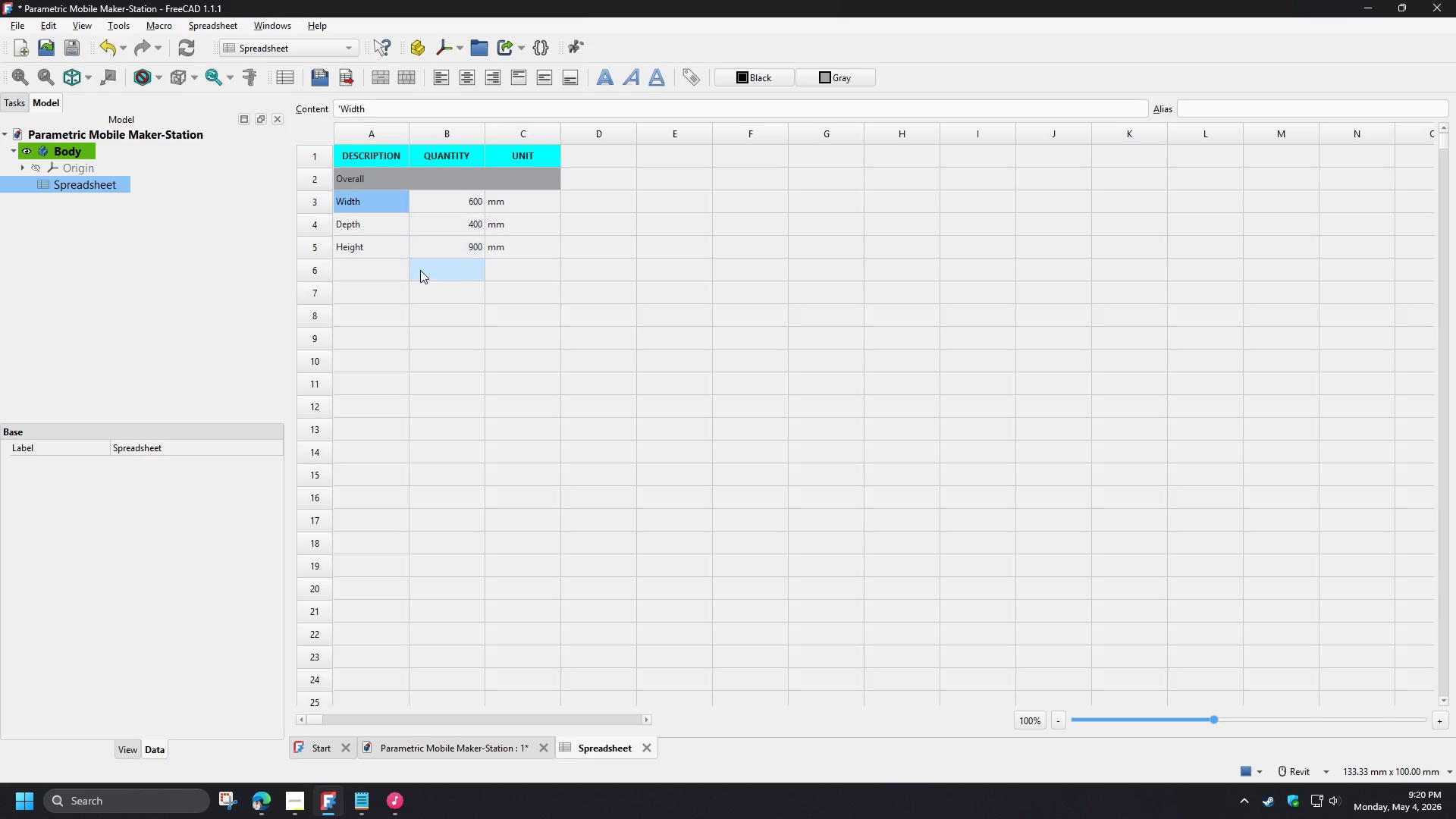 
left_click([420, 270])
 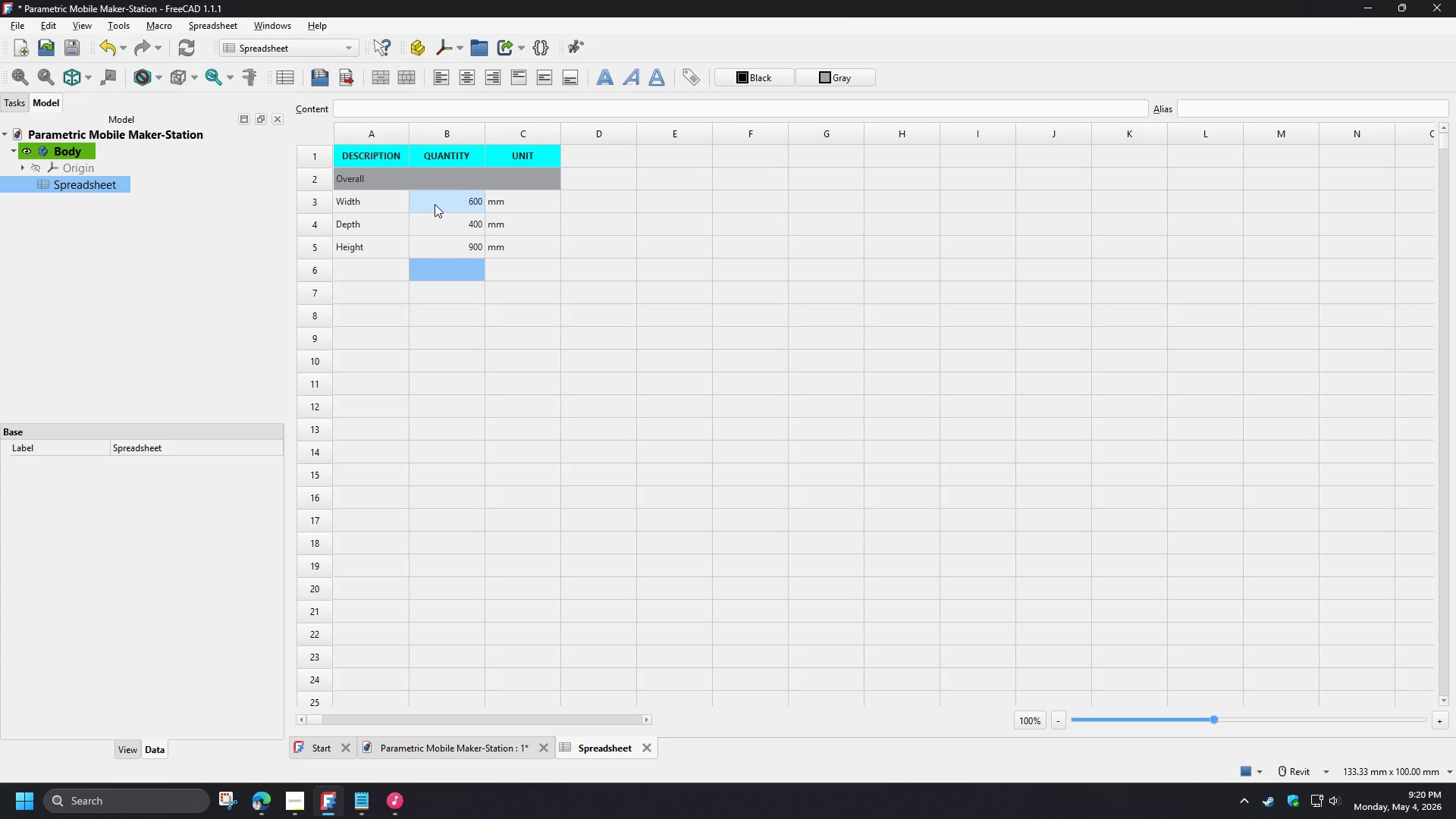 
left_click([361, 181])
 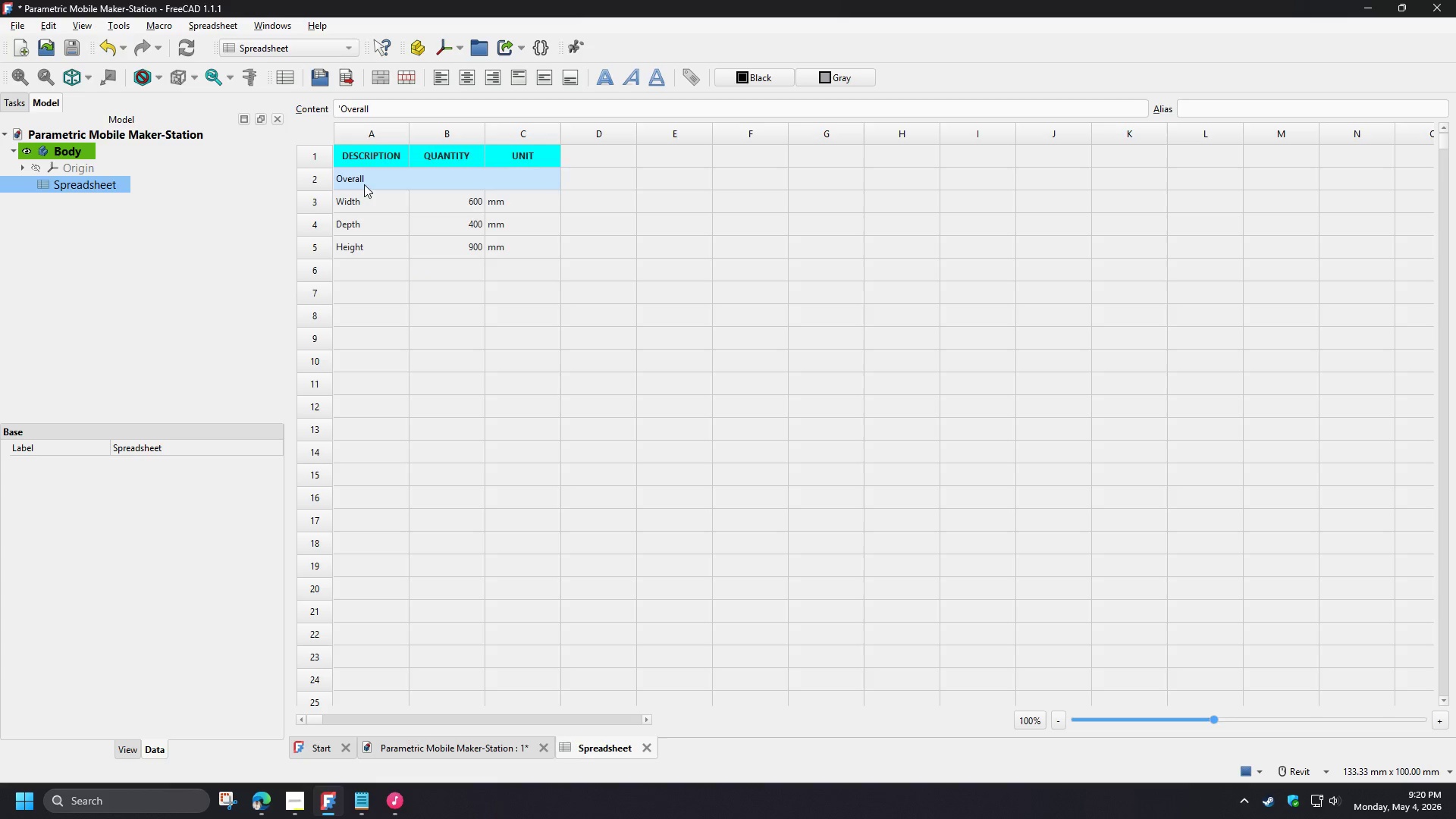 
key(Control+C)
 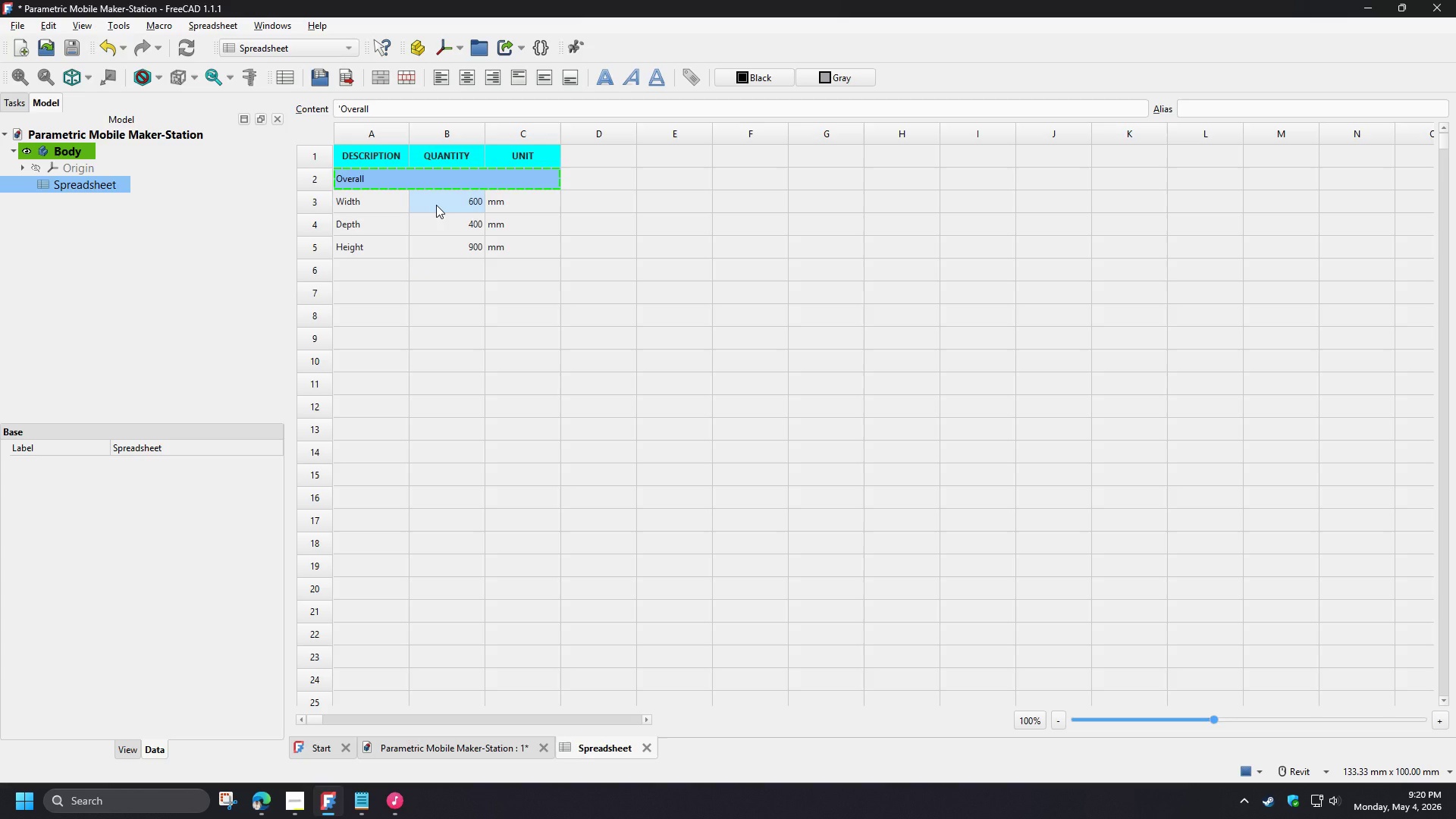 
left_click([436, 205])
 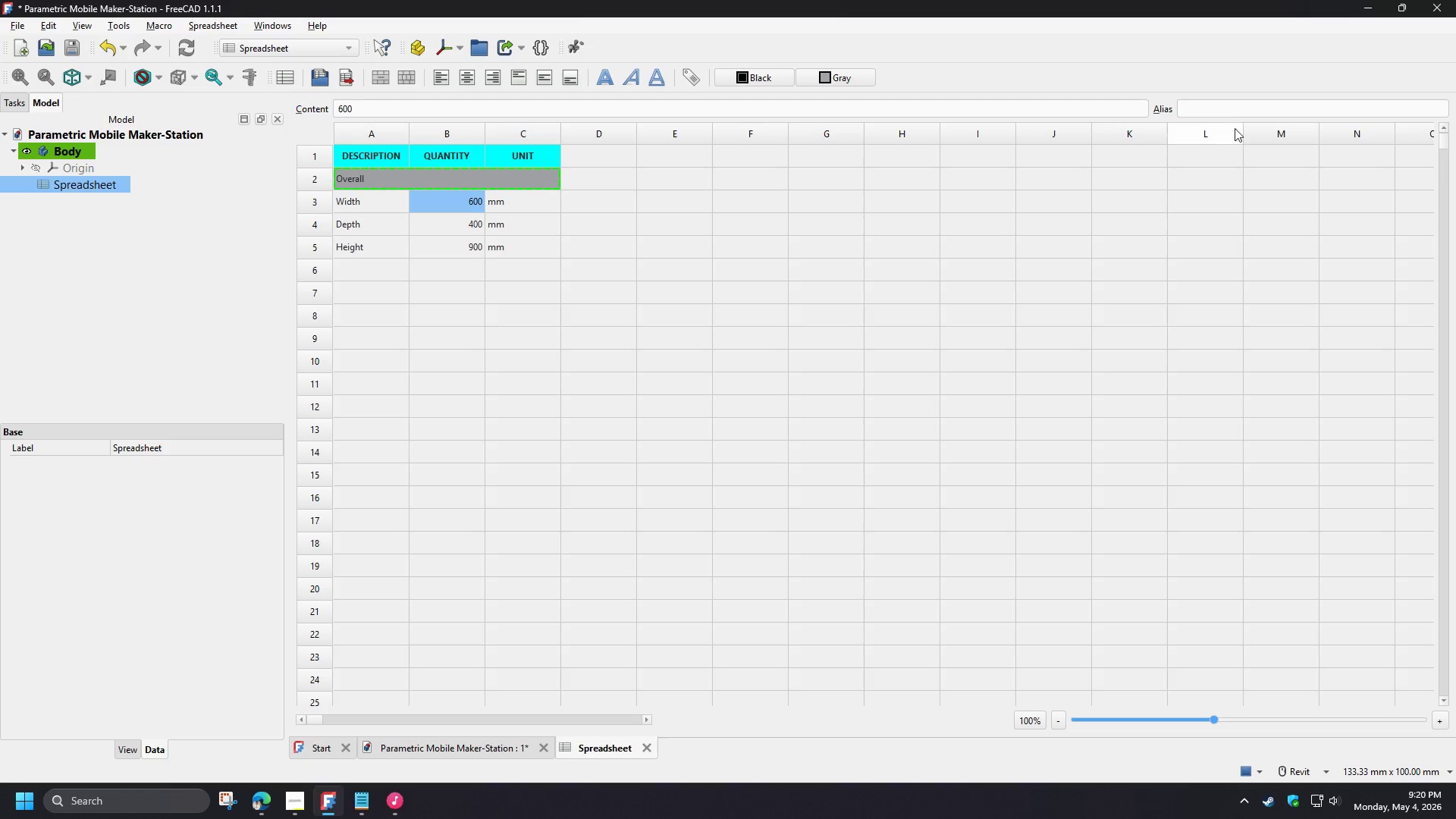 
left_click([1228, 108])
 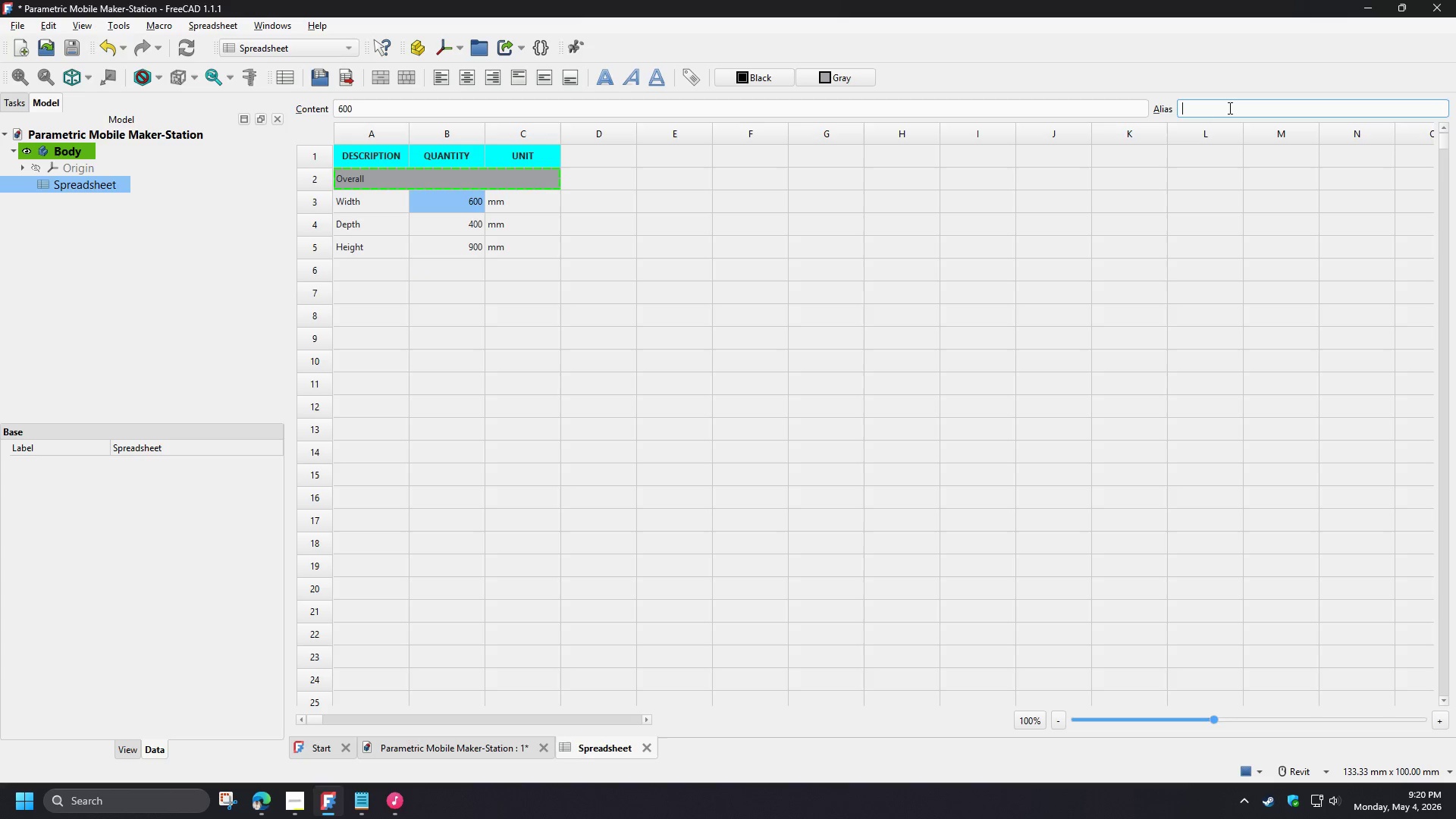 
key(Control+V)
 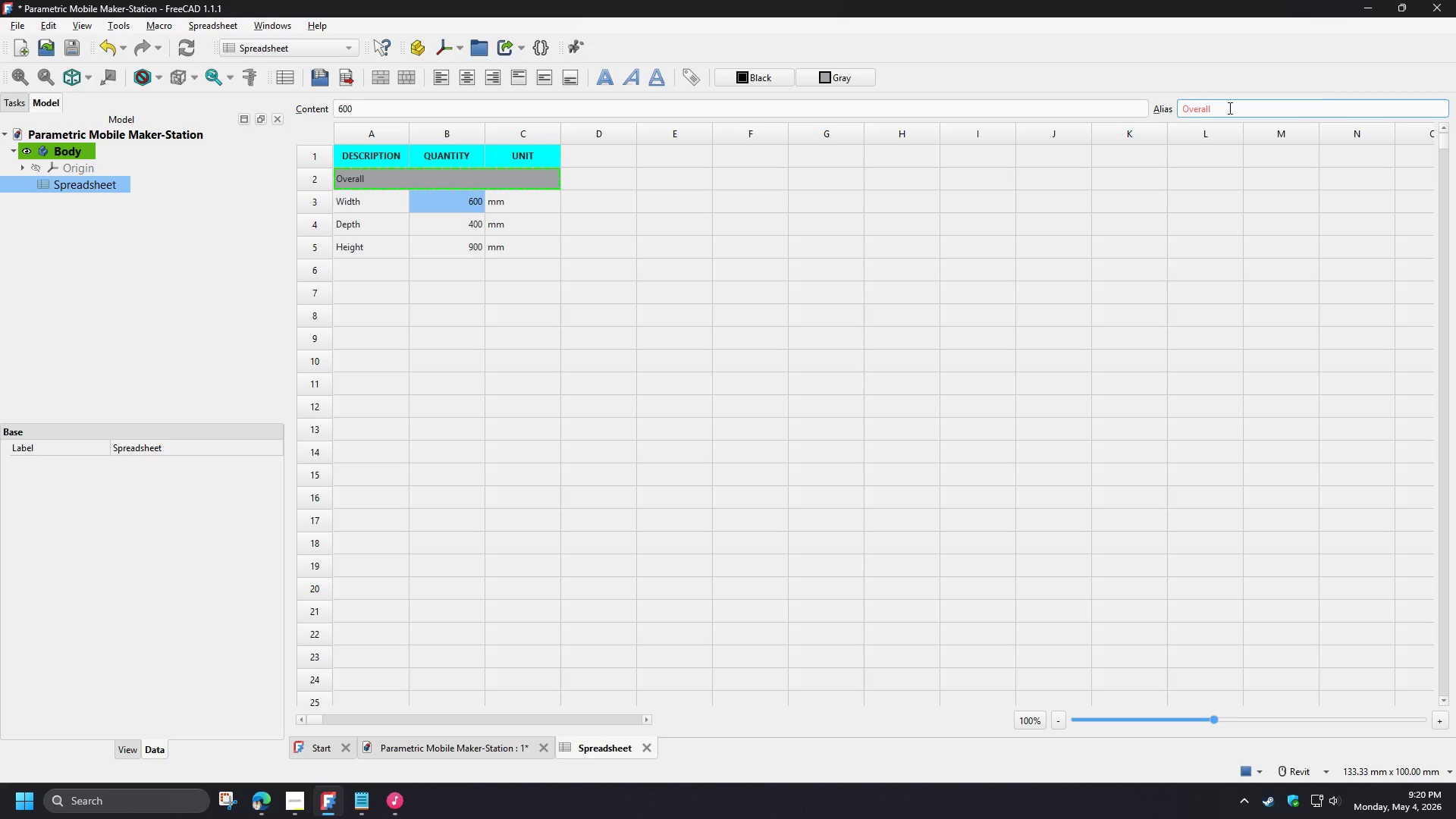 
key(Backspace)
 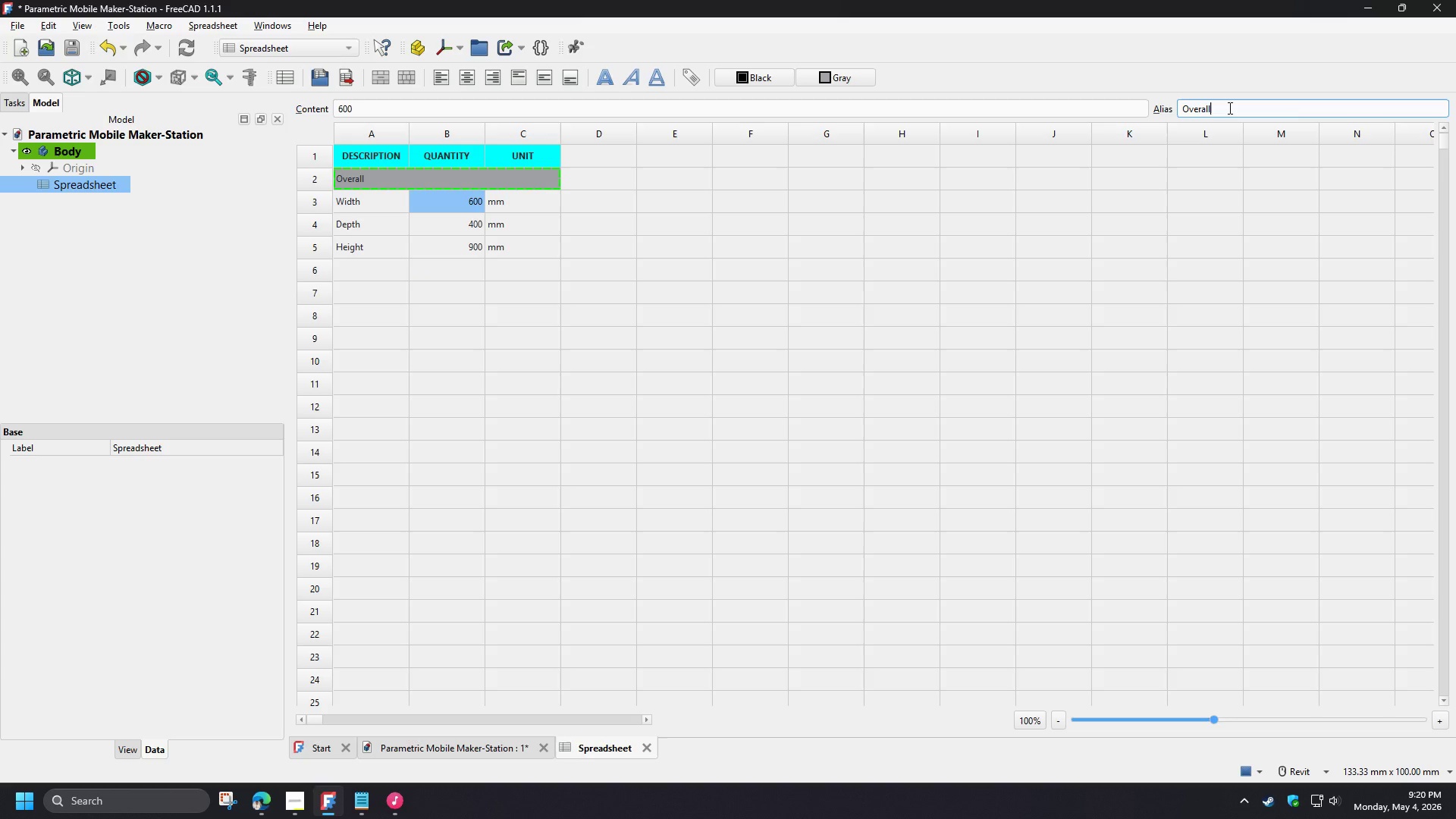 
key(Backspace)
 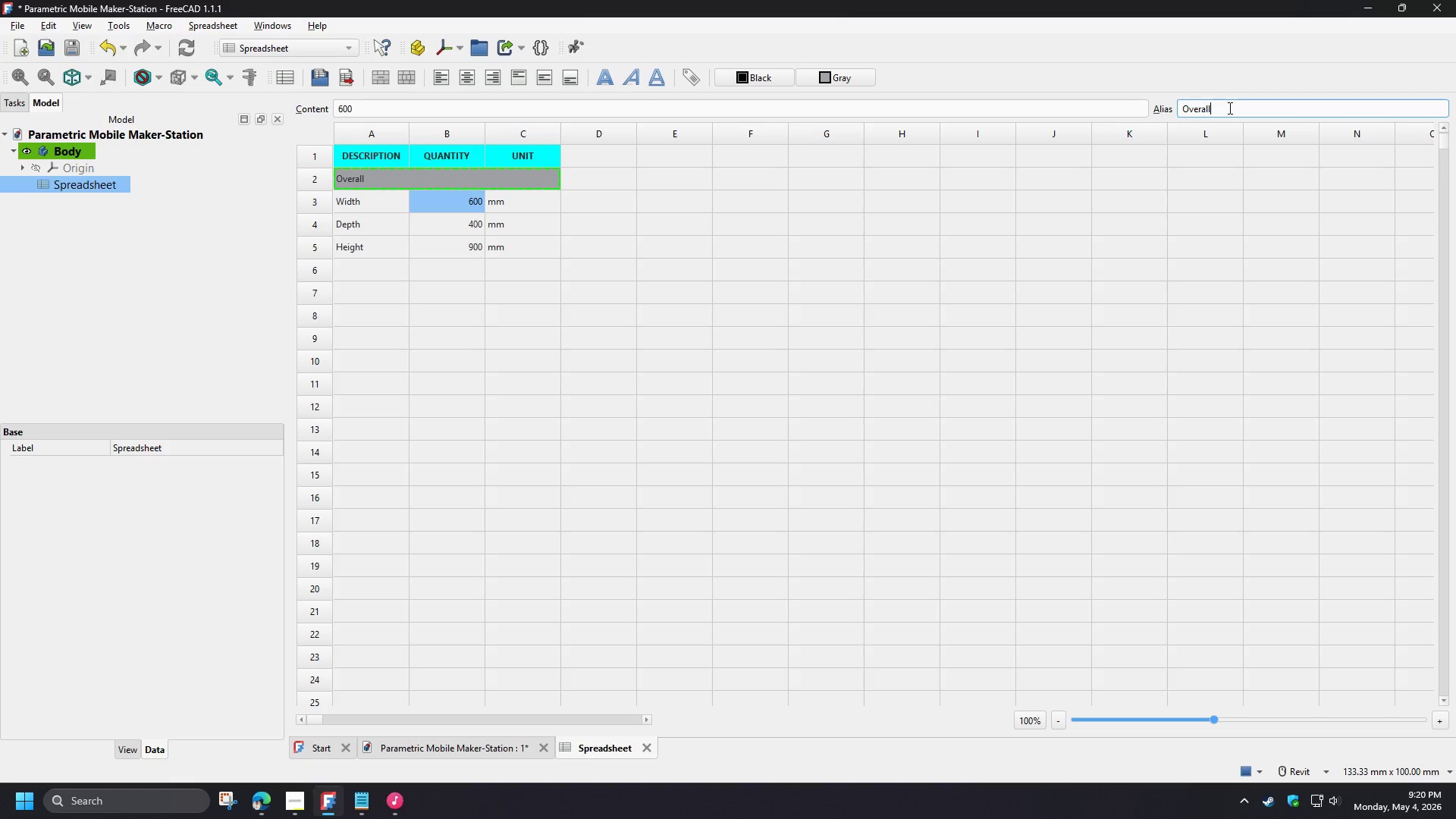 
key(Backquote)
 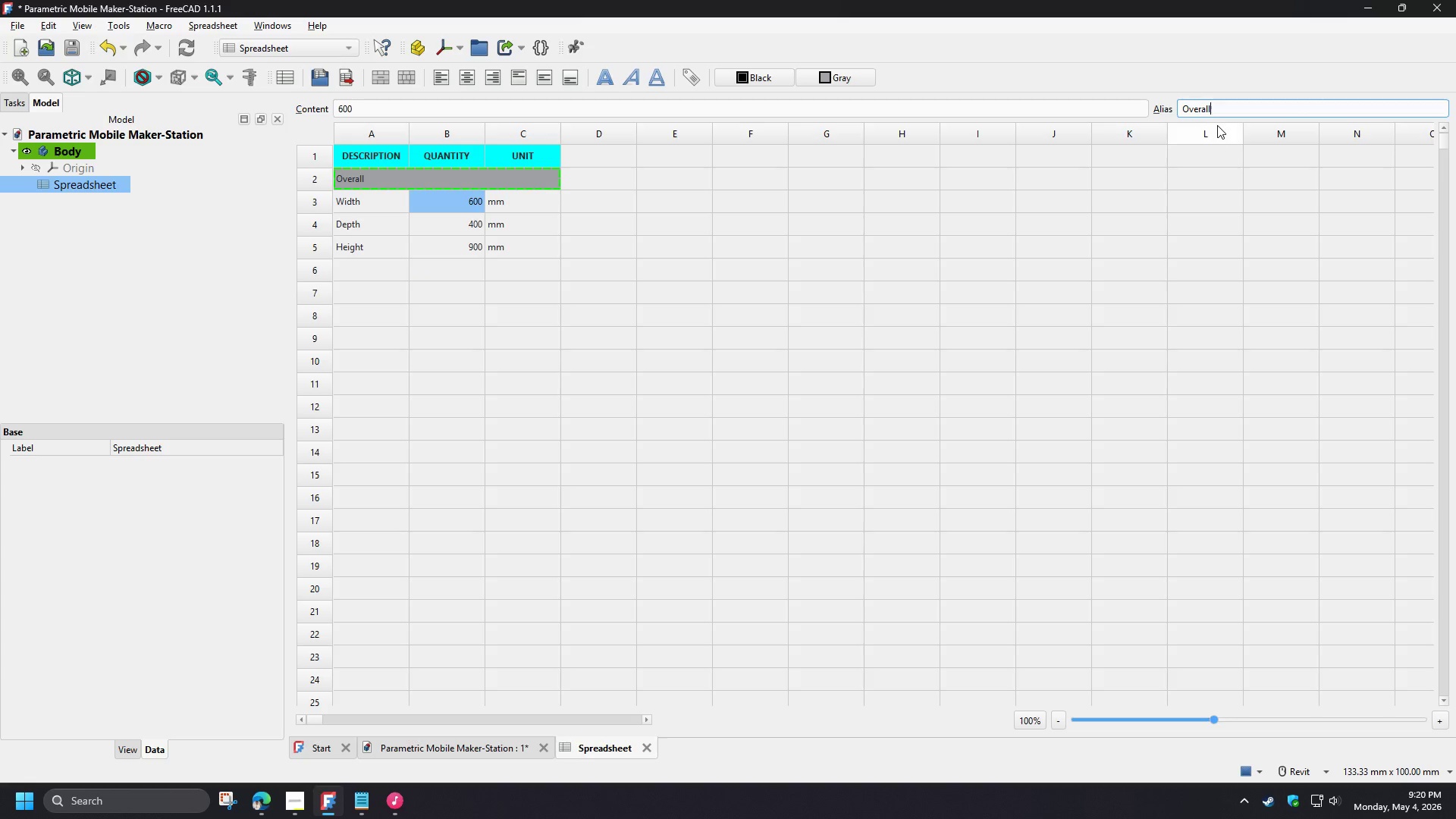 
key(1)
 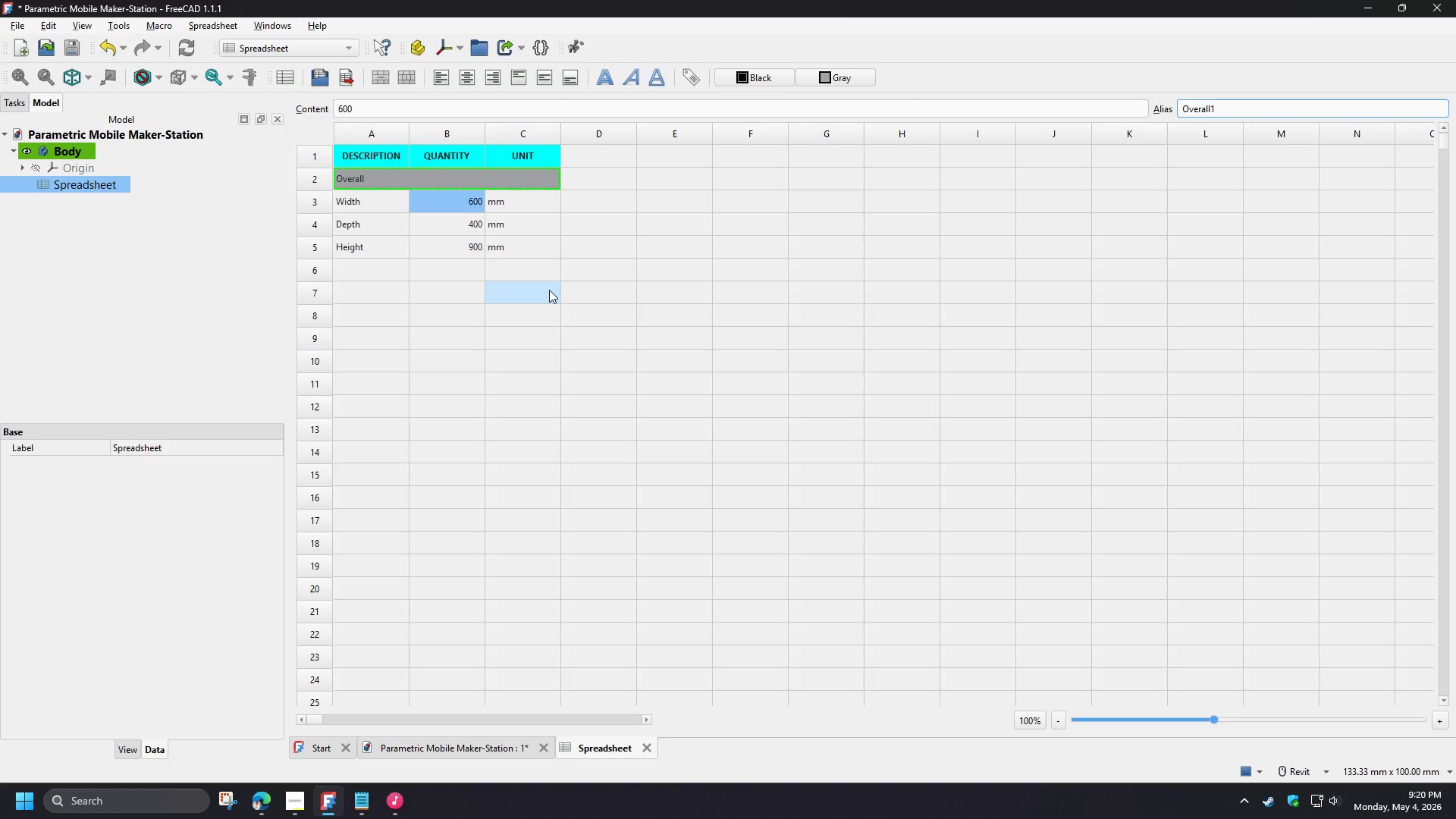 
left_click([548, 291])
 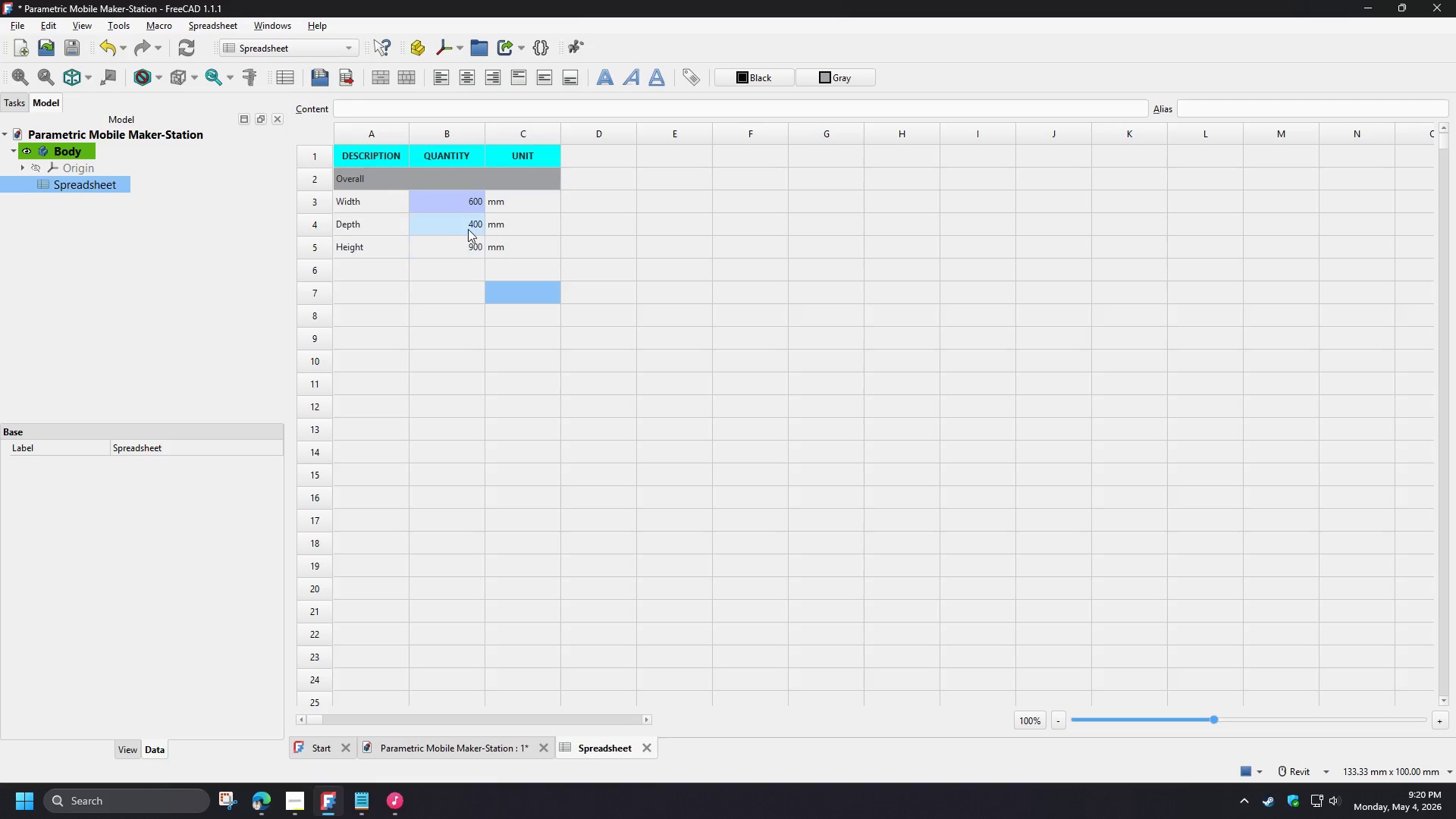 
left_click([466, 227])
 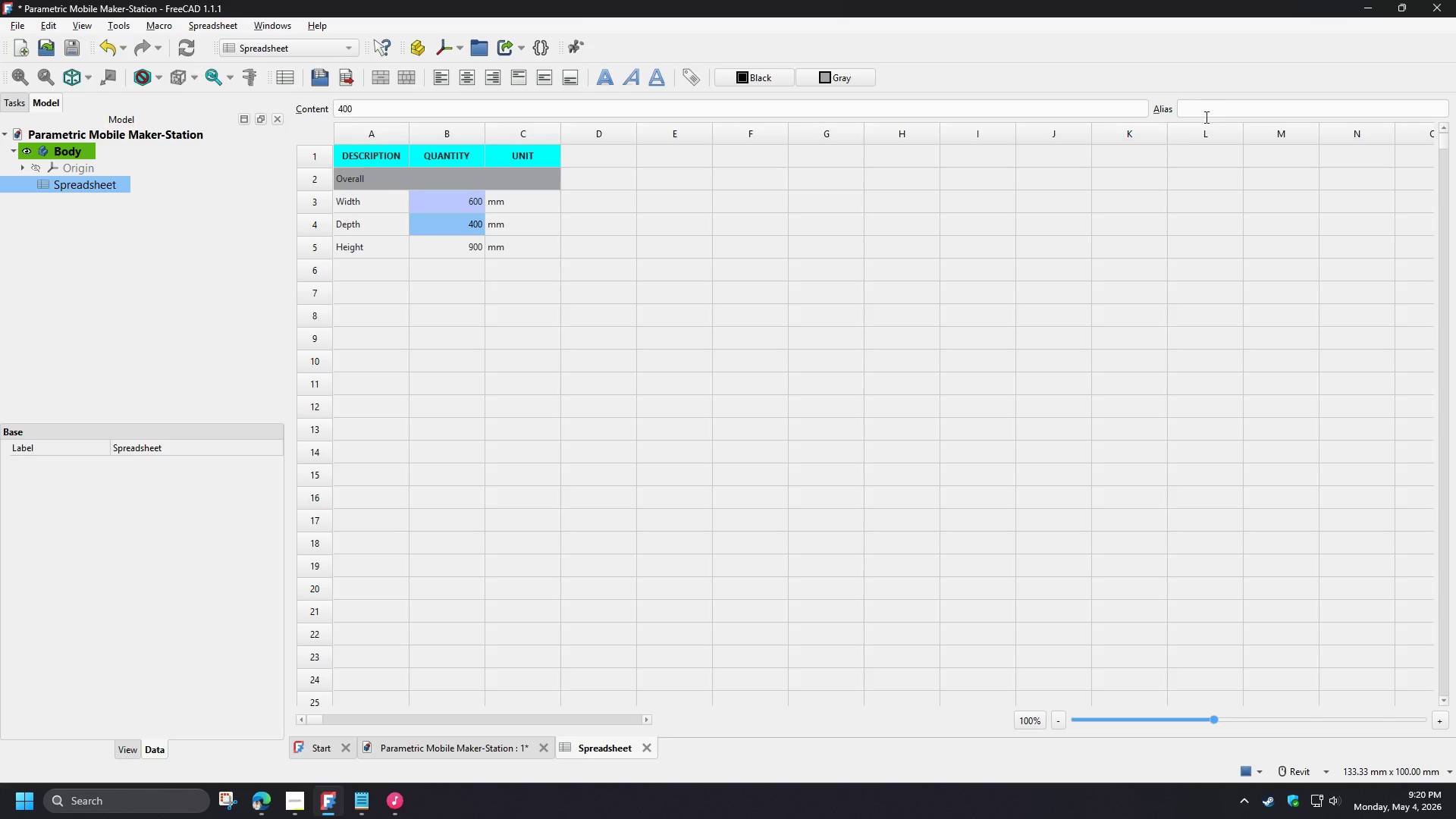 
left_click([1223, 107])
 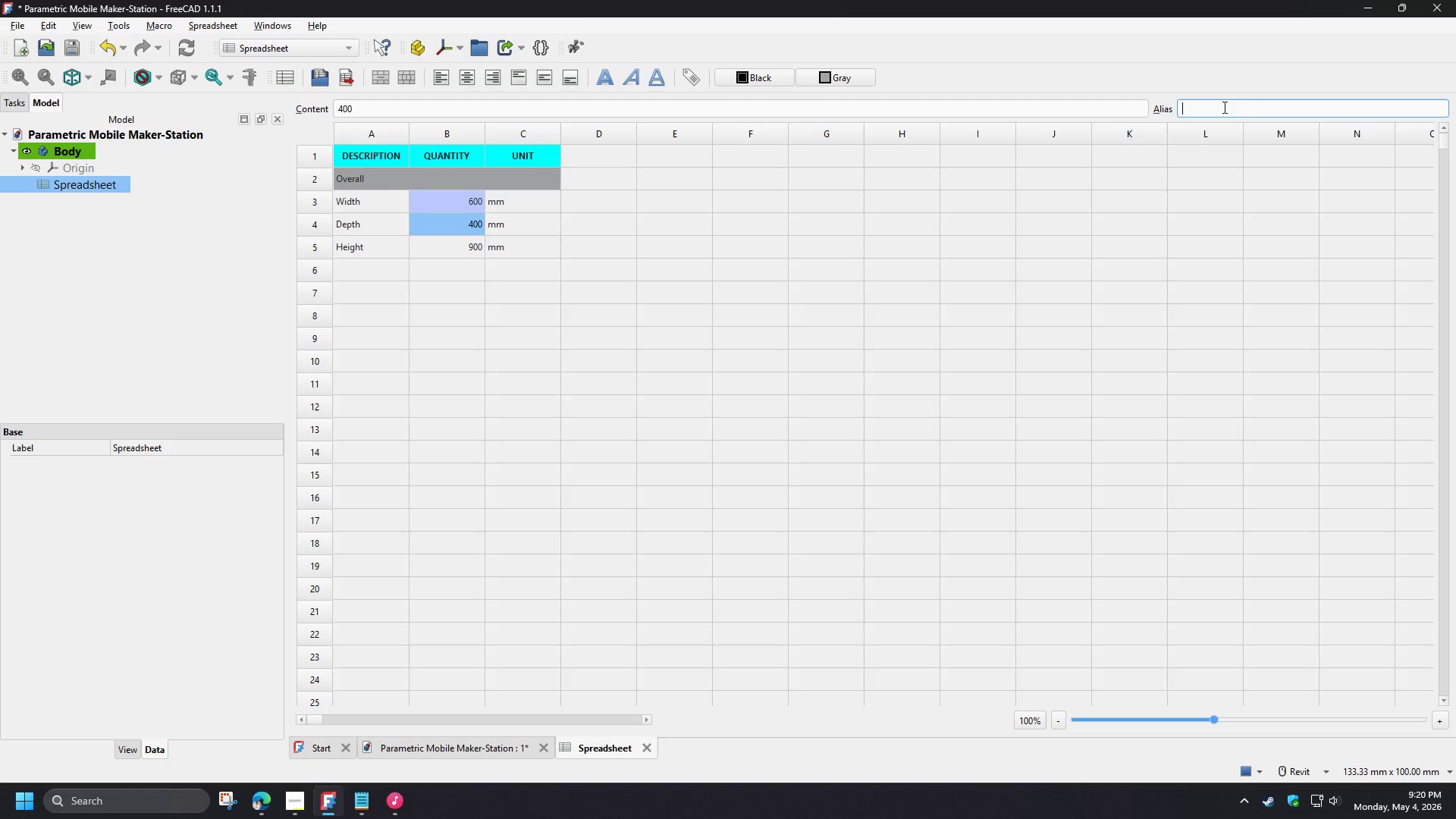 
key(Control+ControlLeft)
 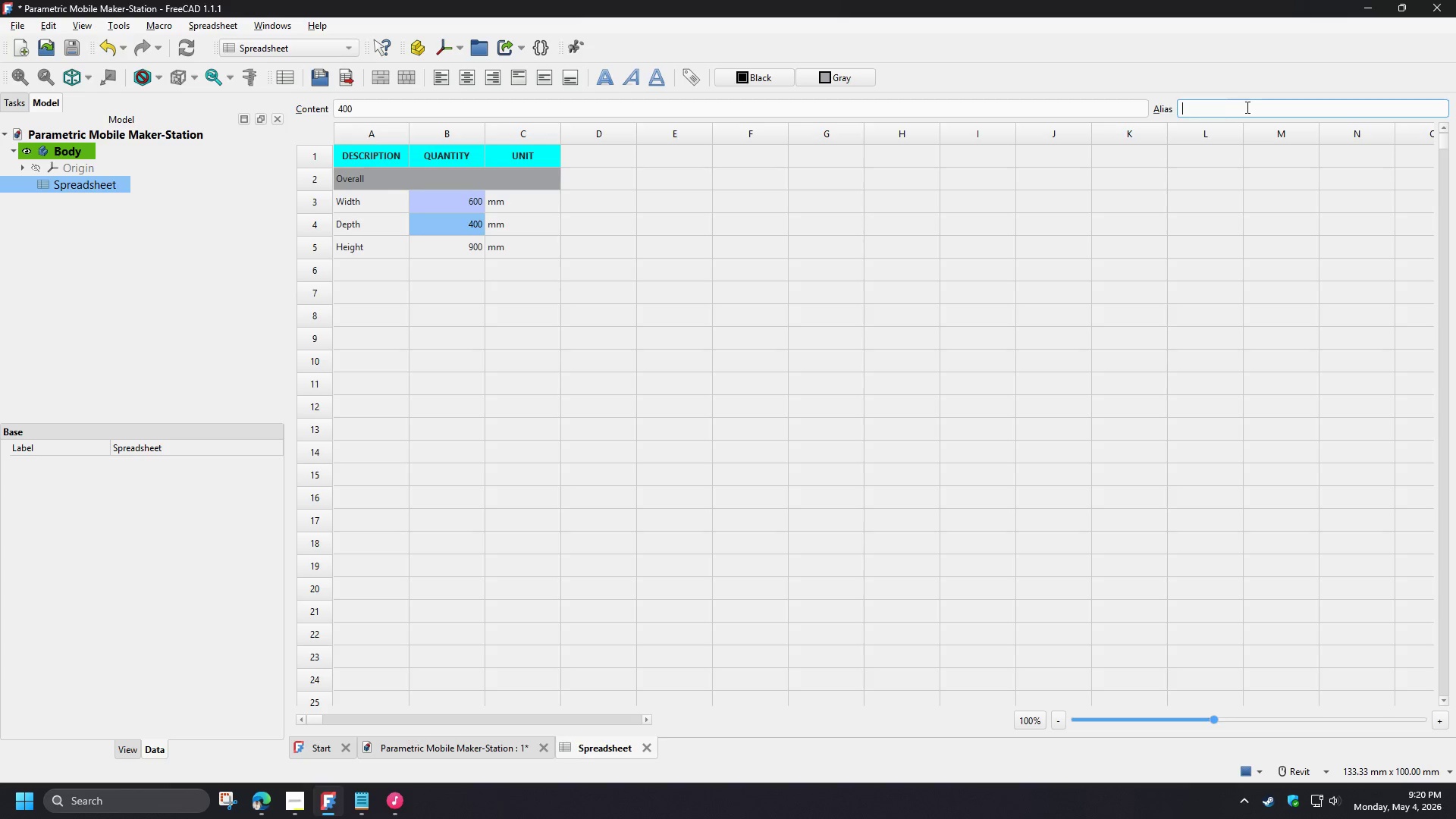 
key(Control+V)
 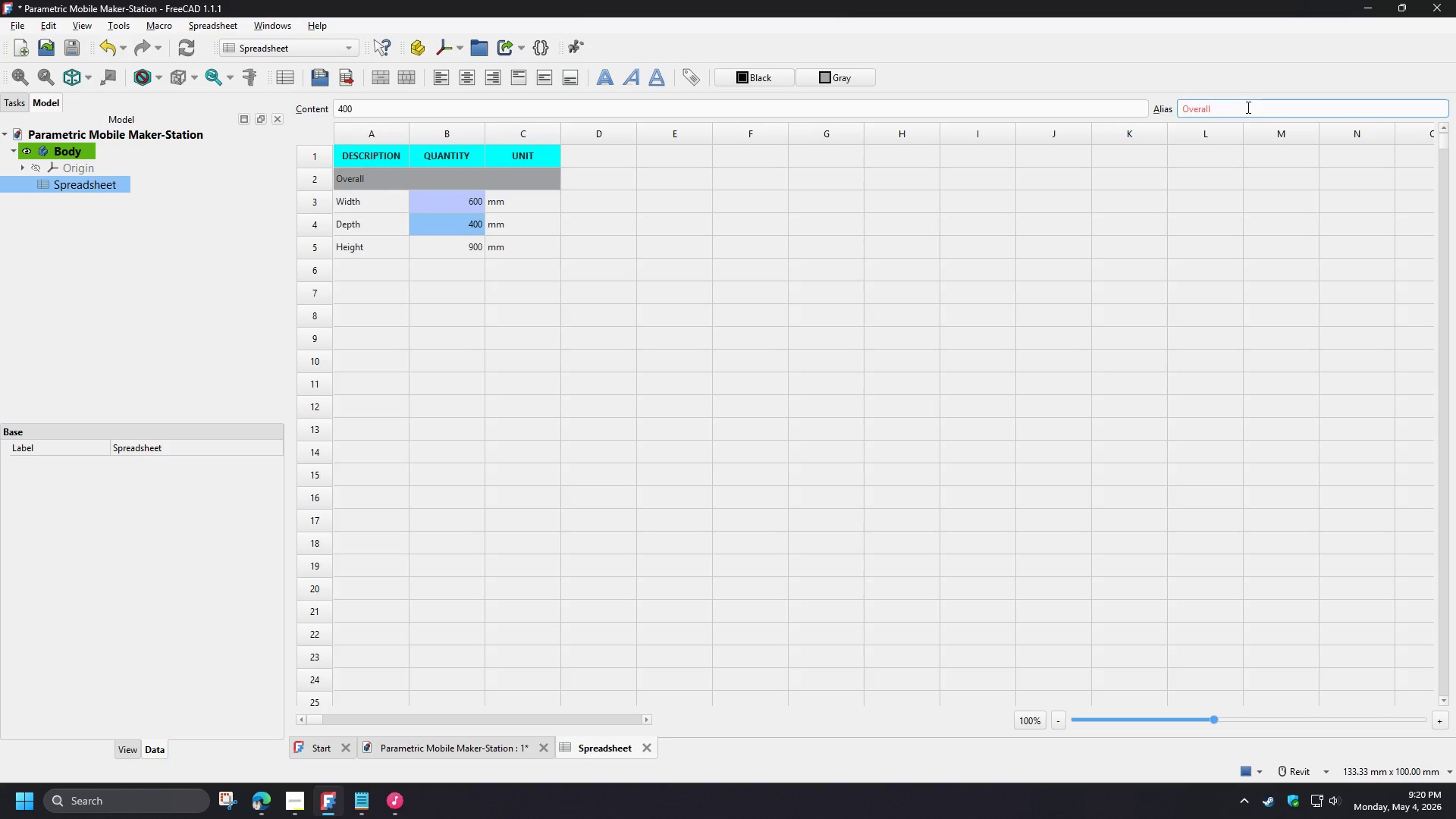 
key(Backspace)
 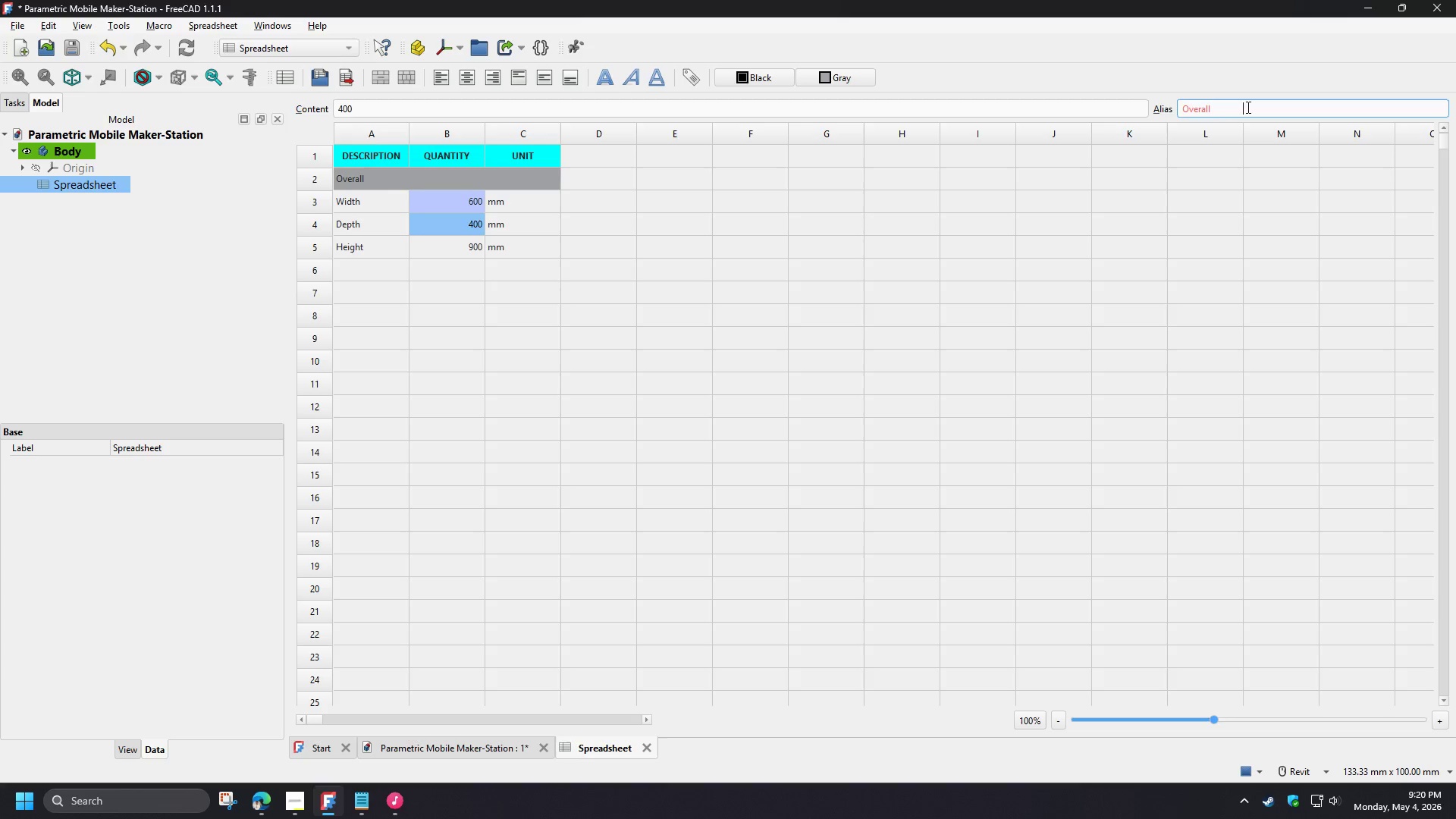 
key(Backspace)
 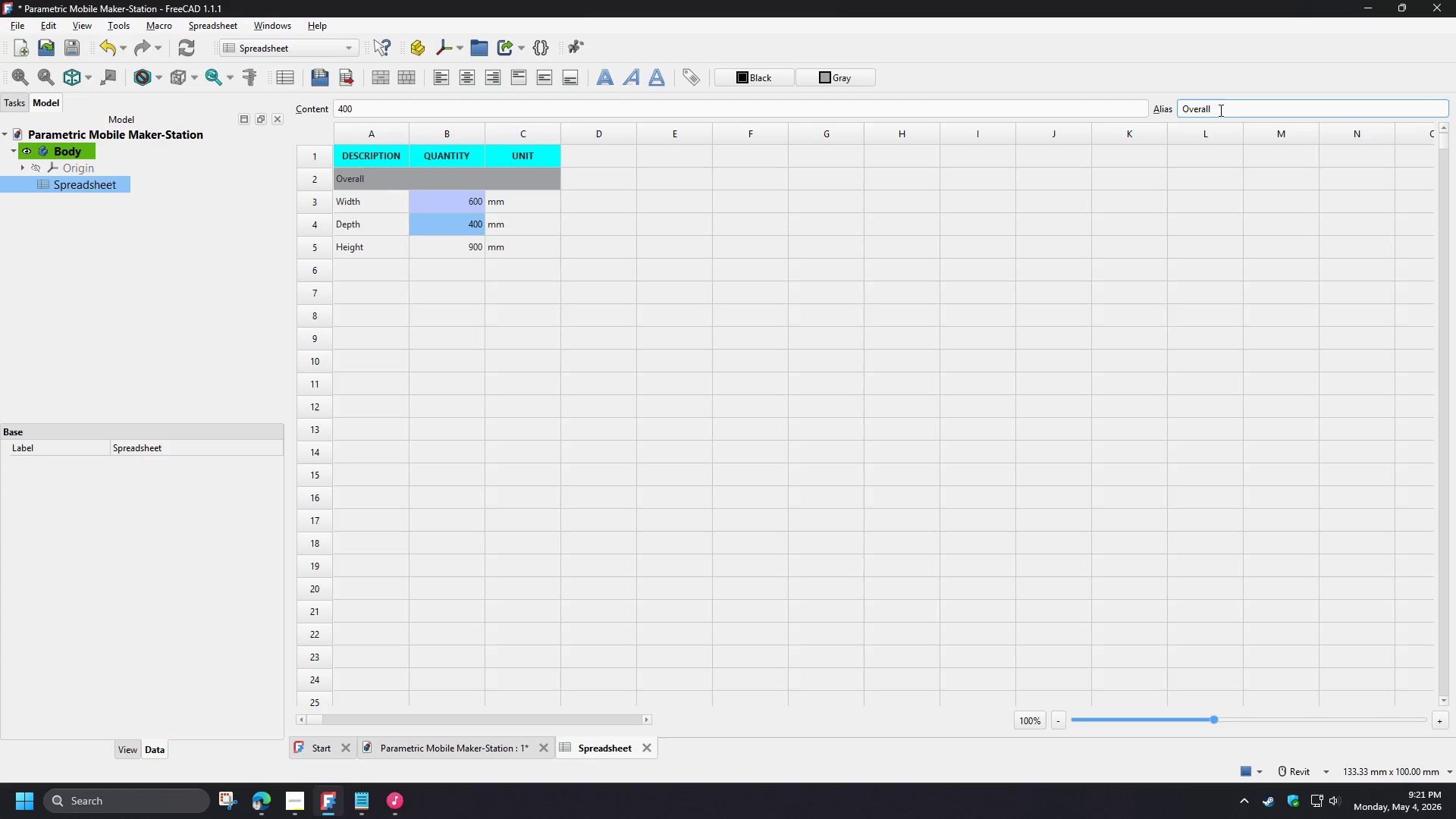 
left_click_drag(start_coordinate=[1221, 108], to_coordinate=[1094, 104])
 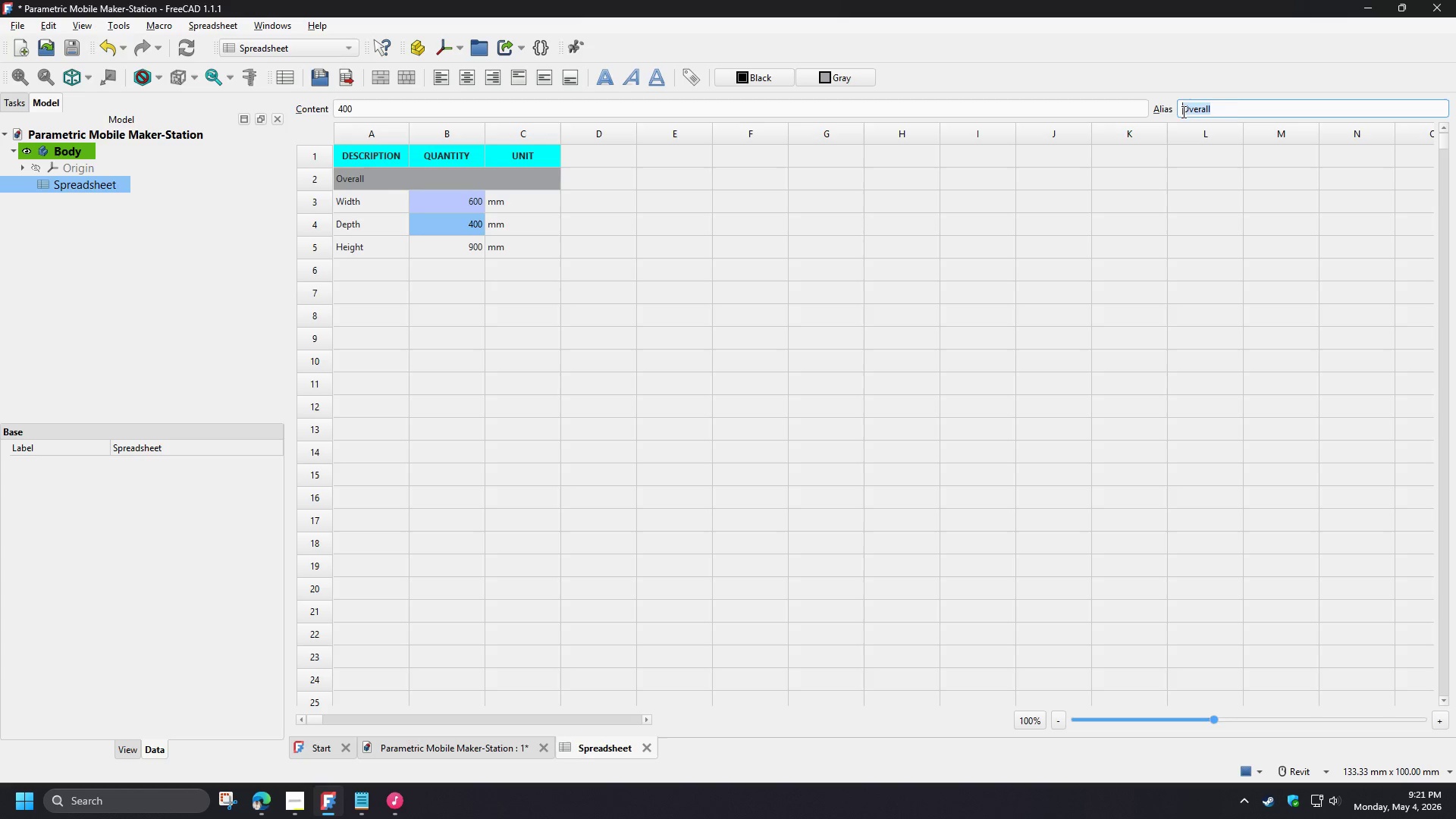 
key(Control+C)
 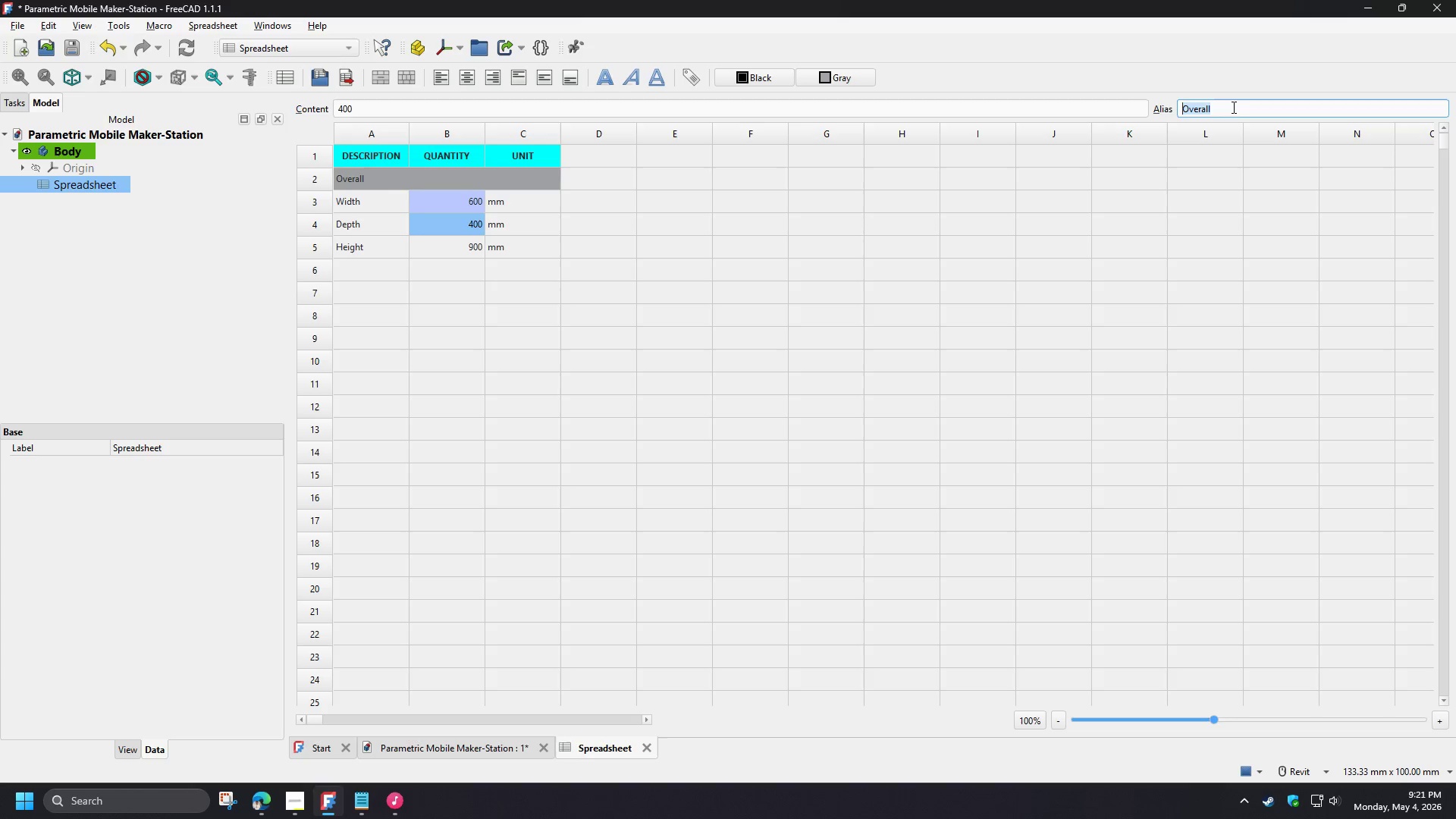 
left_click([1232, 107])
 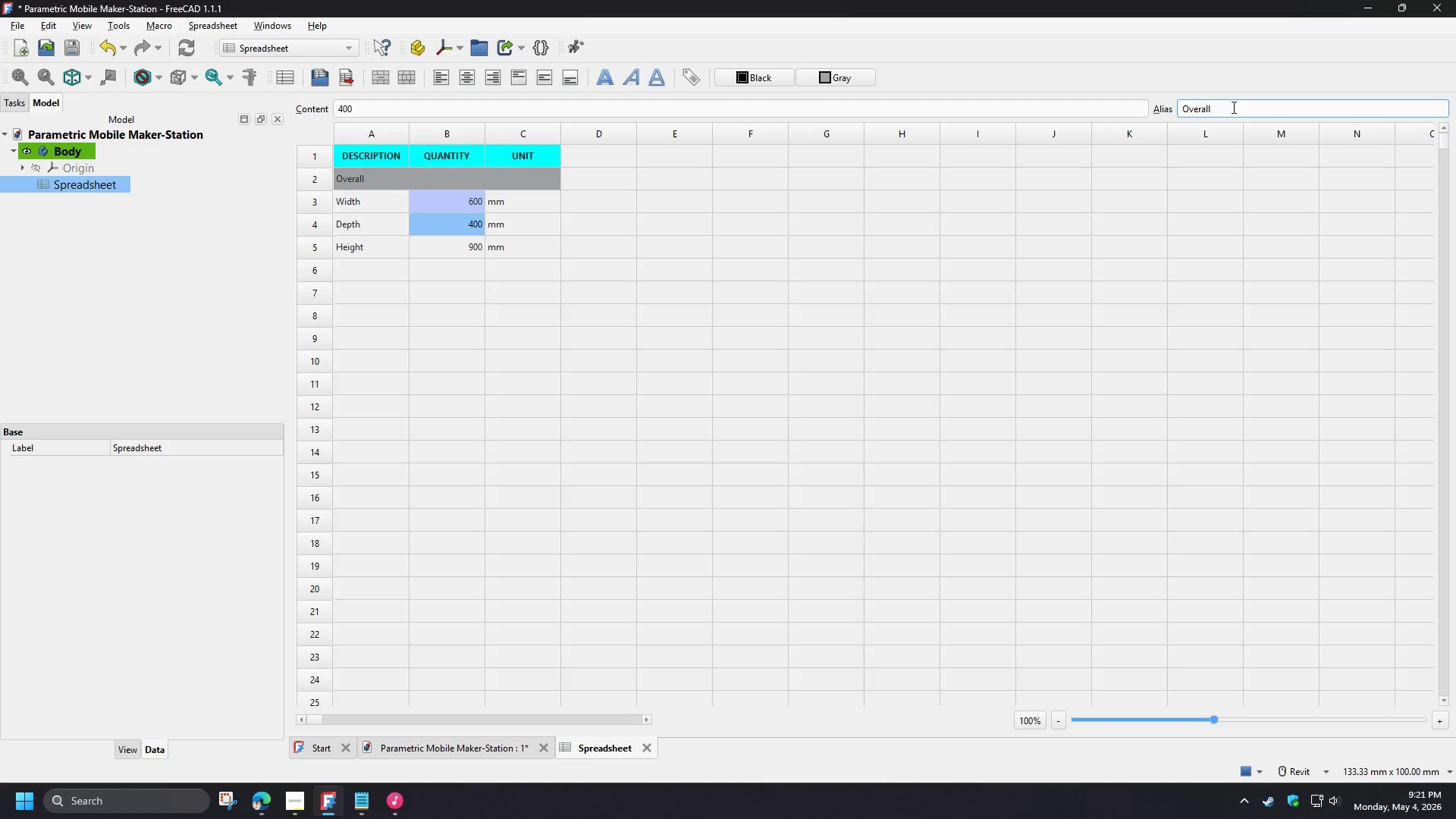 
key(2)
 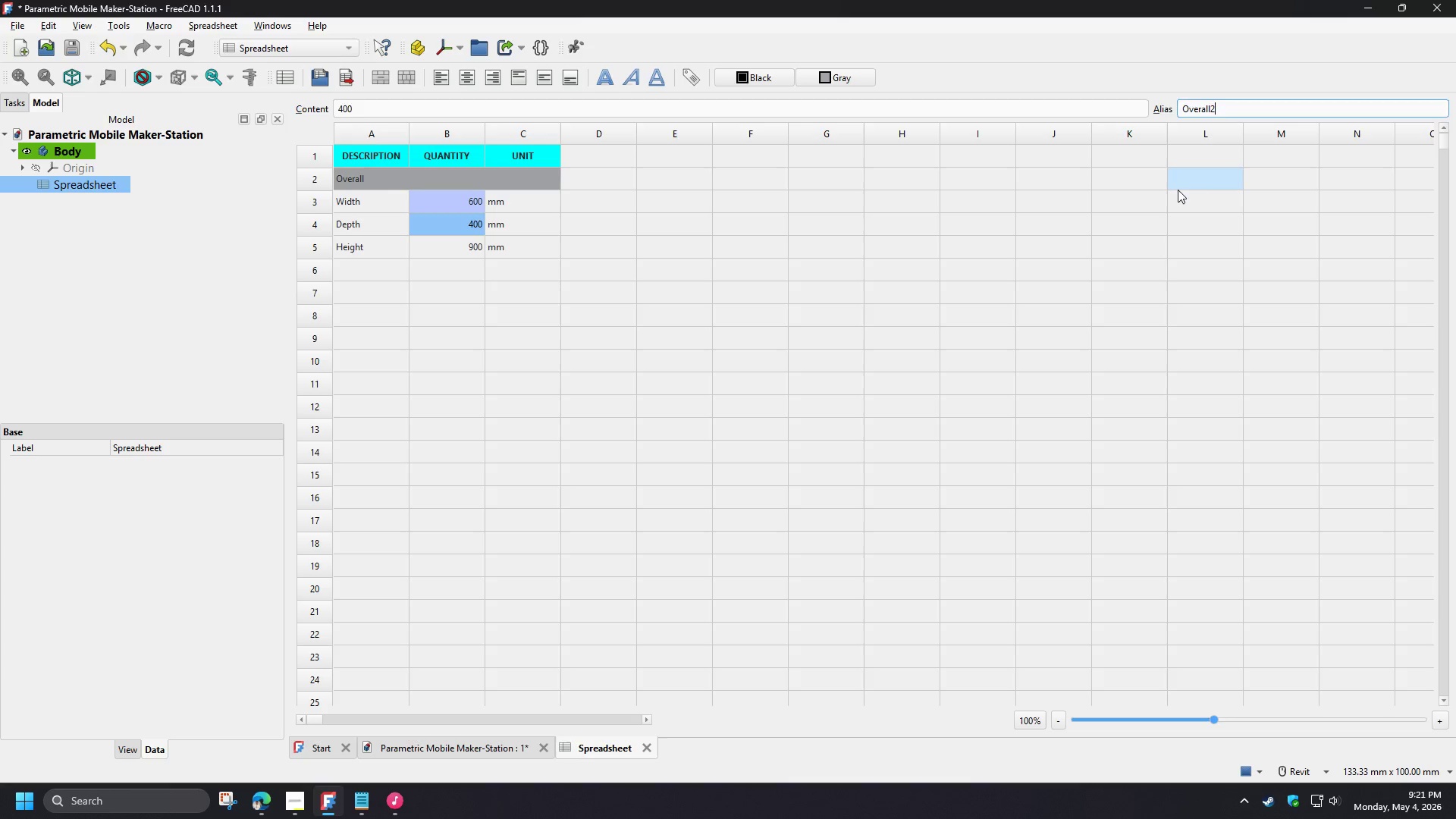 
left_click([1178, 190])
 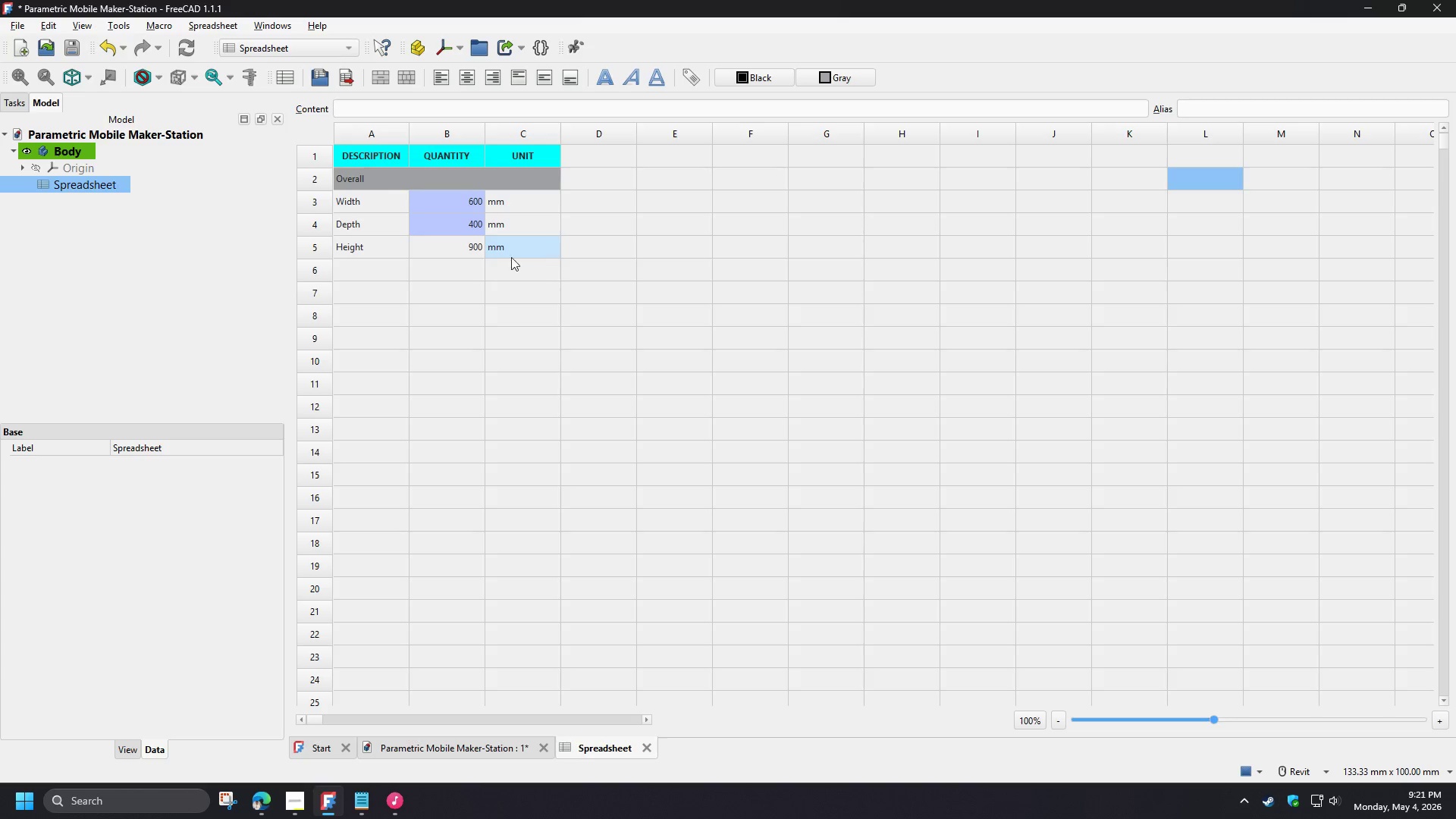 
left_click([472, 243])
 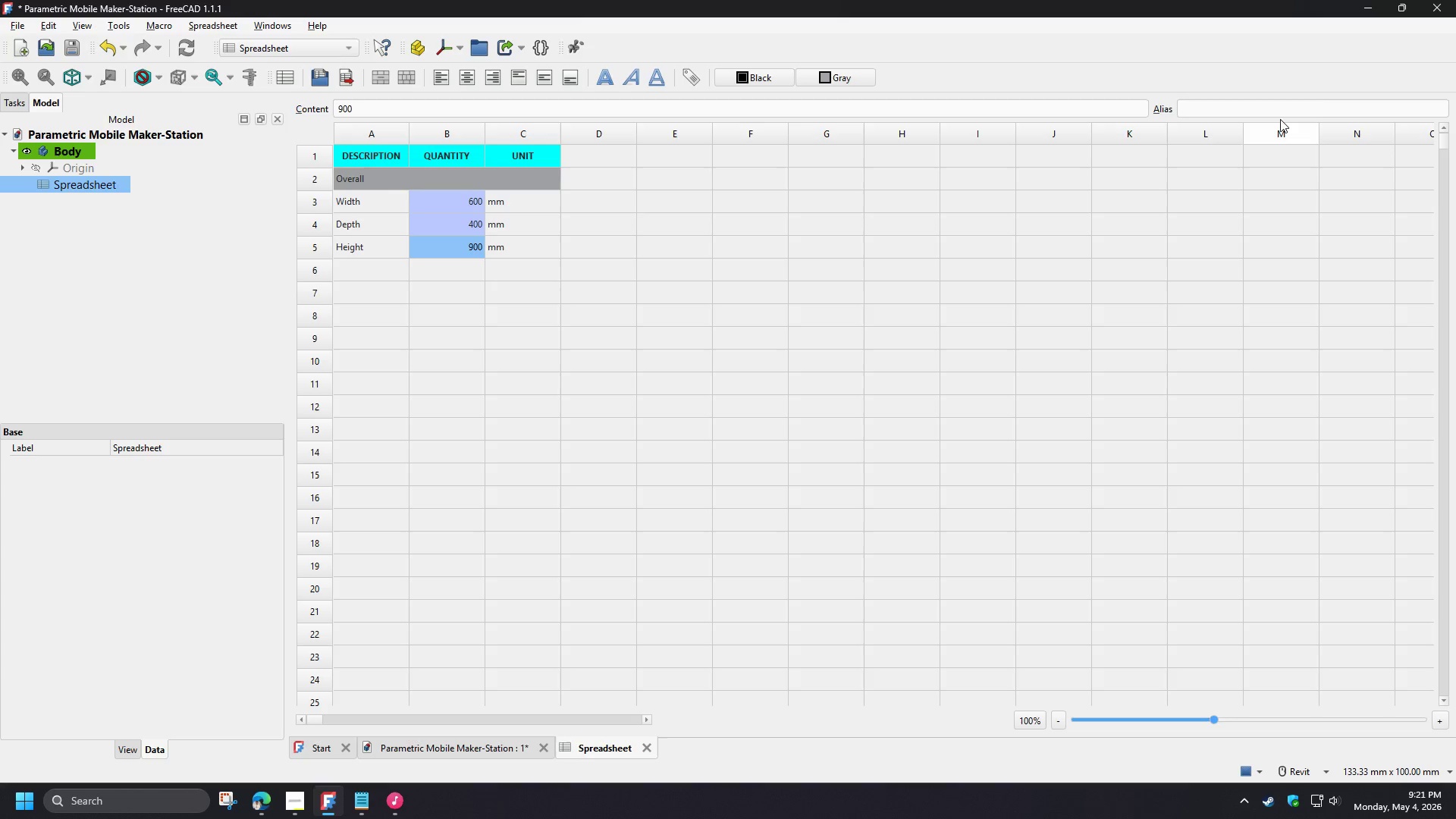 
left_click([1254, 103])
 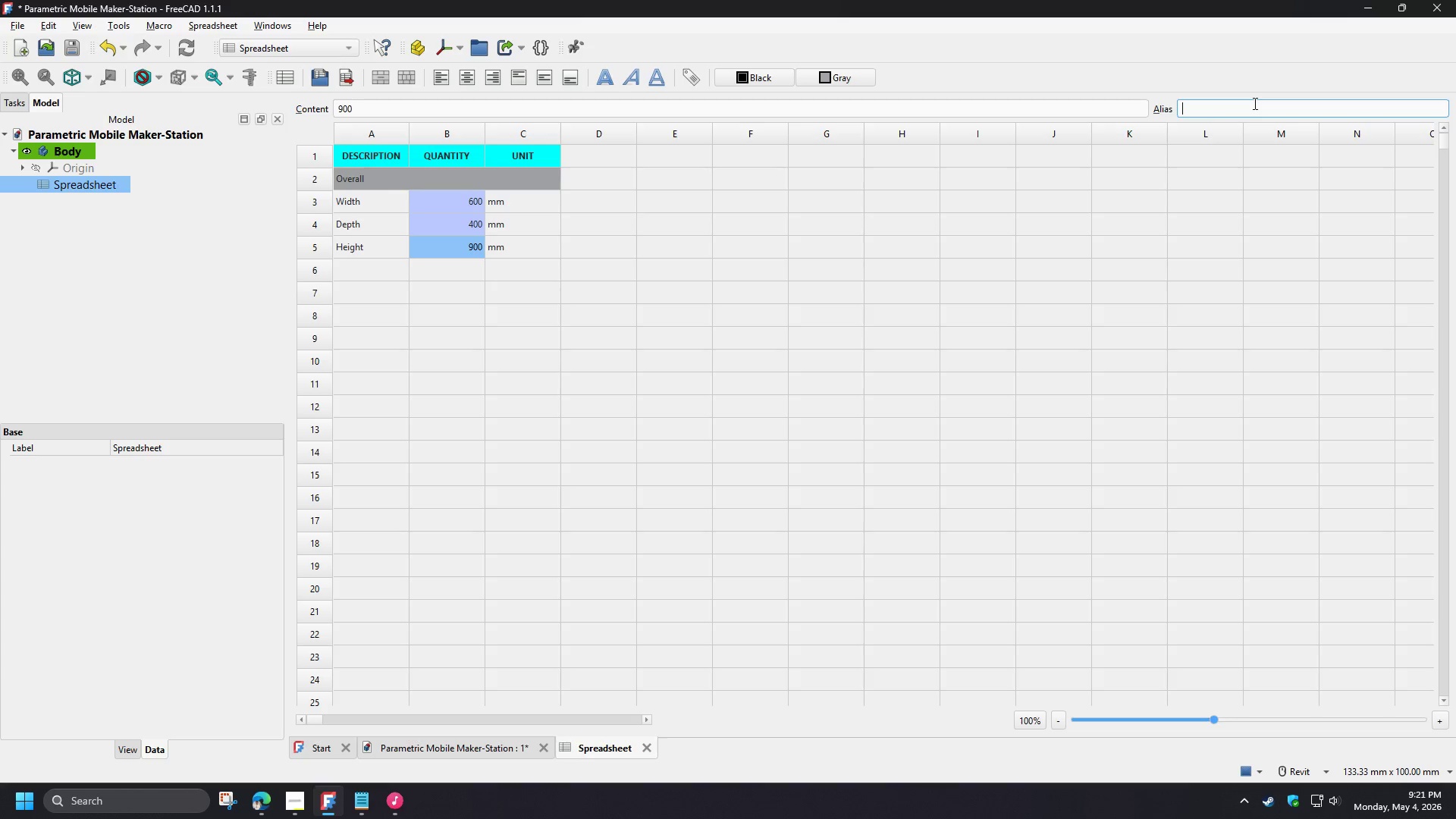 
key(Control+V)
 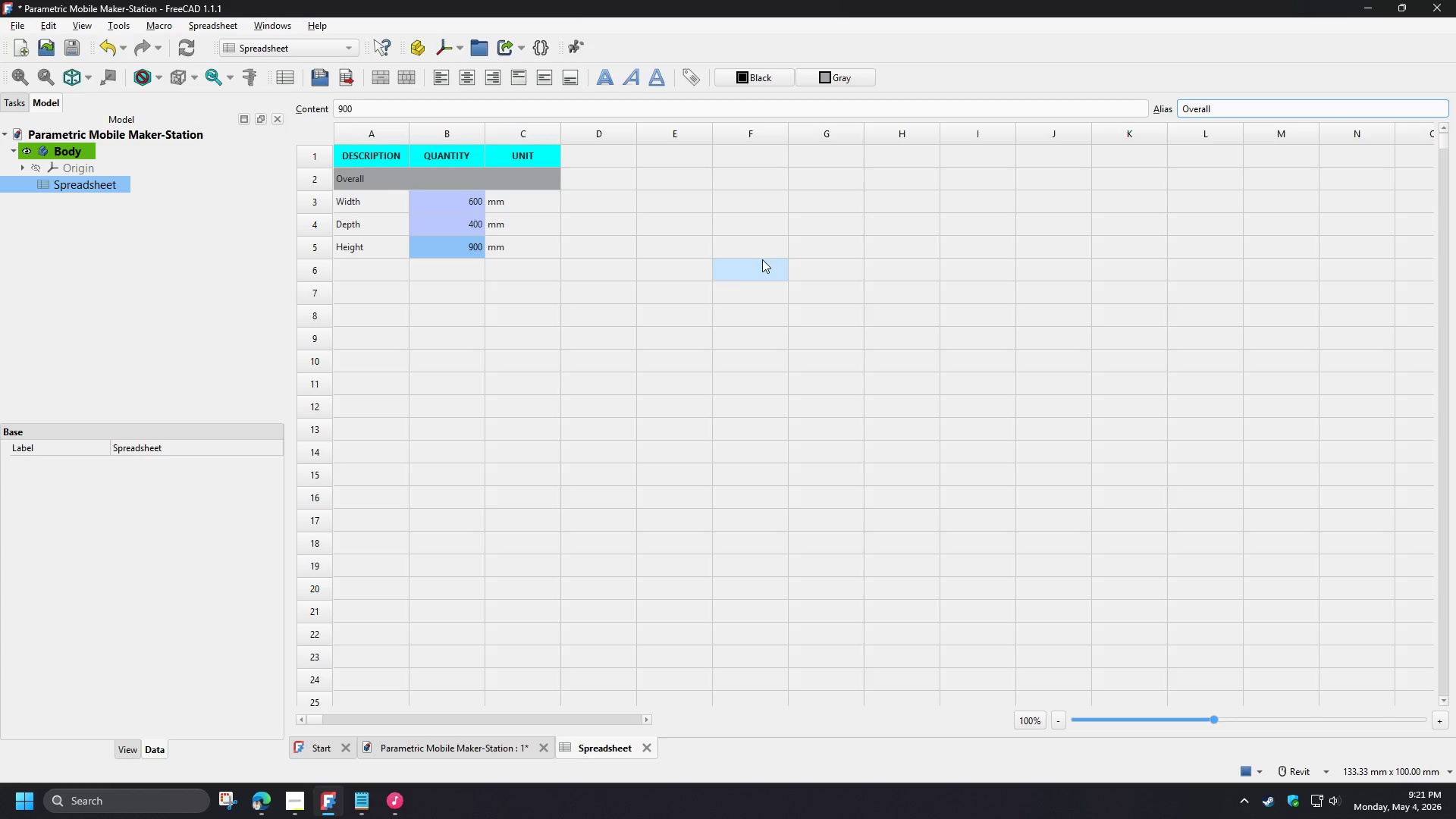 
left_click([762, 259])
 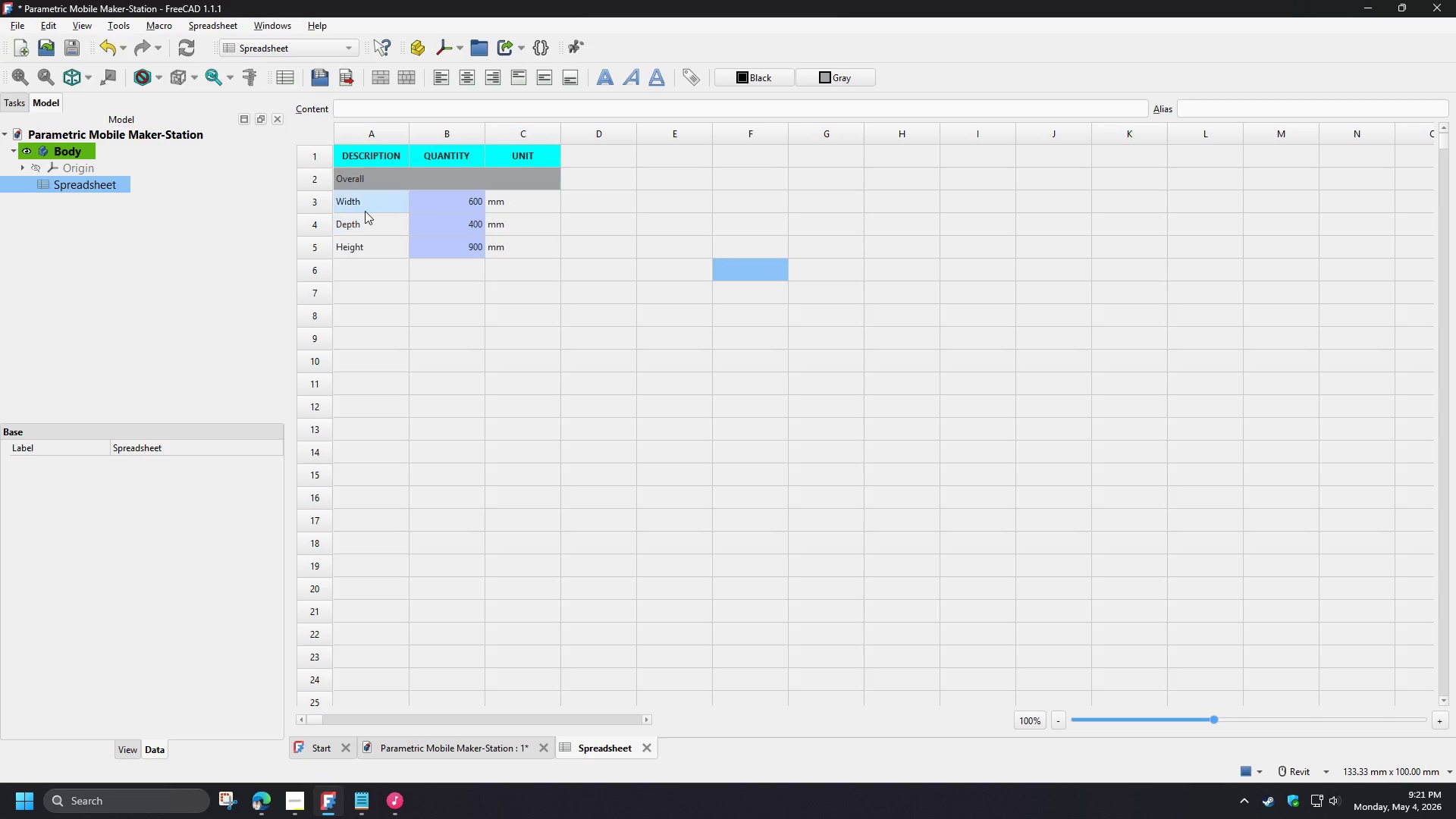 
left_click([361, 205])
 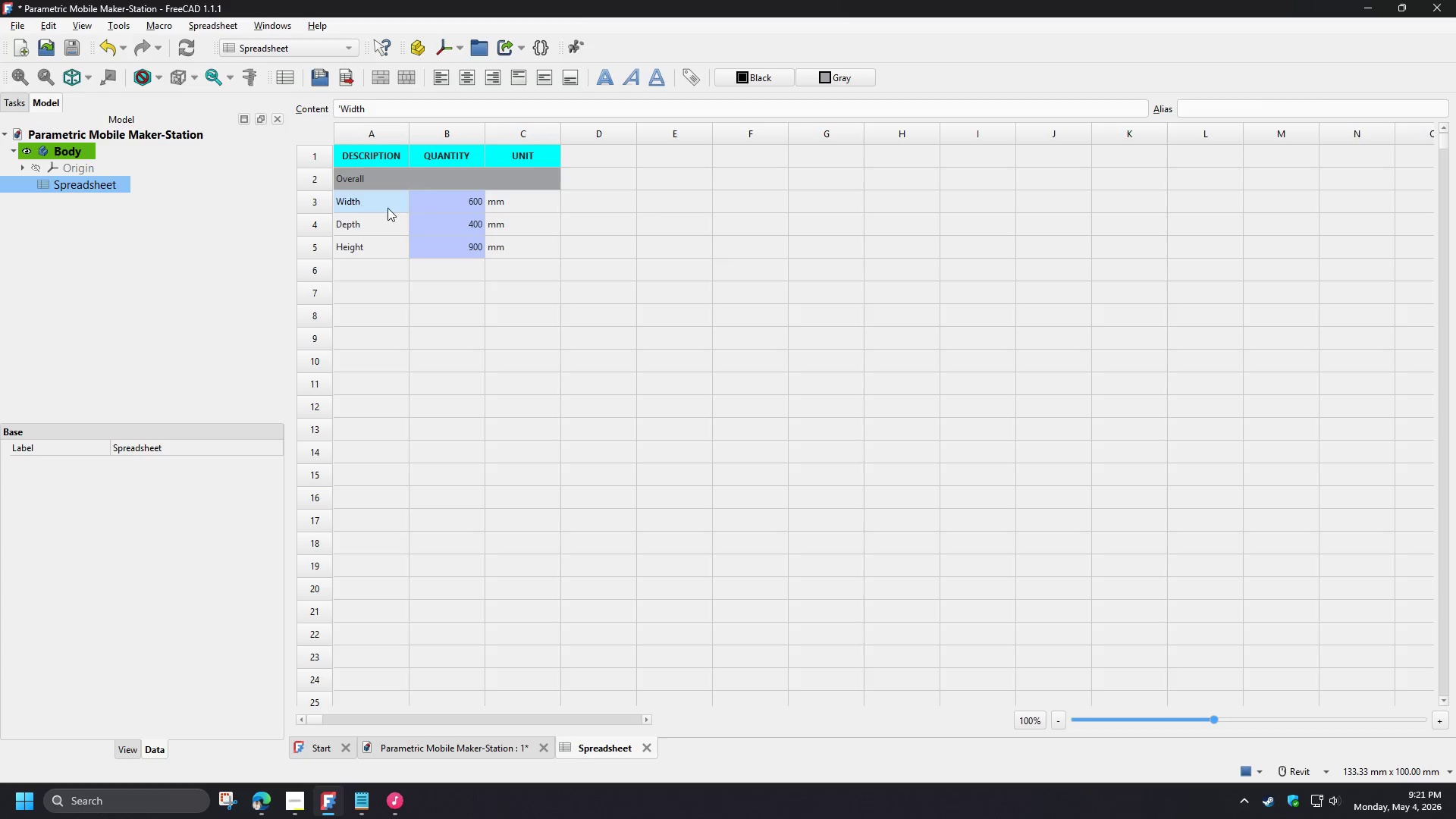 
key(Control+C)
 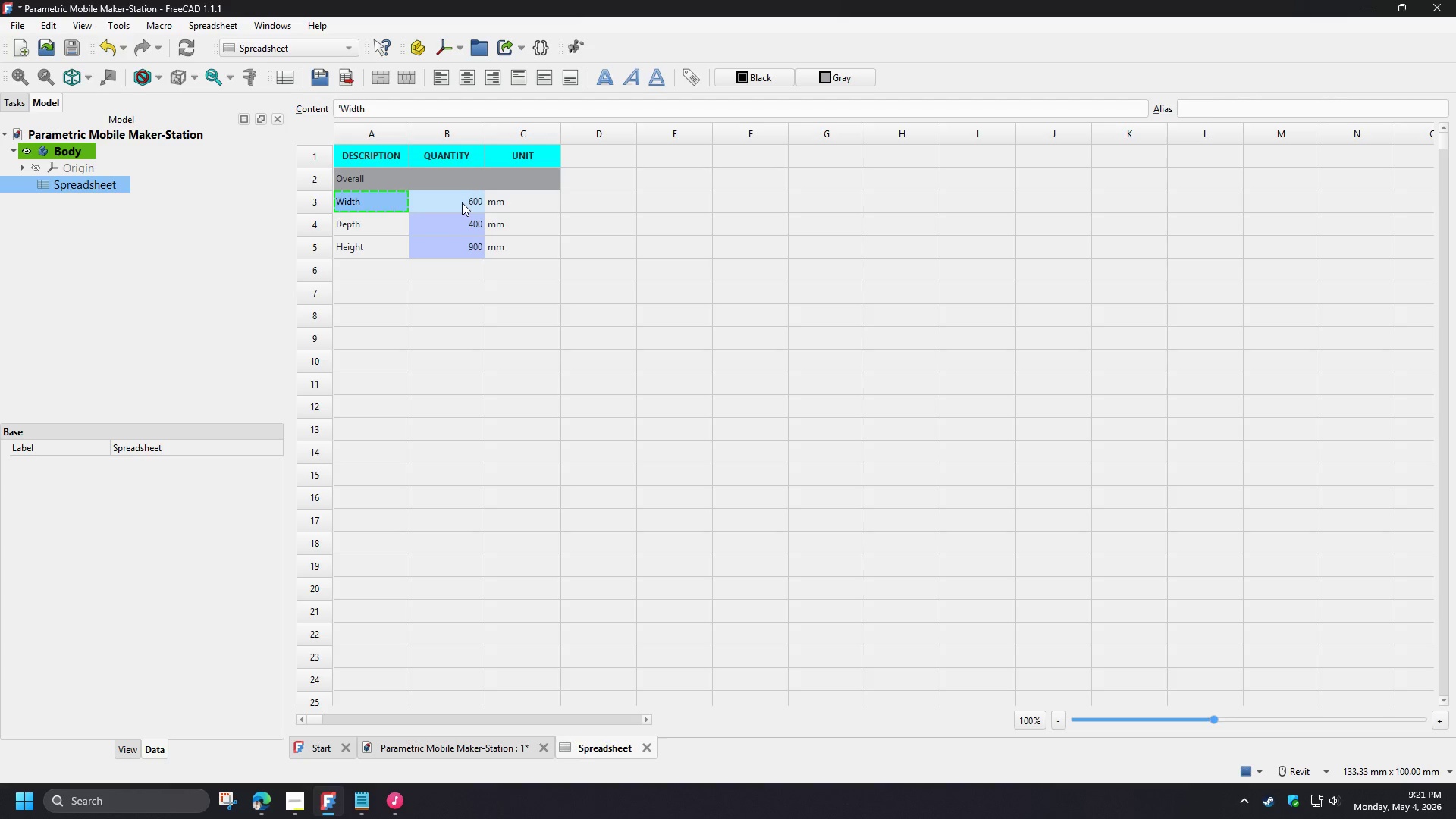 
left_click([462, 202])
 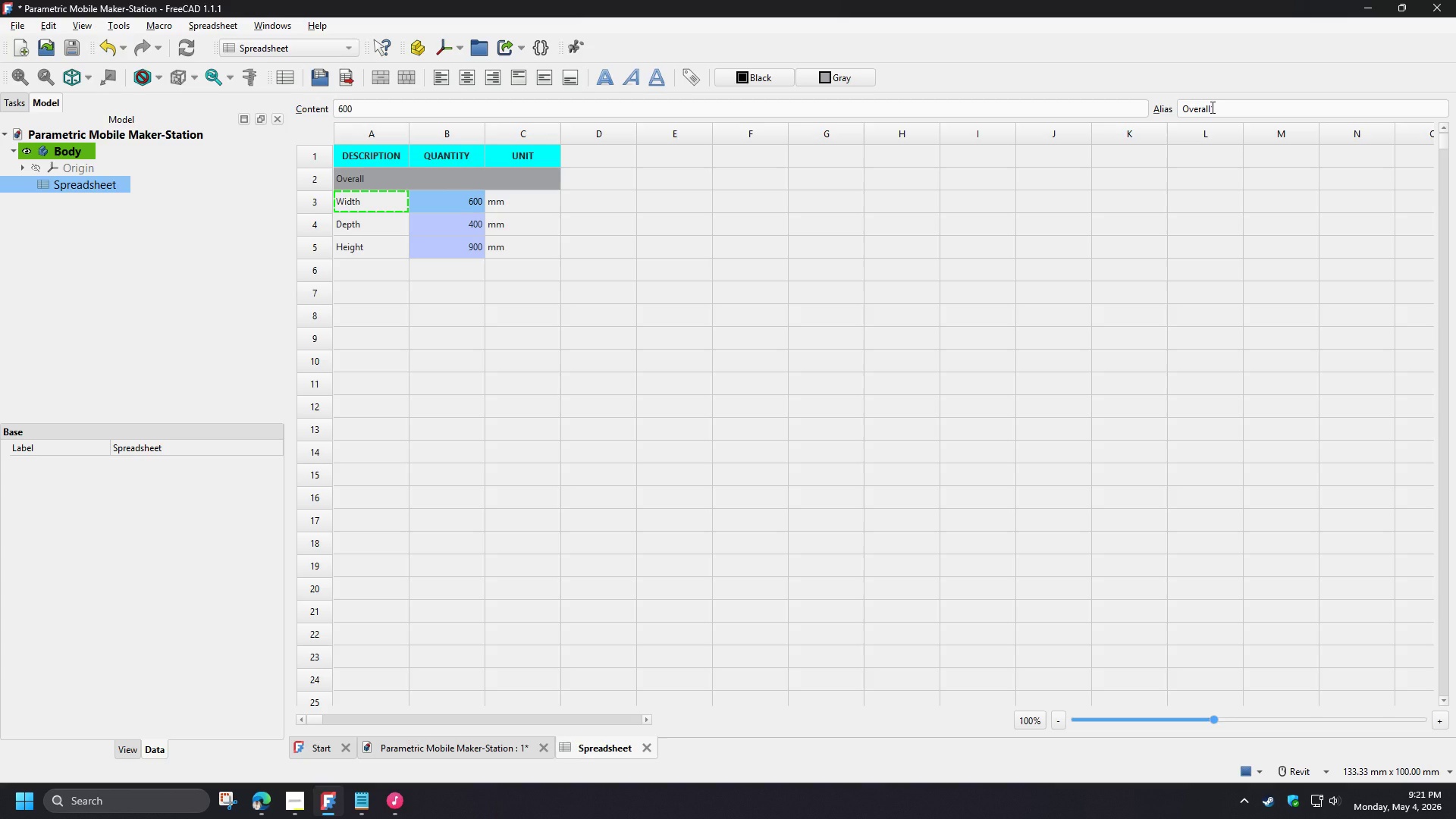 
left_click_drag(start_coordinate=[1211, 107], to_coordinate=[1234, 111])
 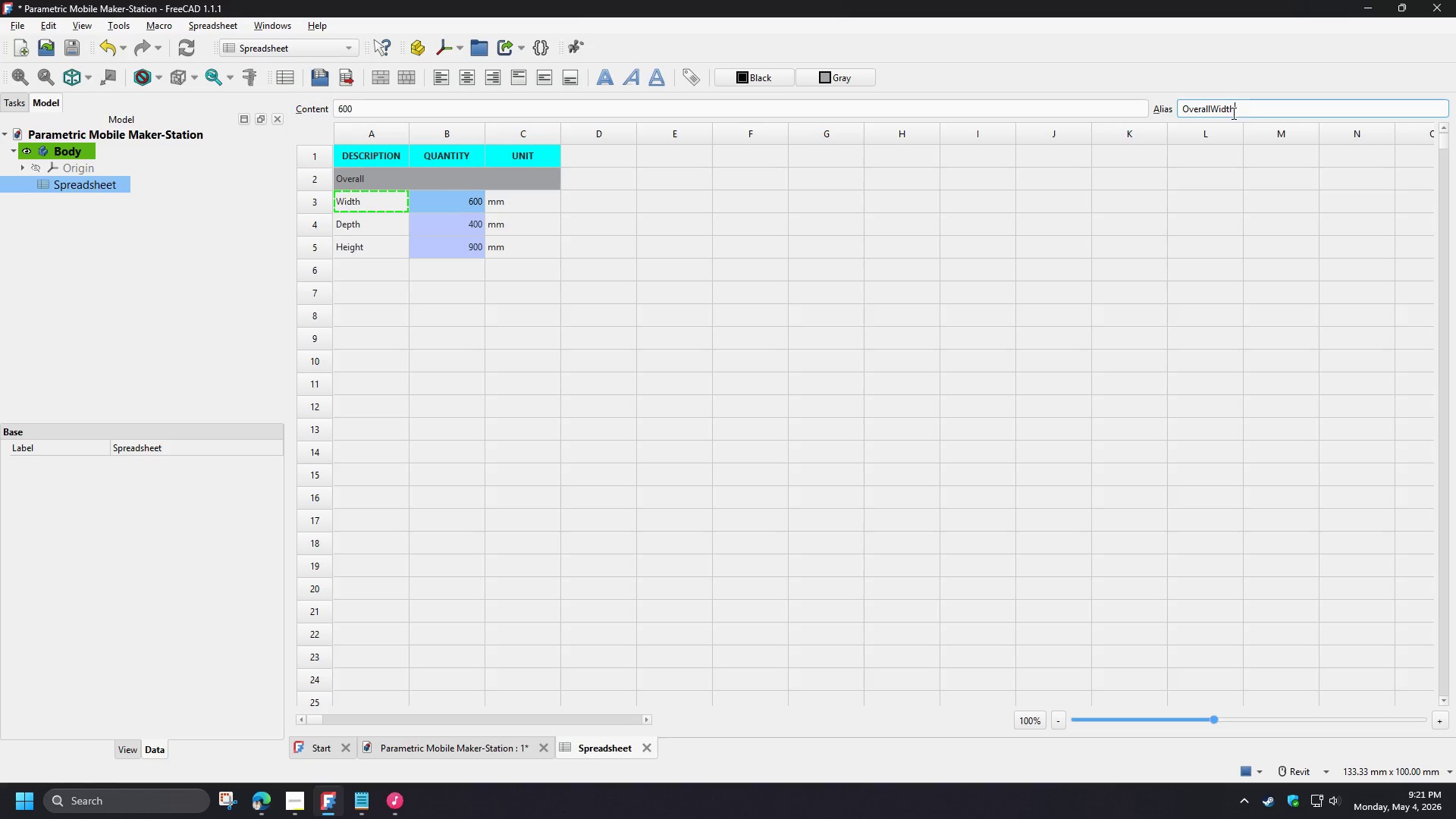 
key(Control+V)
 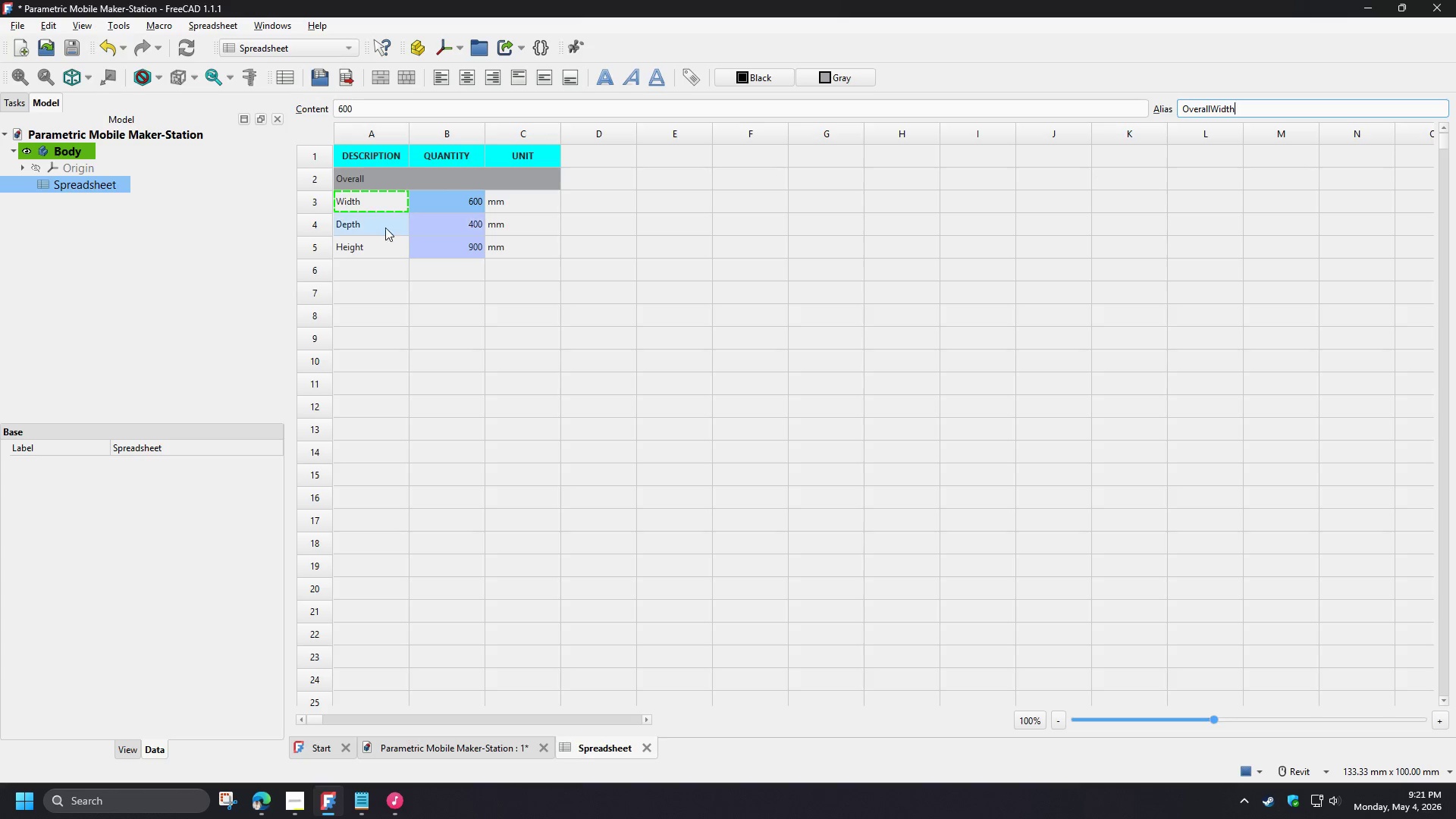 
left_click([372, 228])
 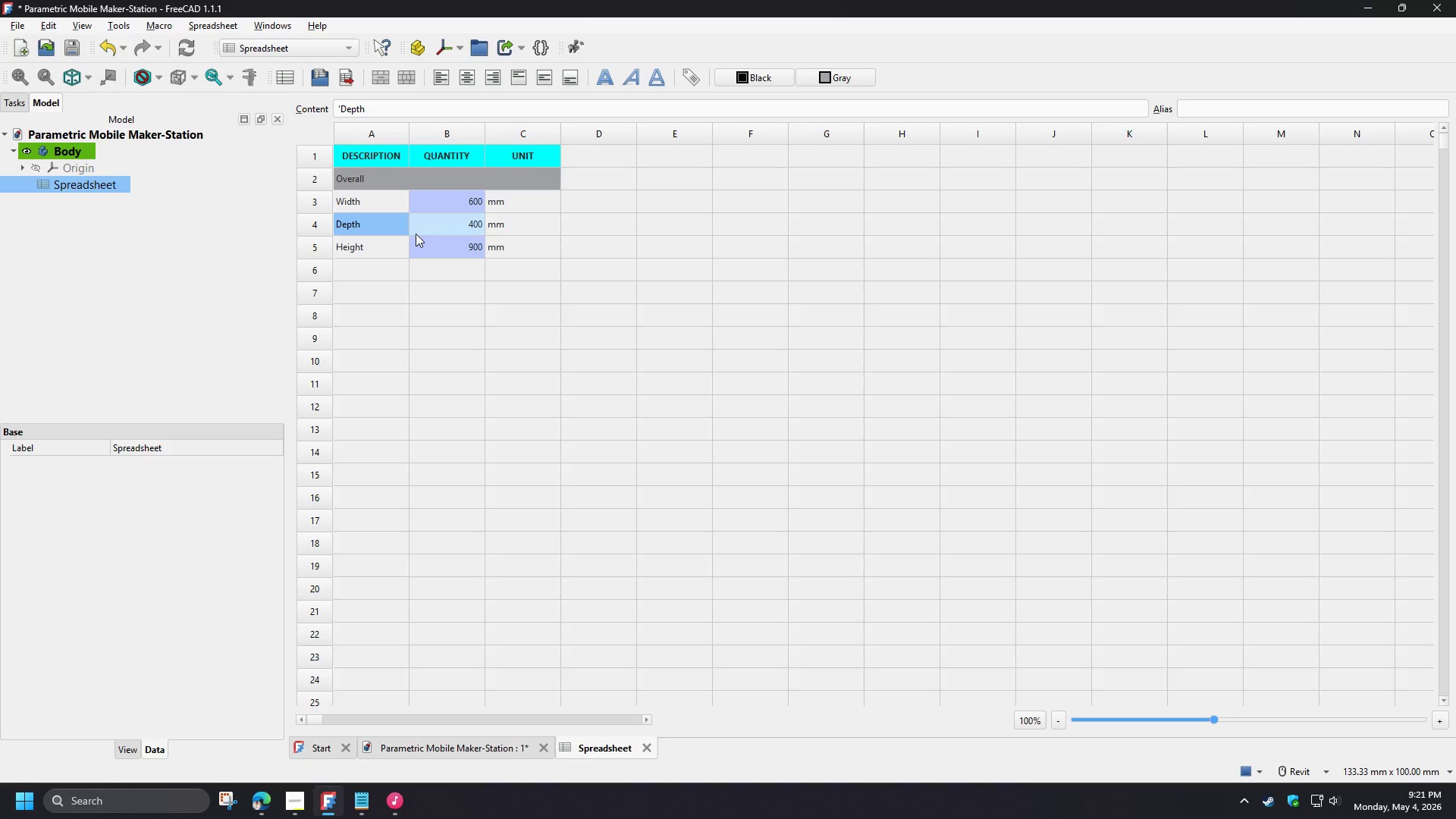 
key(Control+C)
 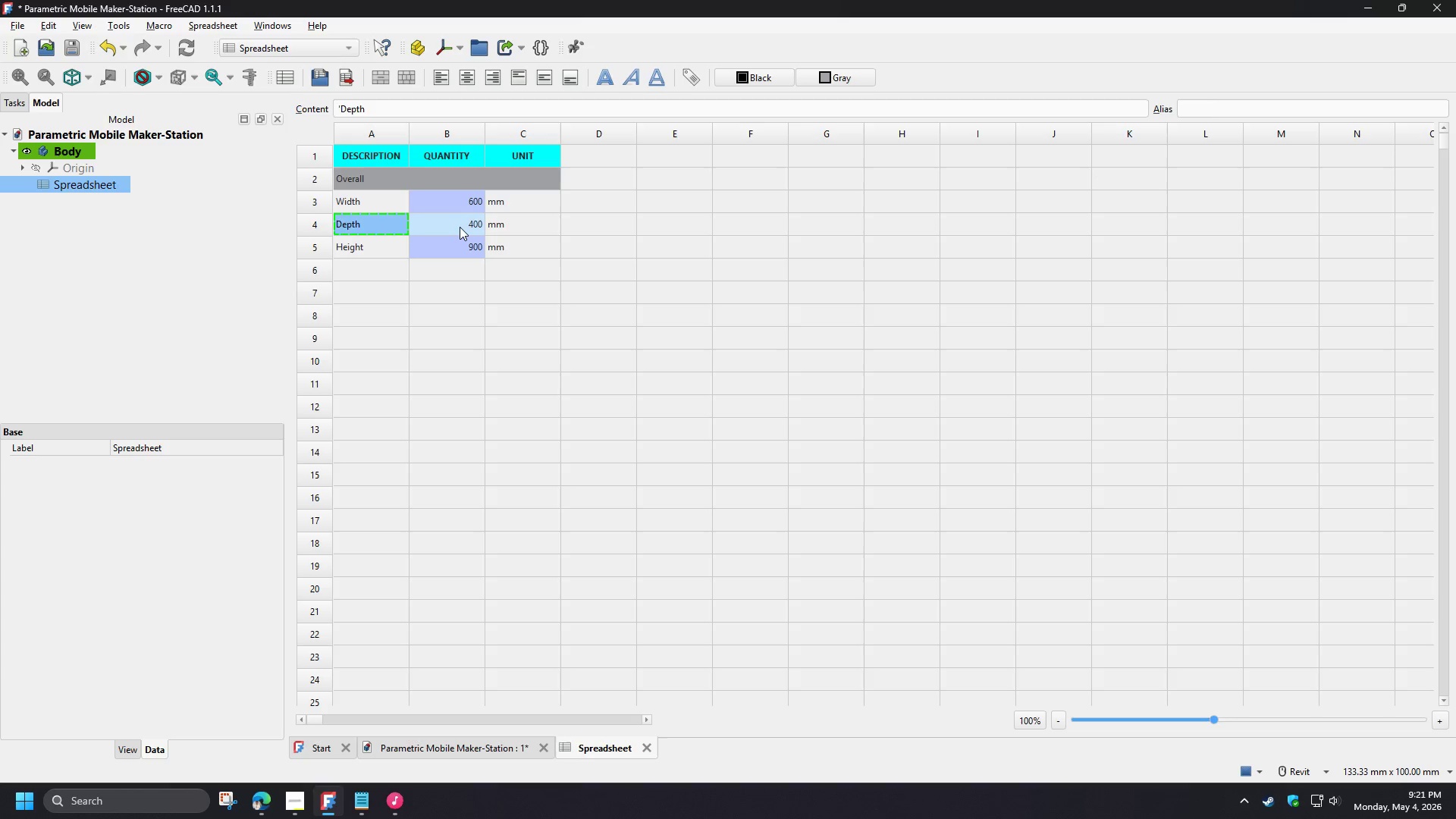 
left_click([460, 227])
 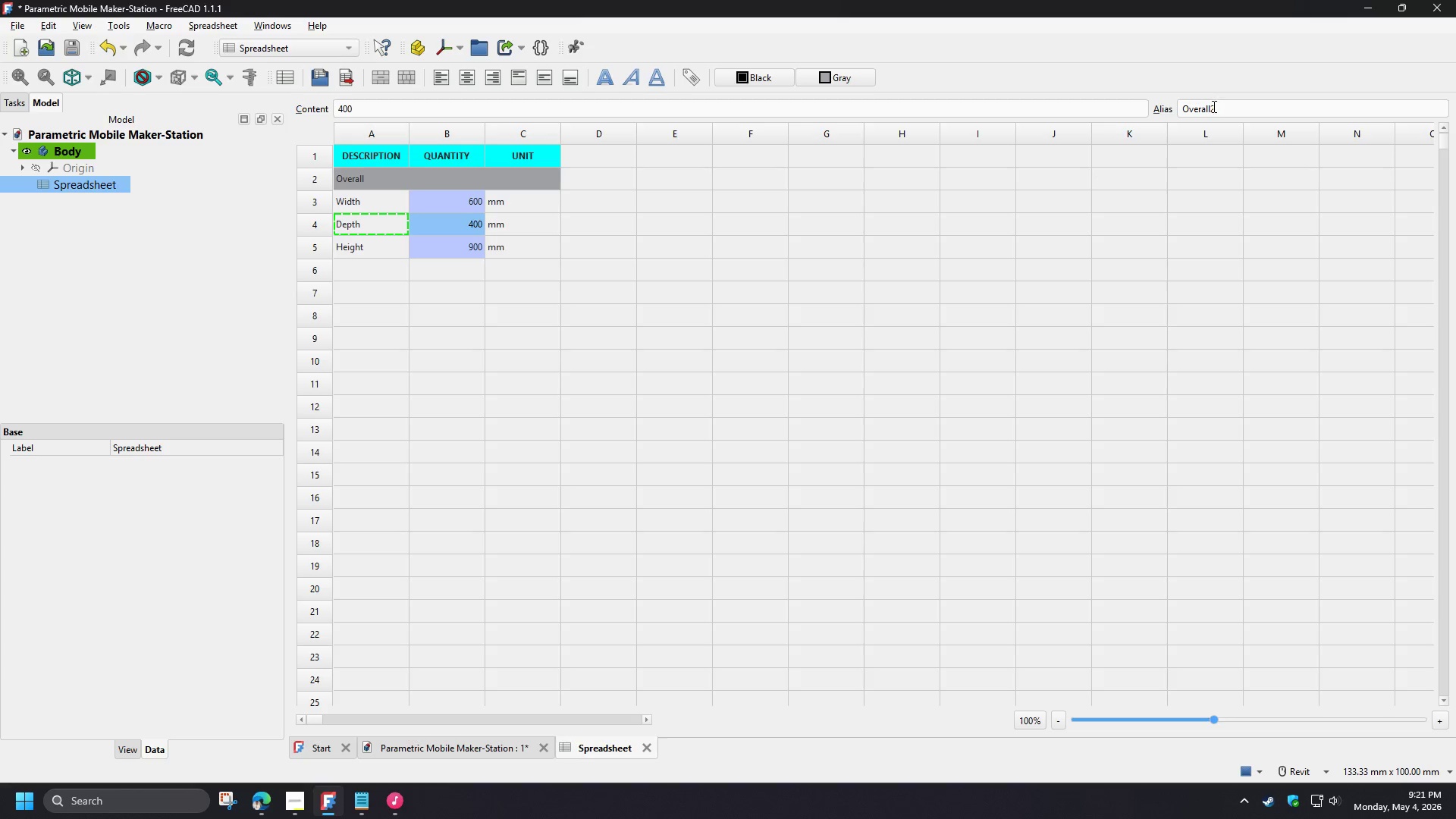 
left_click_drag(start_coordinate=[1213, 106], to_coordinate=[1231, 108])
 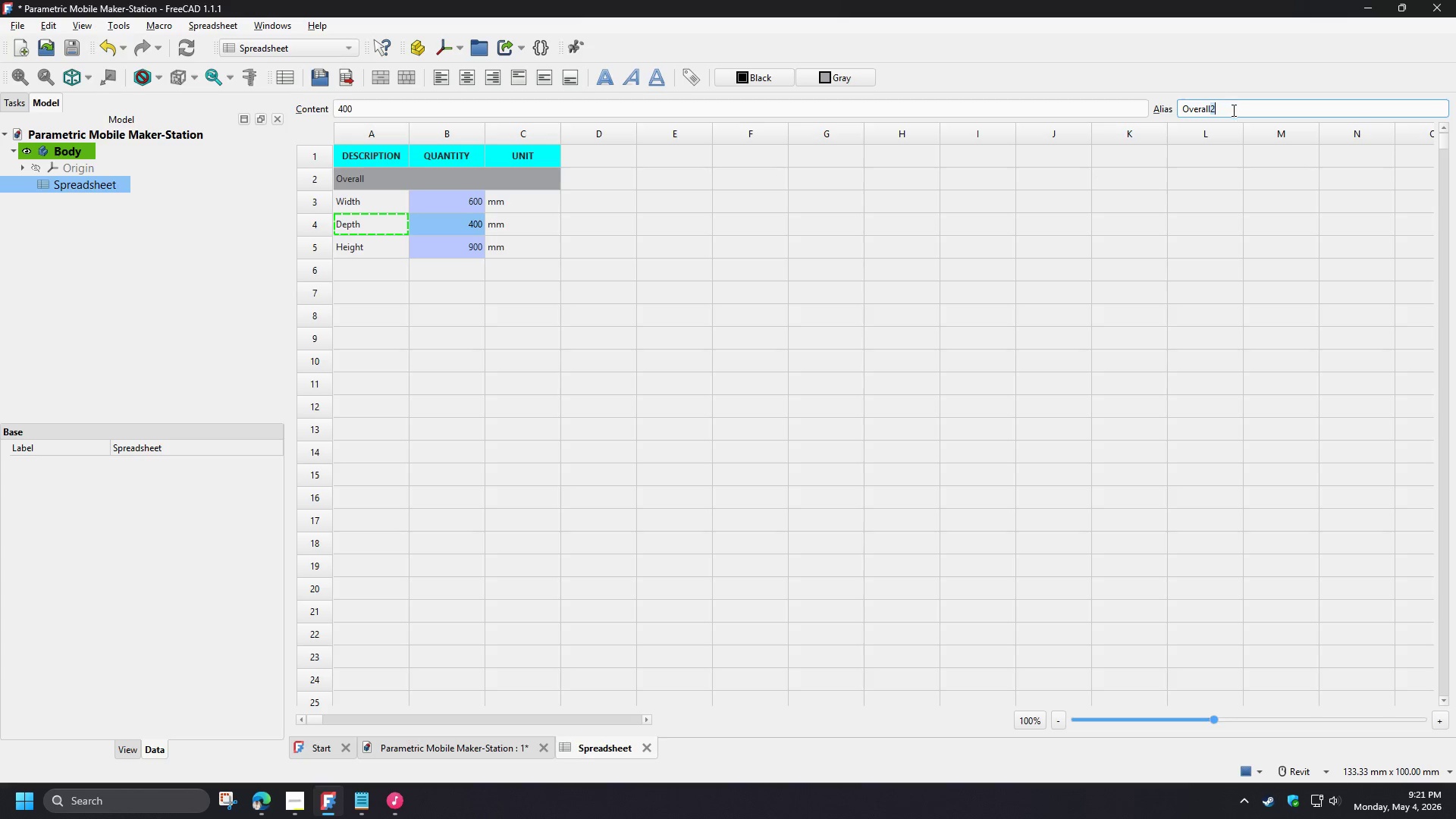 
key(Control+V)
 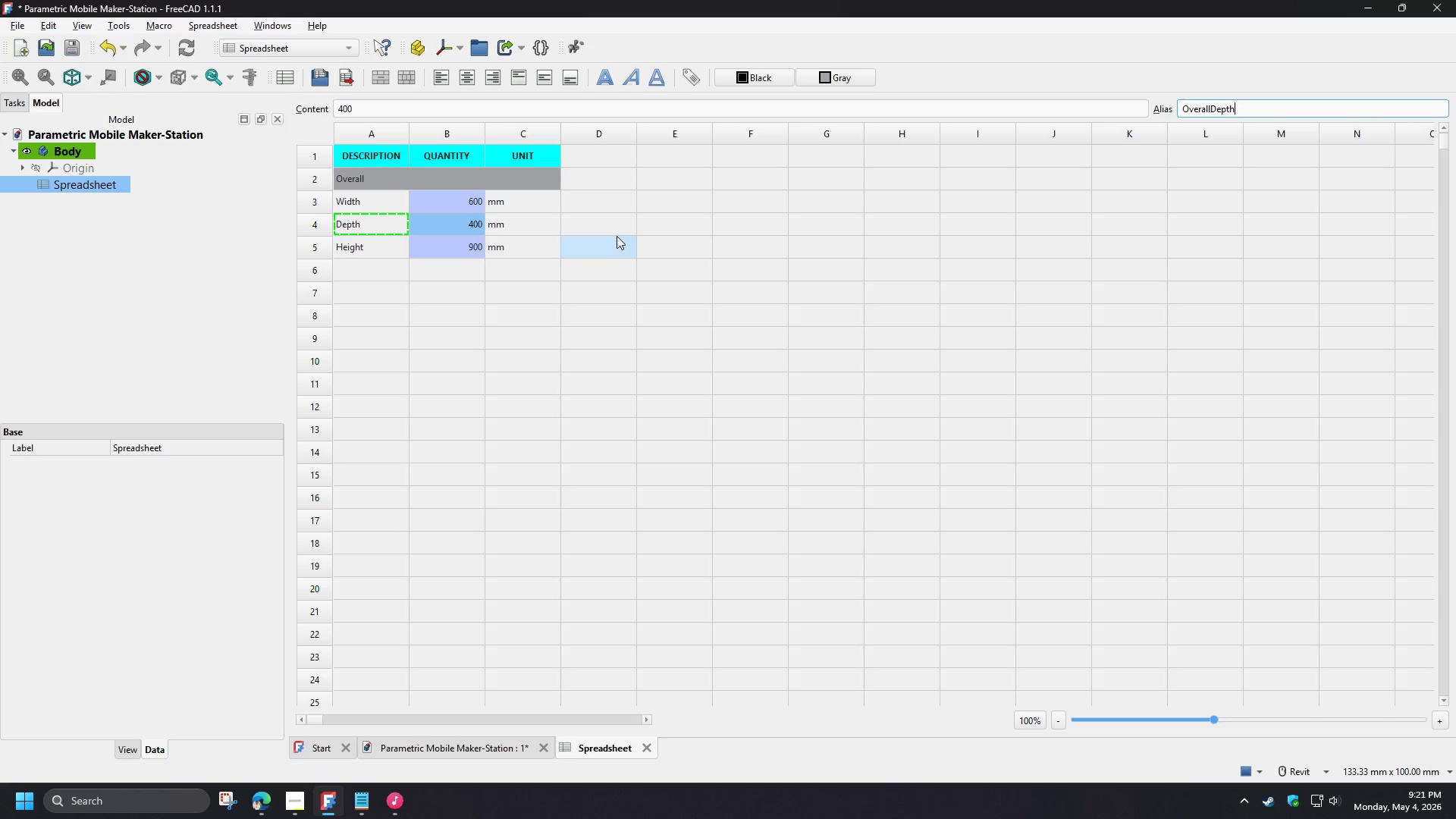 
left_click([617, 236])
 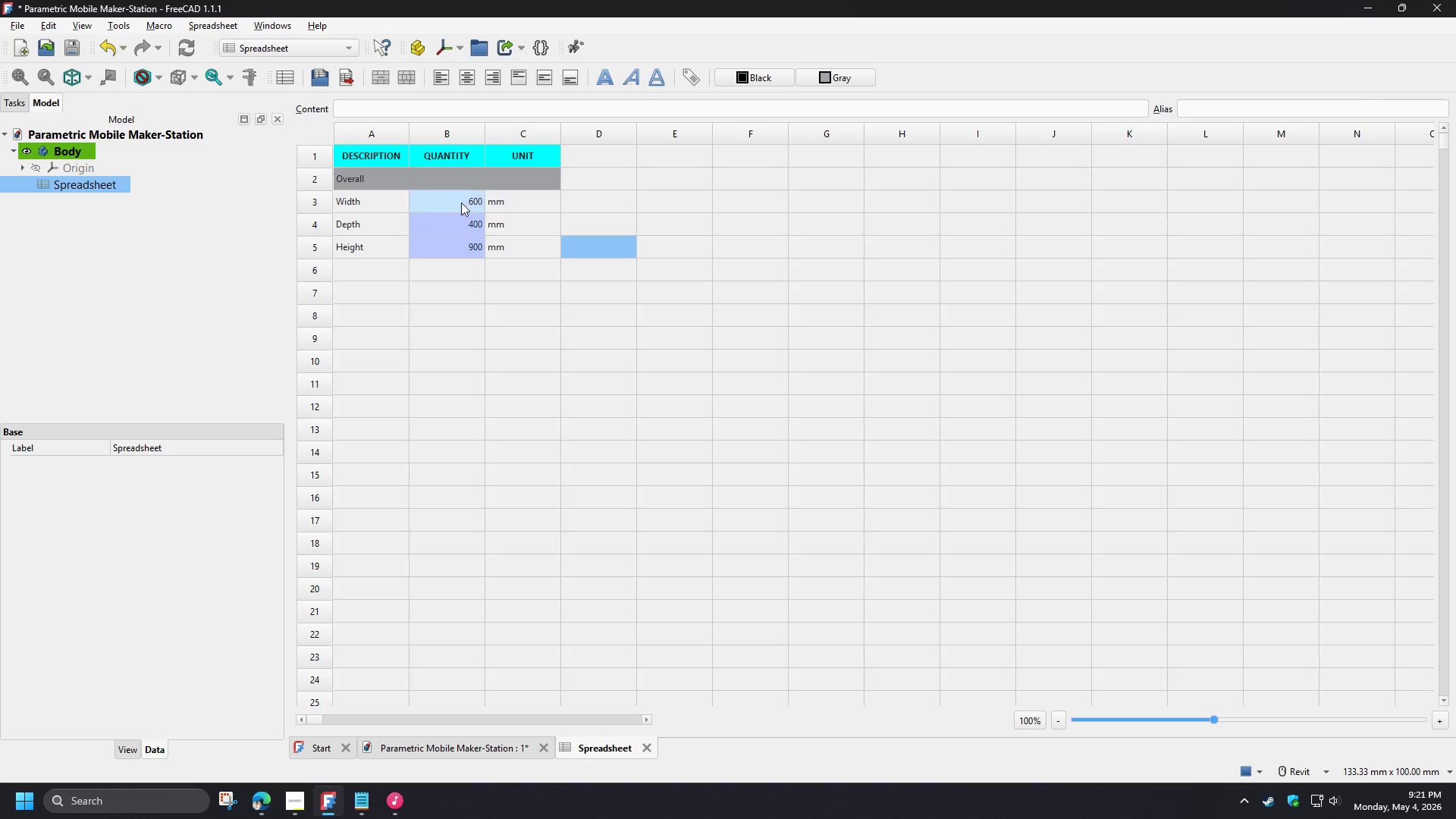 
left_click([457, 199])
 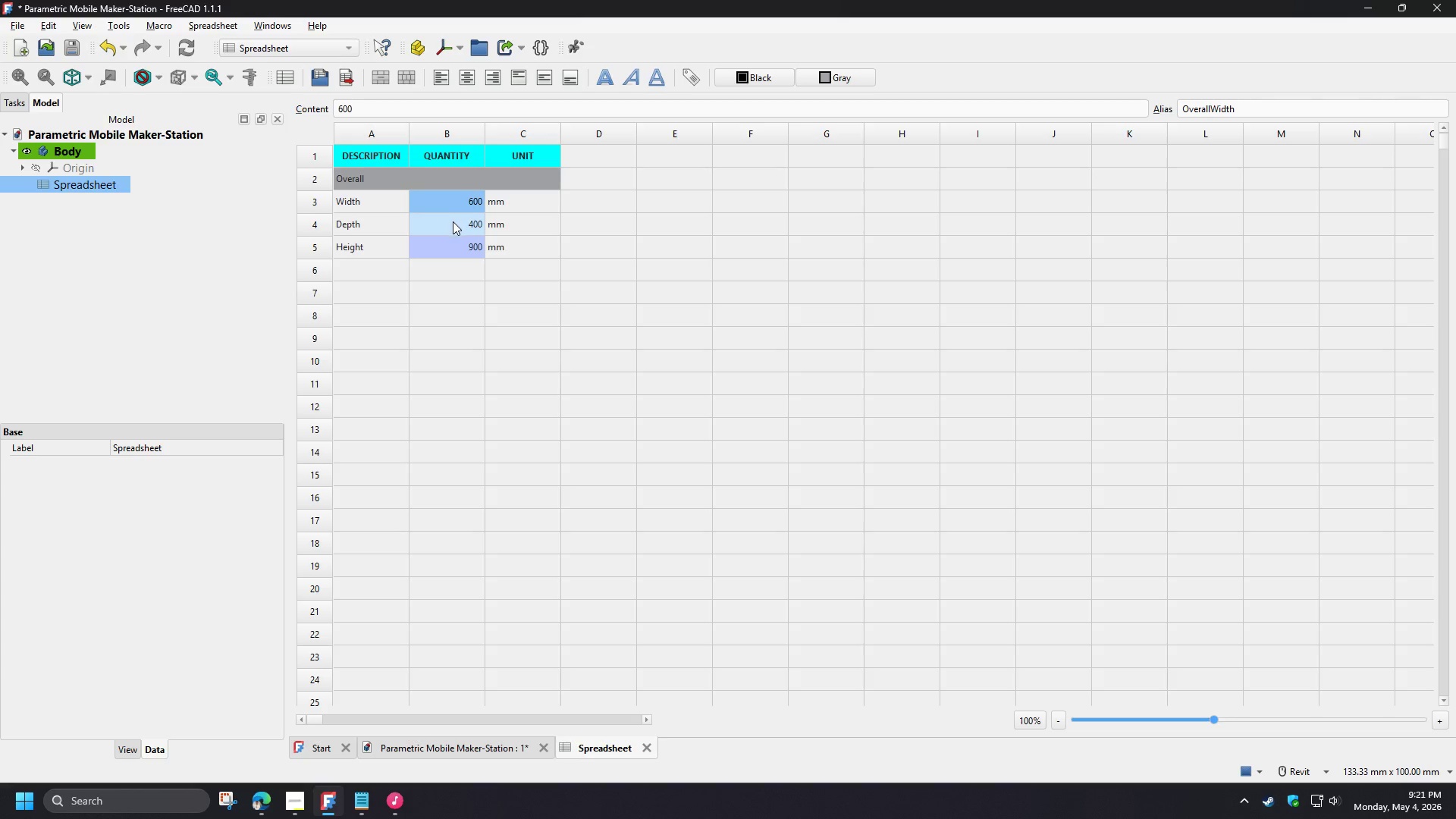 
left_click([453, 221])
 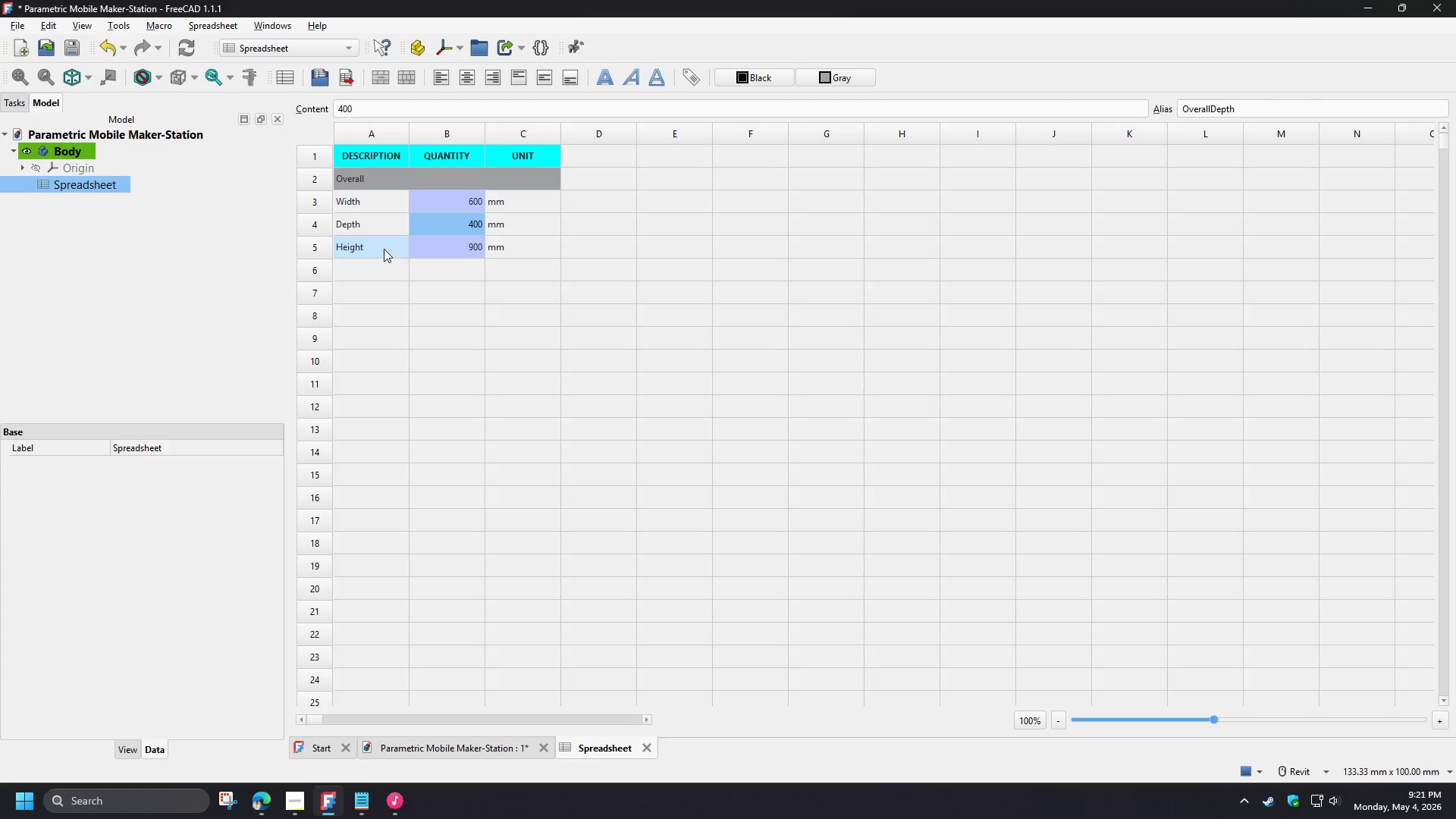 
left_click([376, 249])
 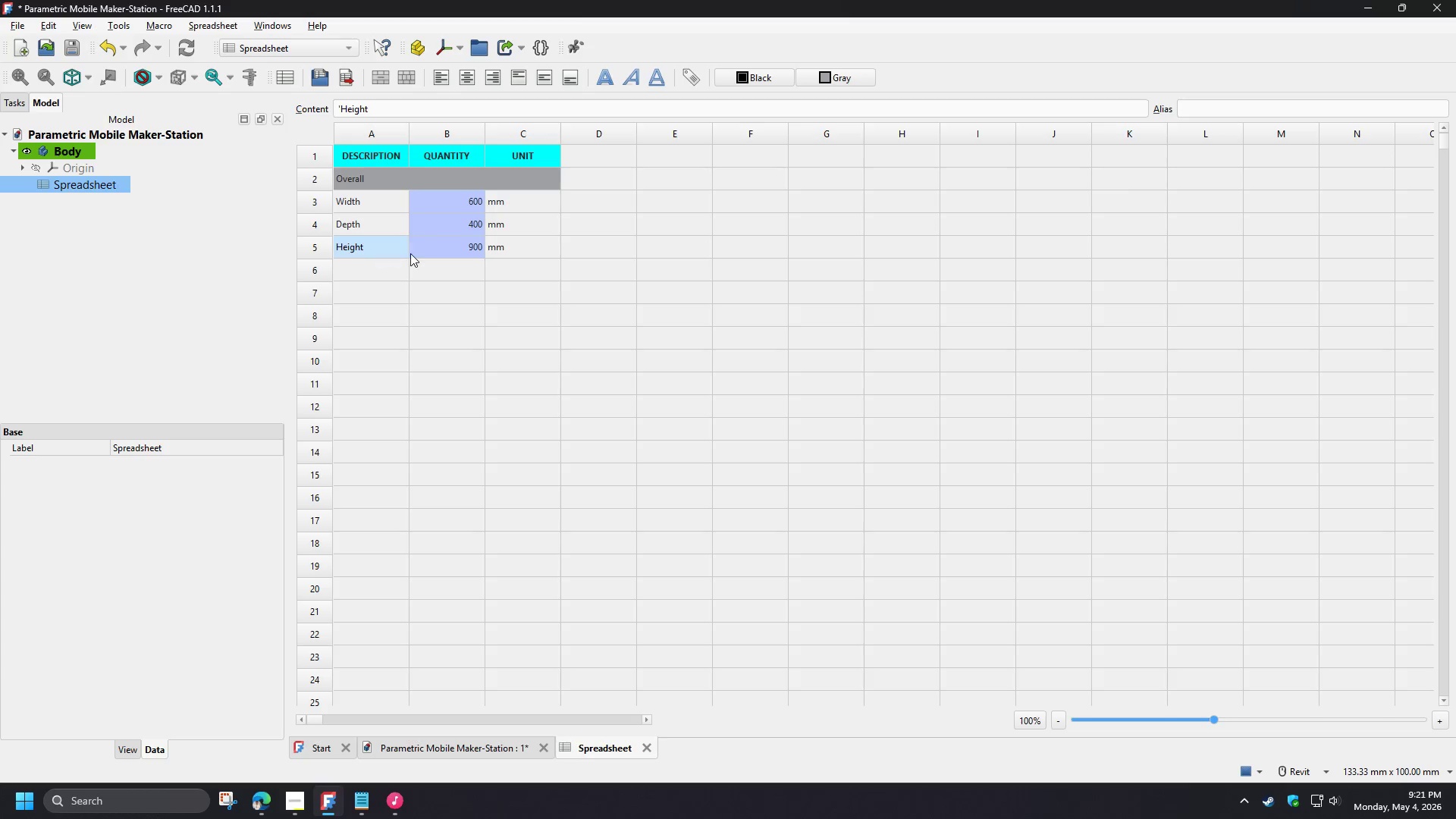 
key(Control+C)
 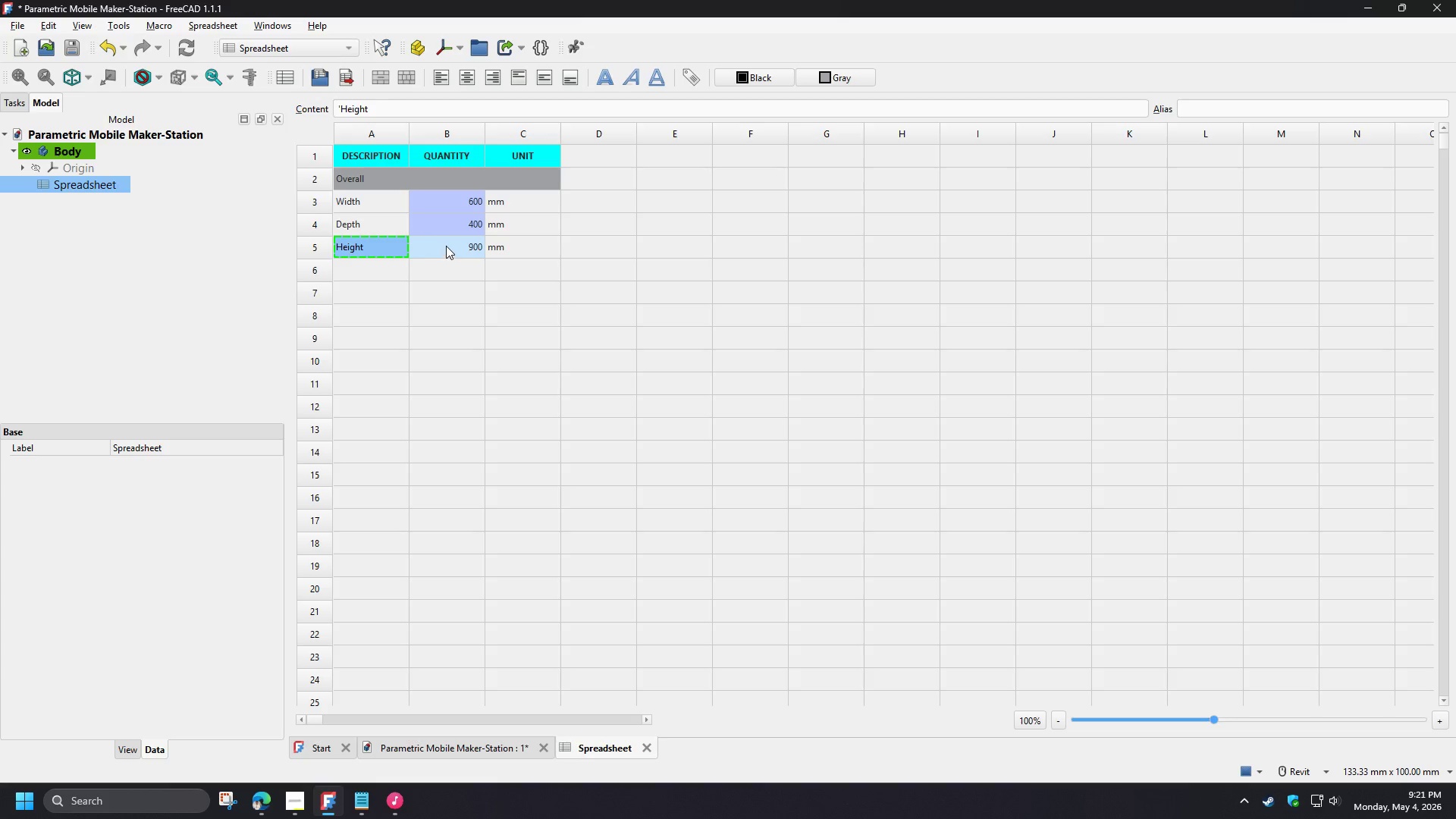 
left_click([446, 245])
 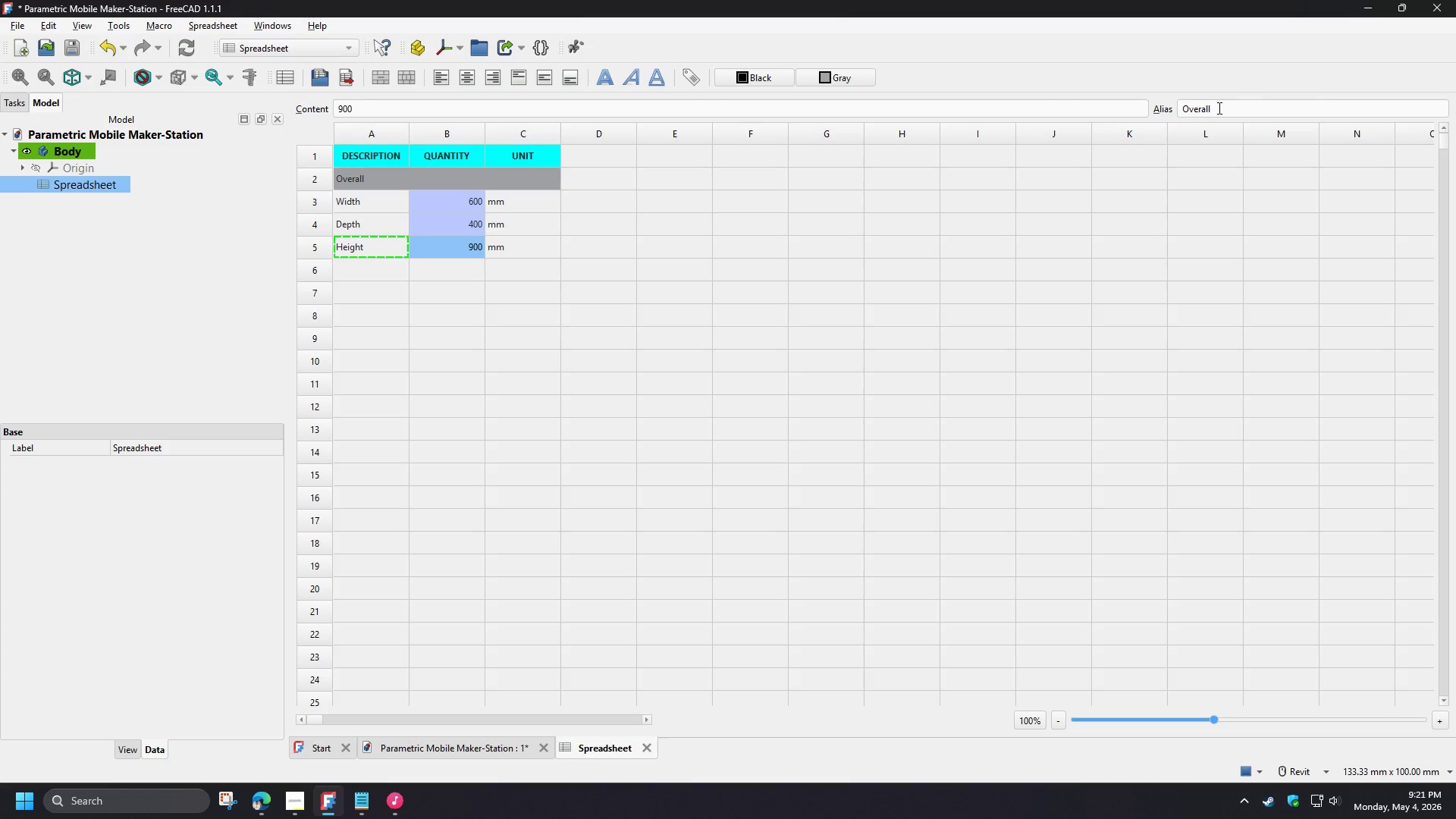 
left_click([1218, 108])
 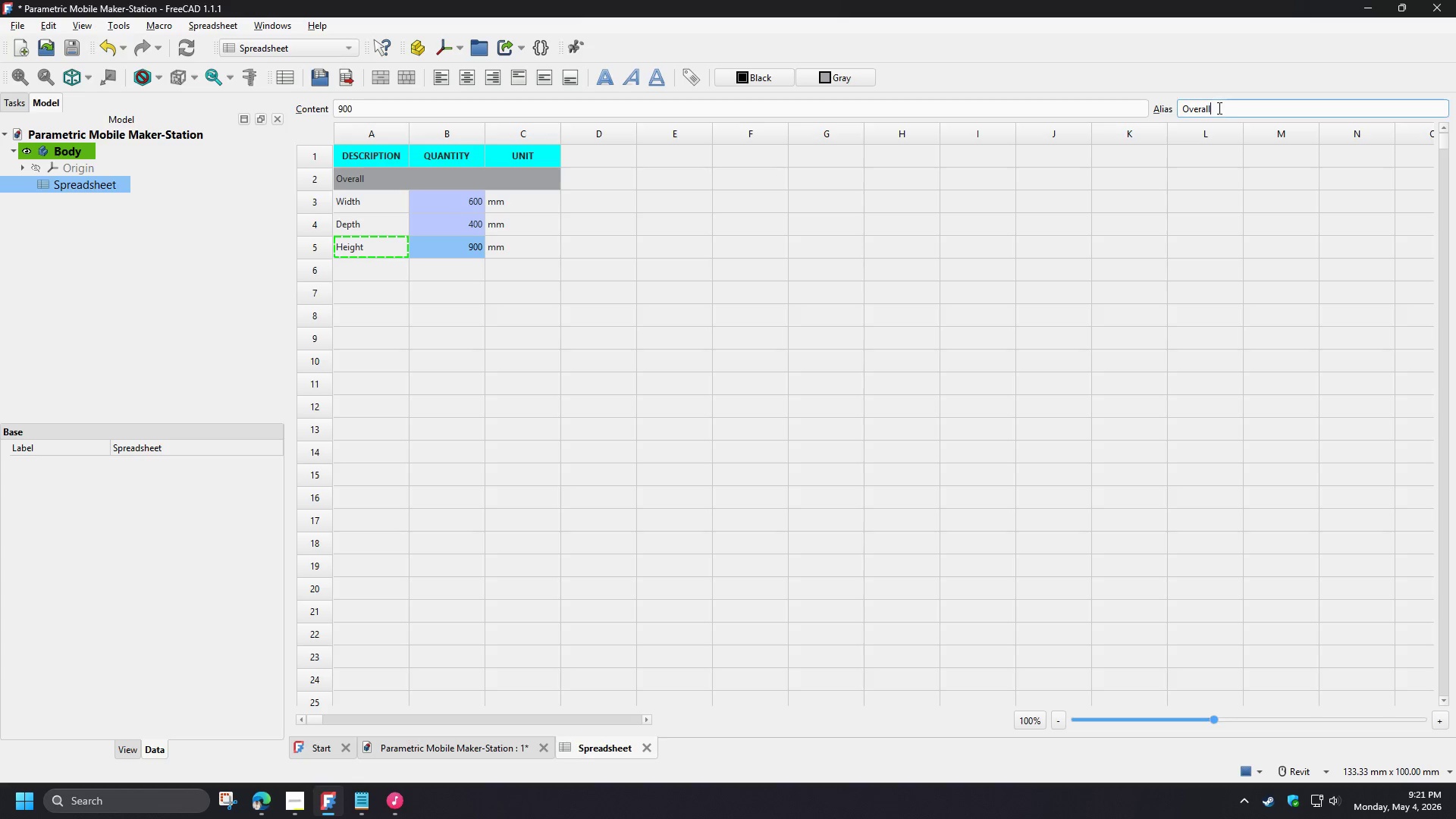 
key(Control+V)
 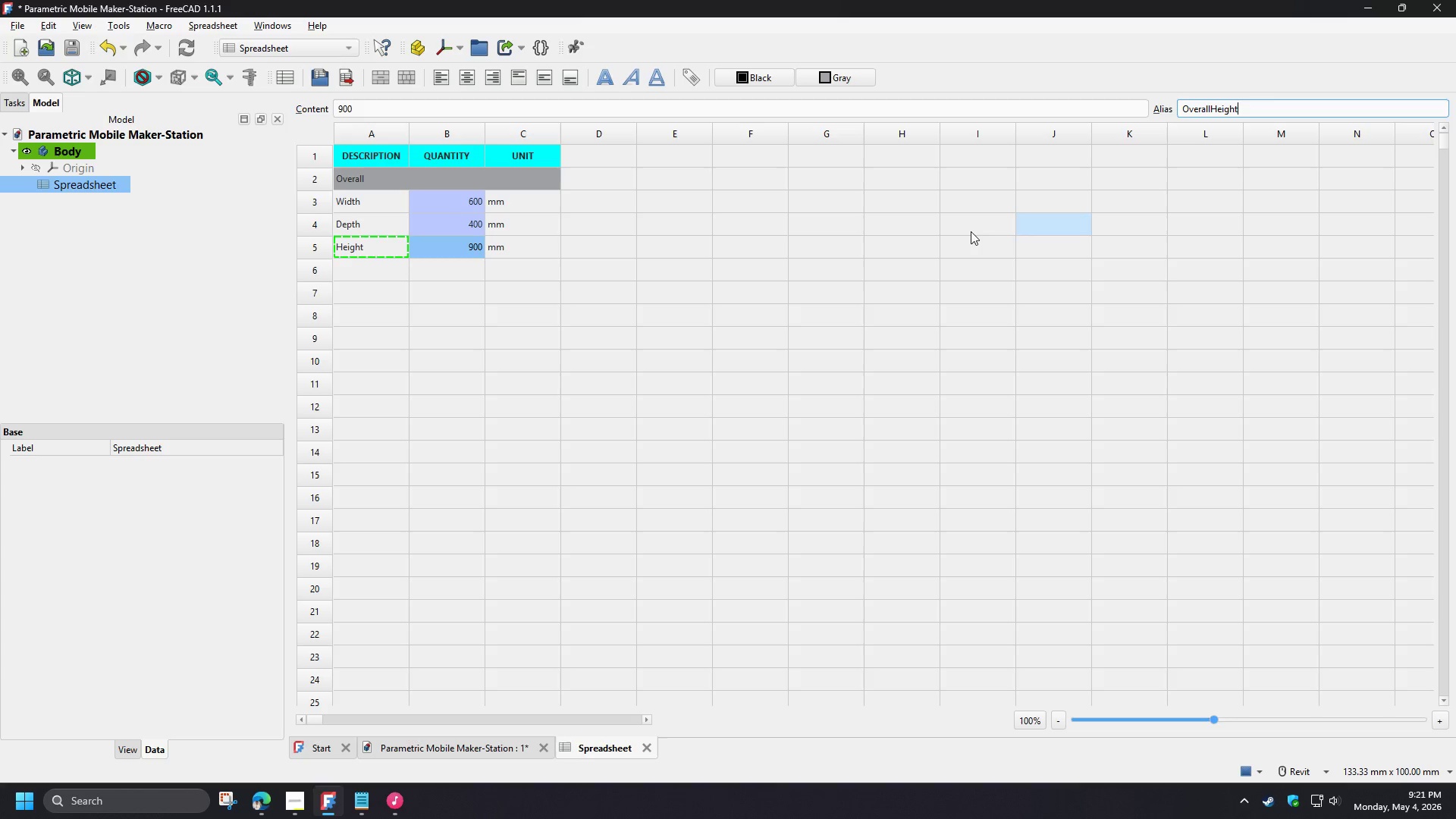 
left_click([946, 240])
 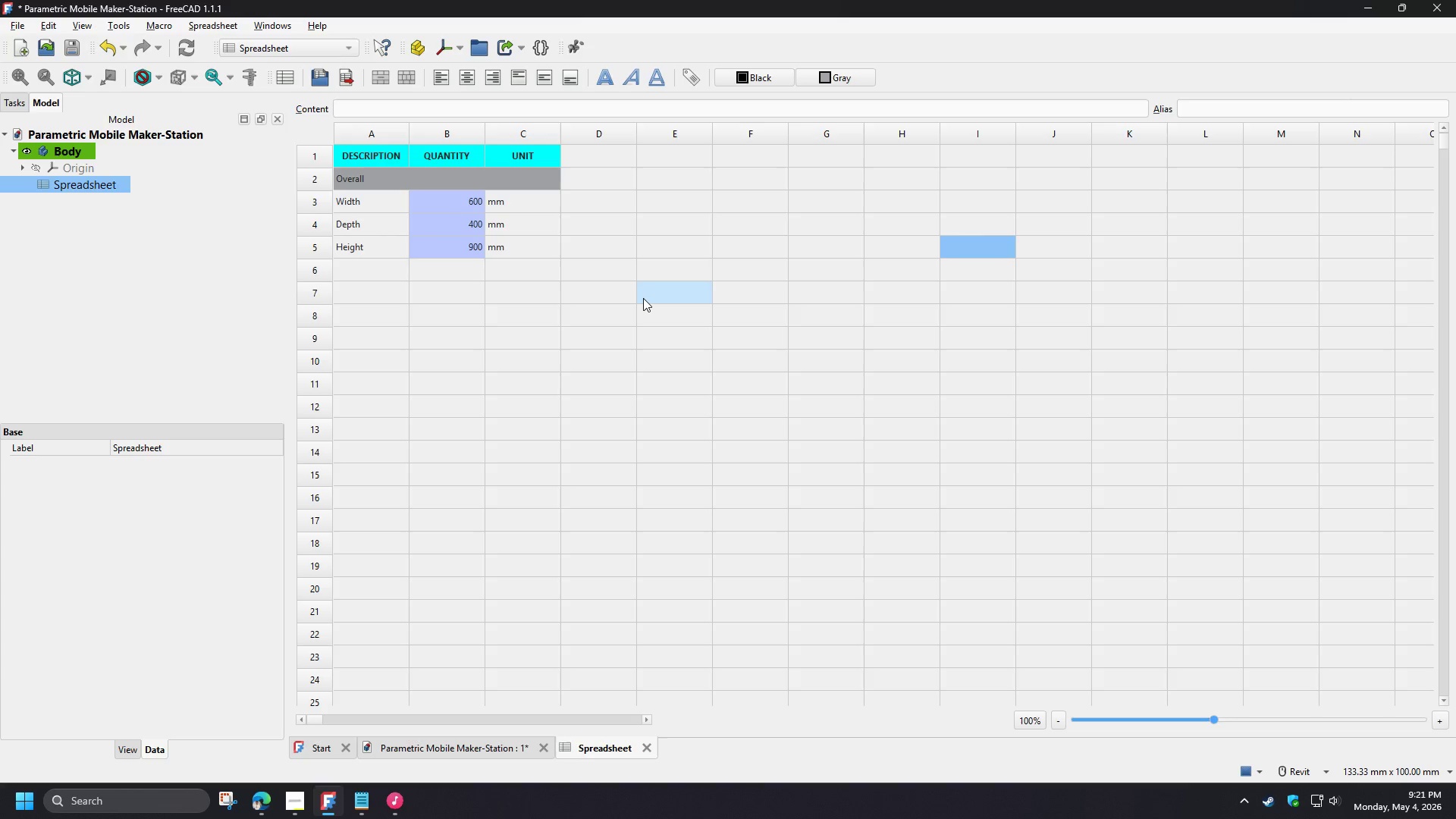 
key(Control+S)
 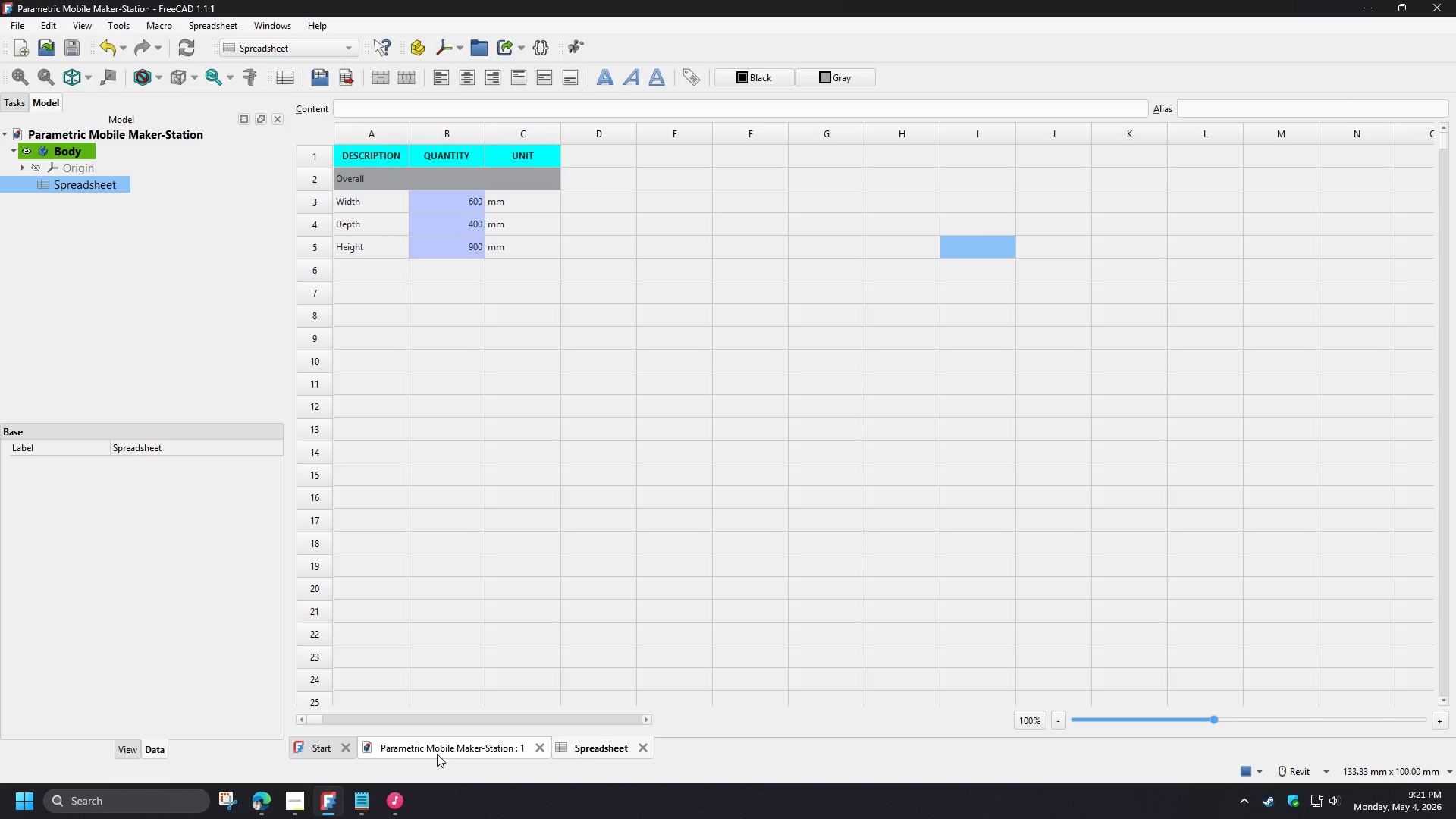 
left_click([437, 754])
 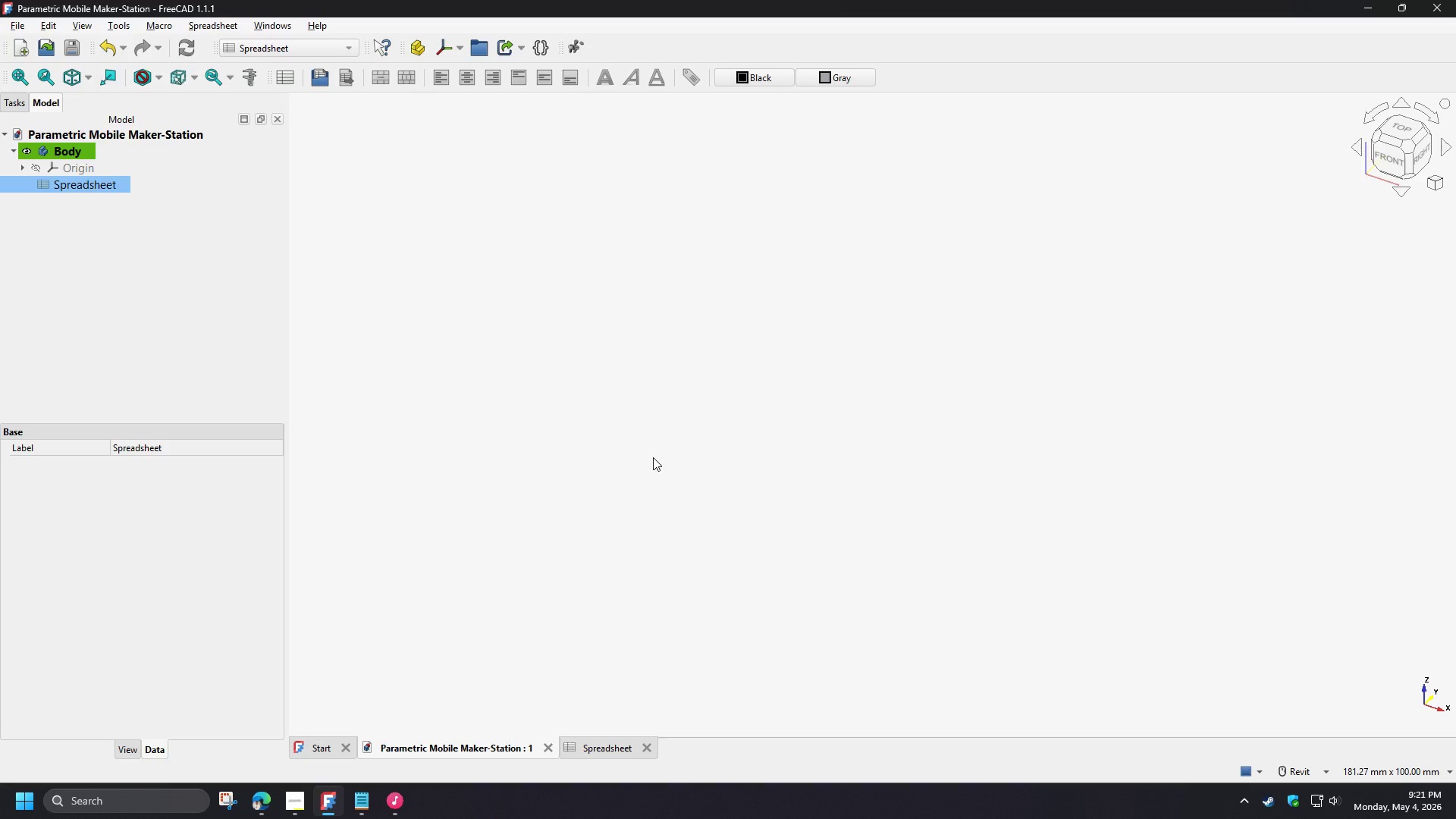 
wait(9.03)
 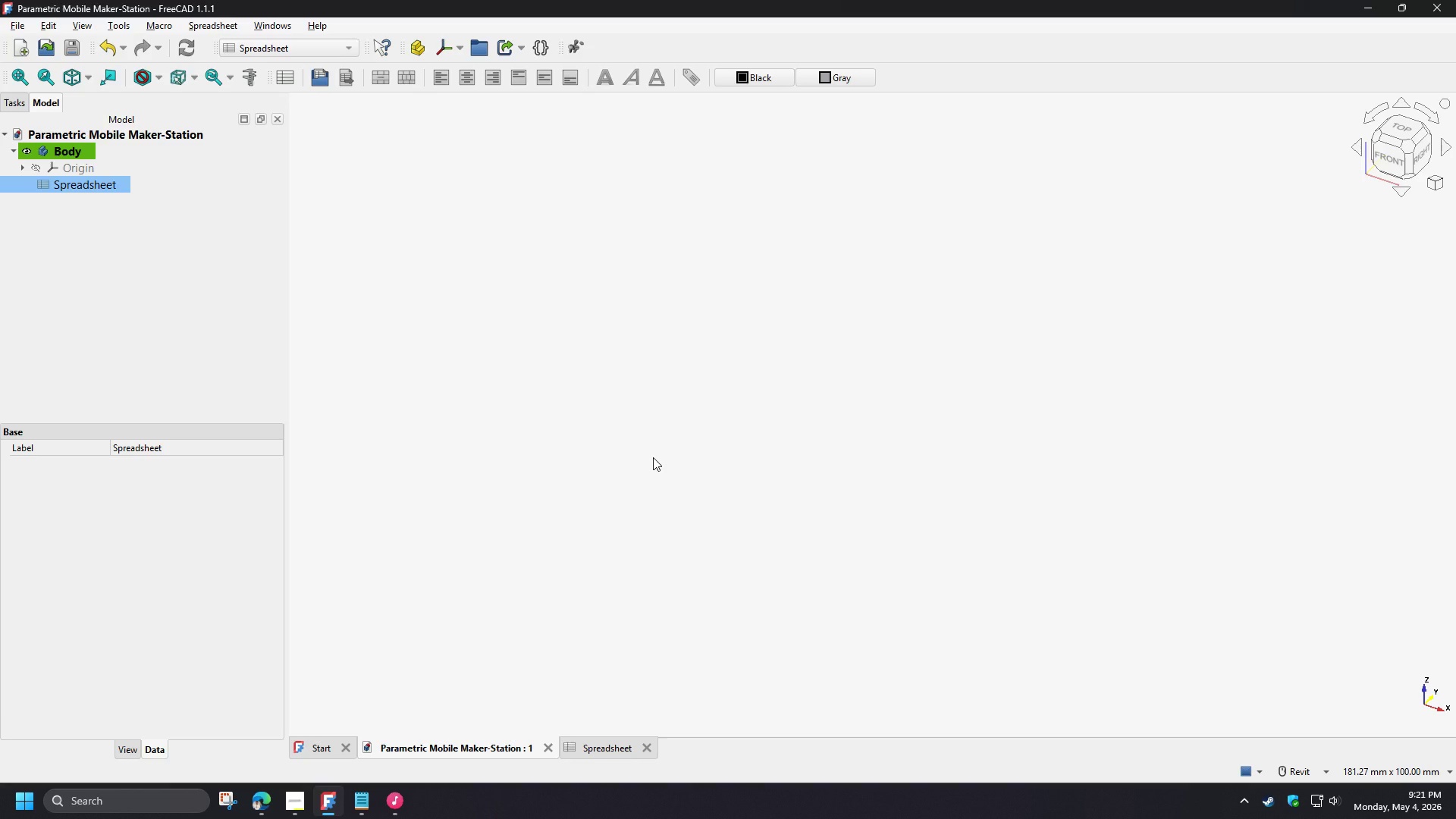 
left_click([71, 158])
 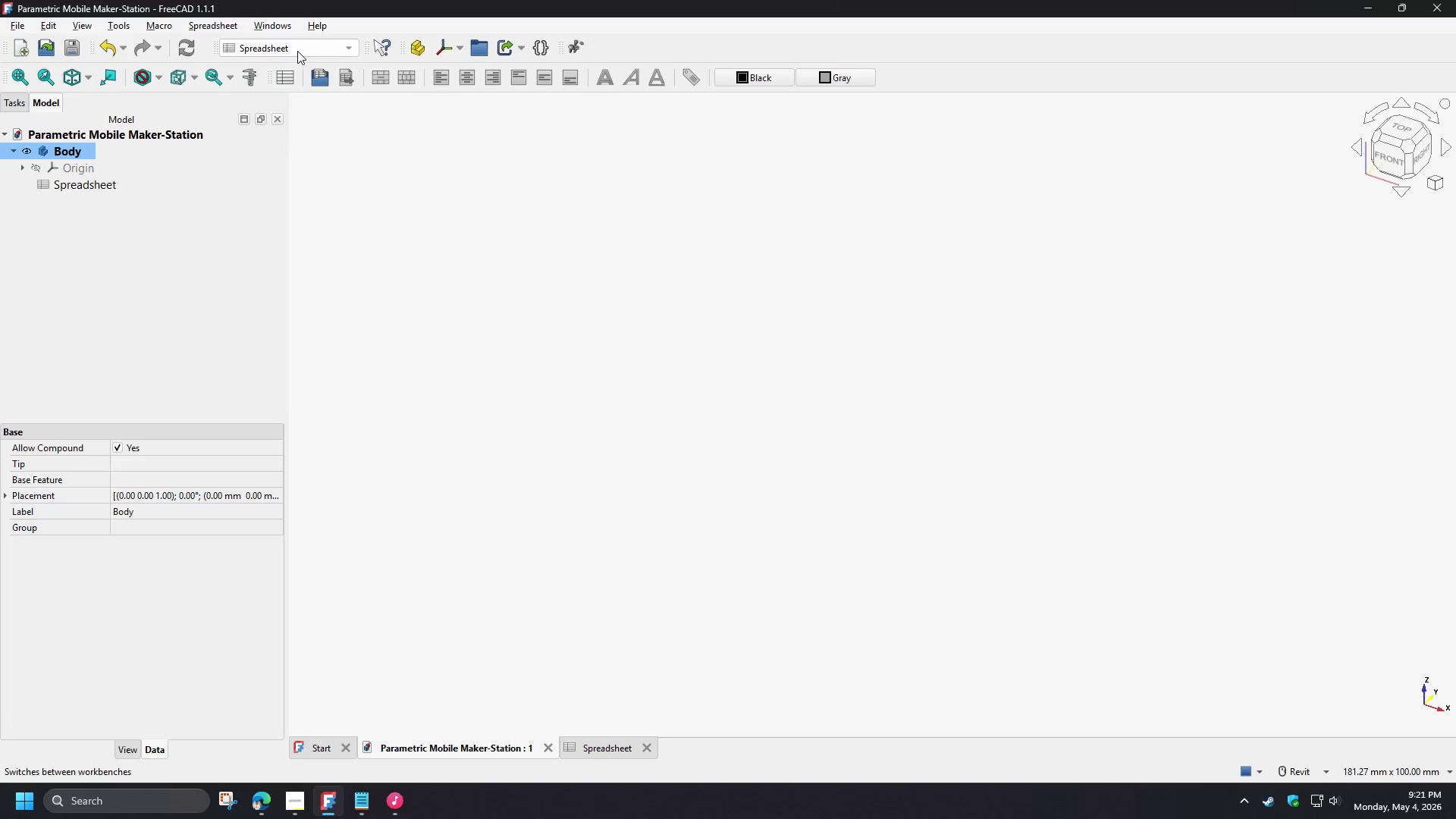 
left_click([301, 49])
 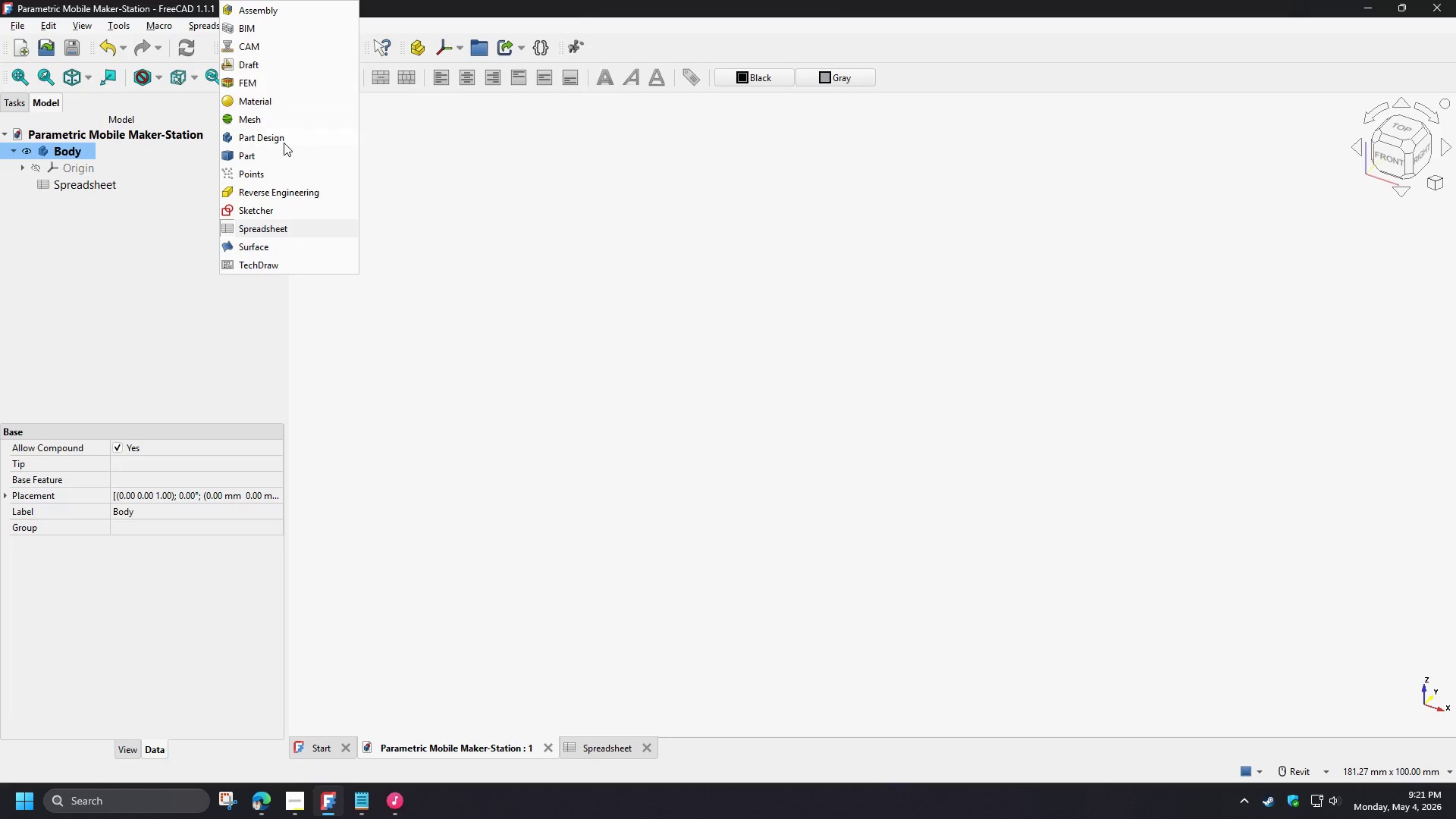 
left_click([284, 143])
 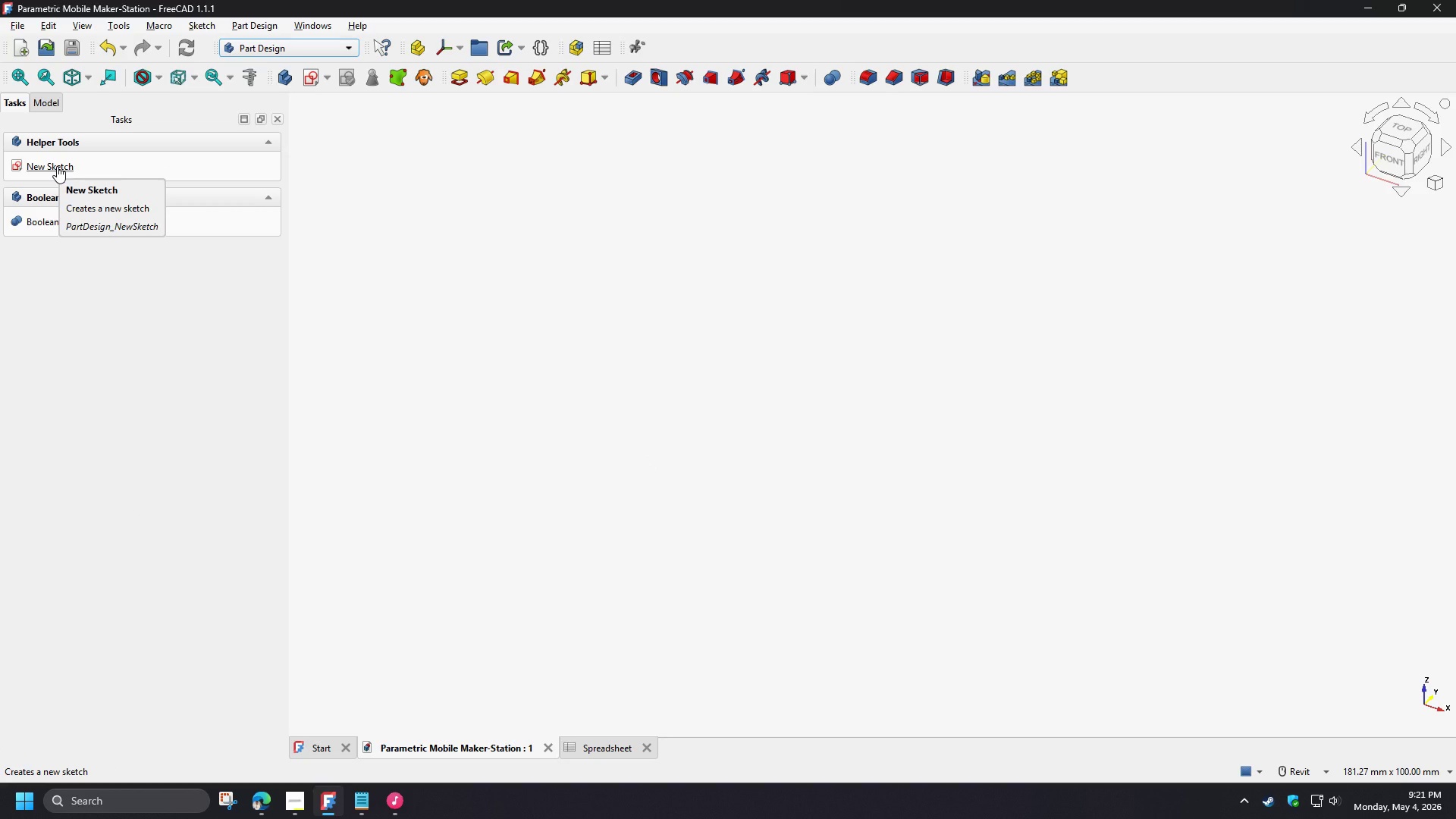 
wait(12.09)
 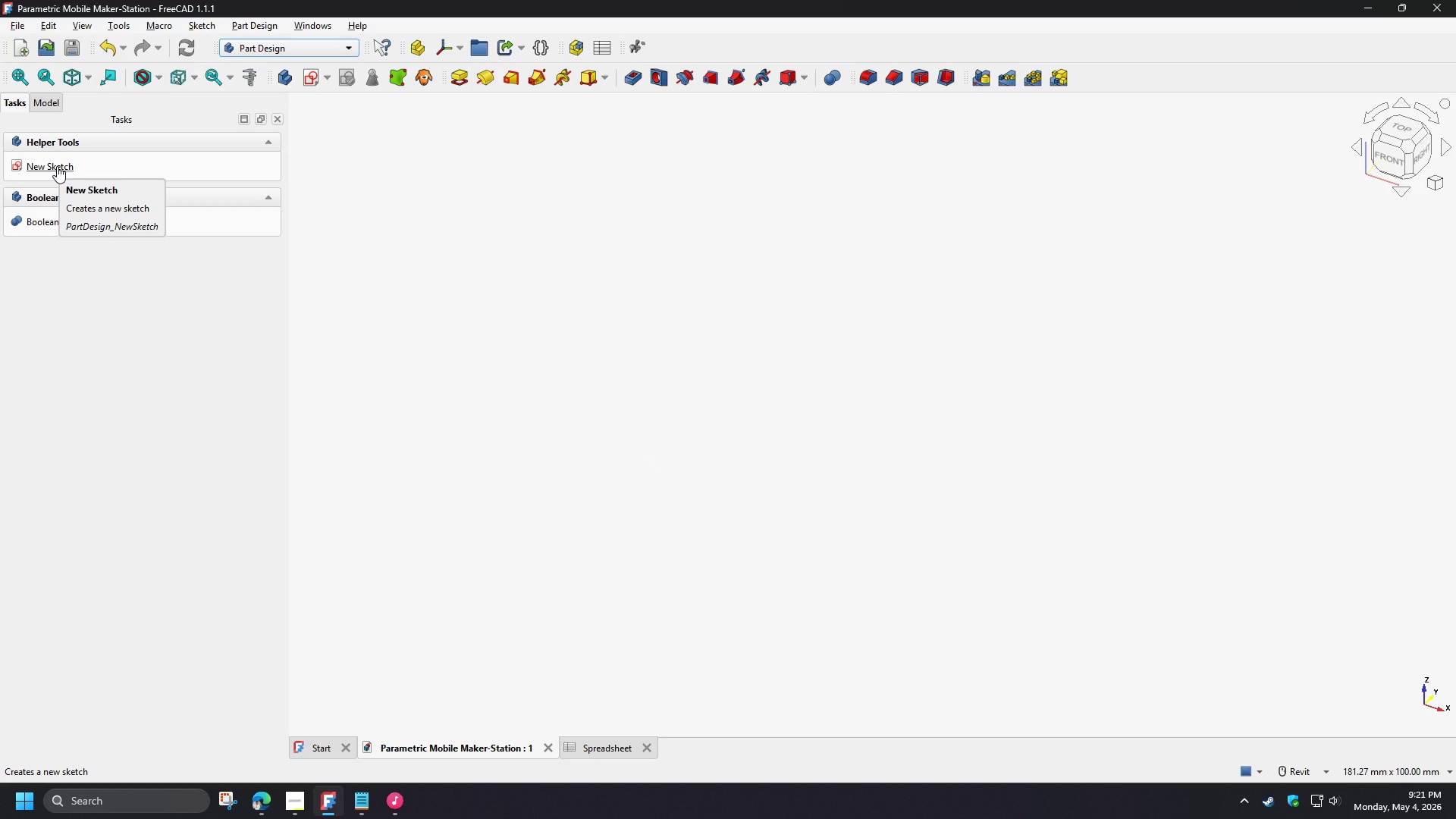 
left_click([57, 166])
 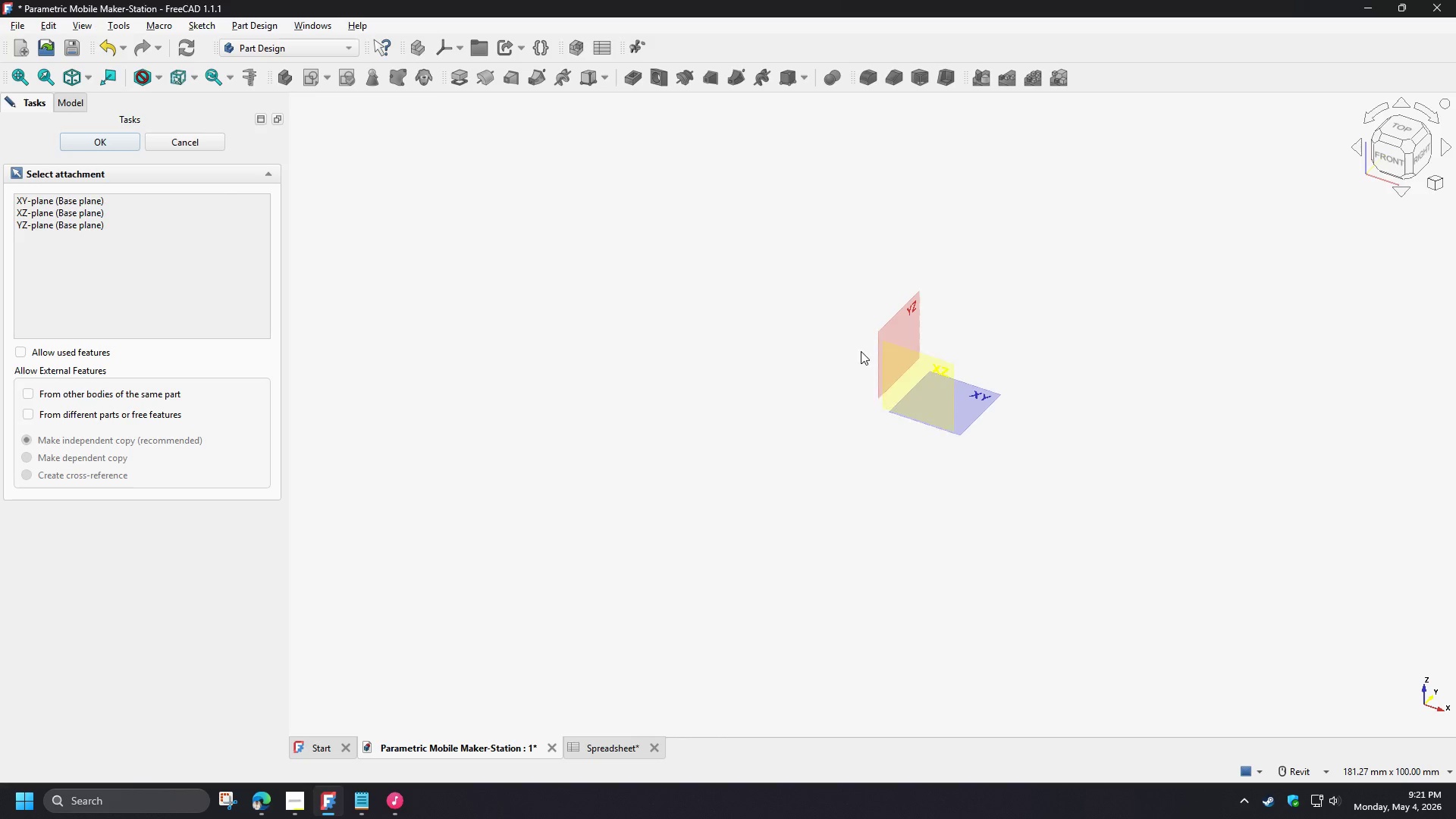 
mouse_move([973, 399])
 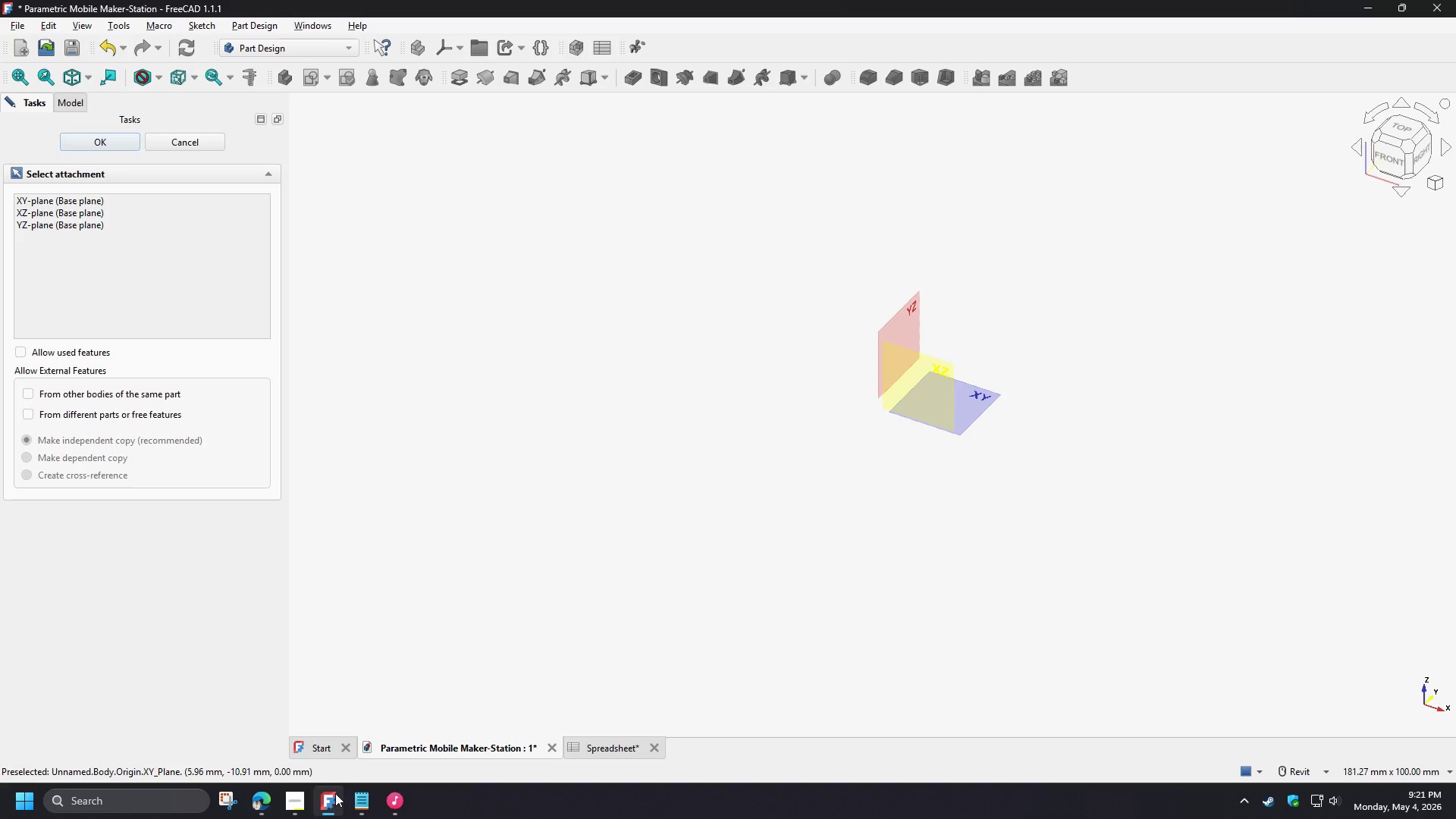 
left_click([303, 811])